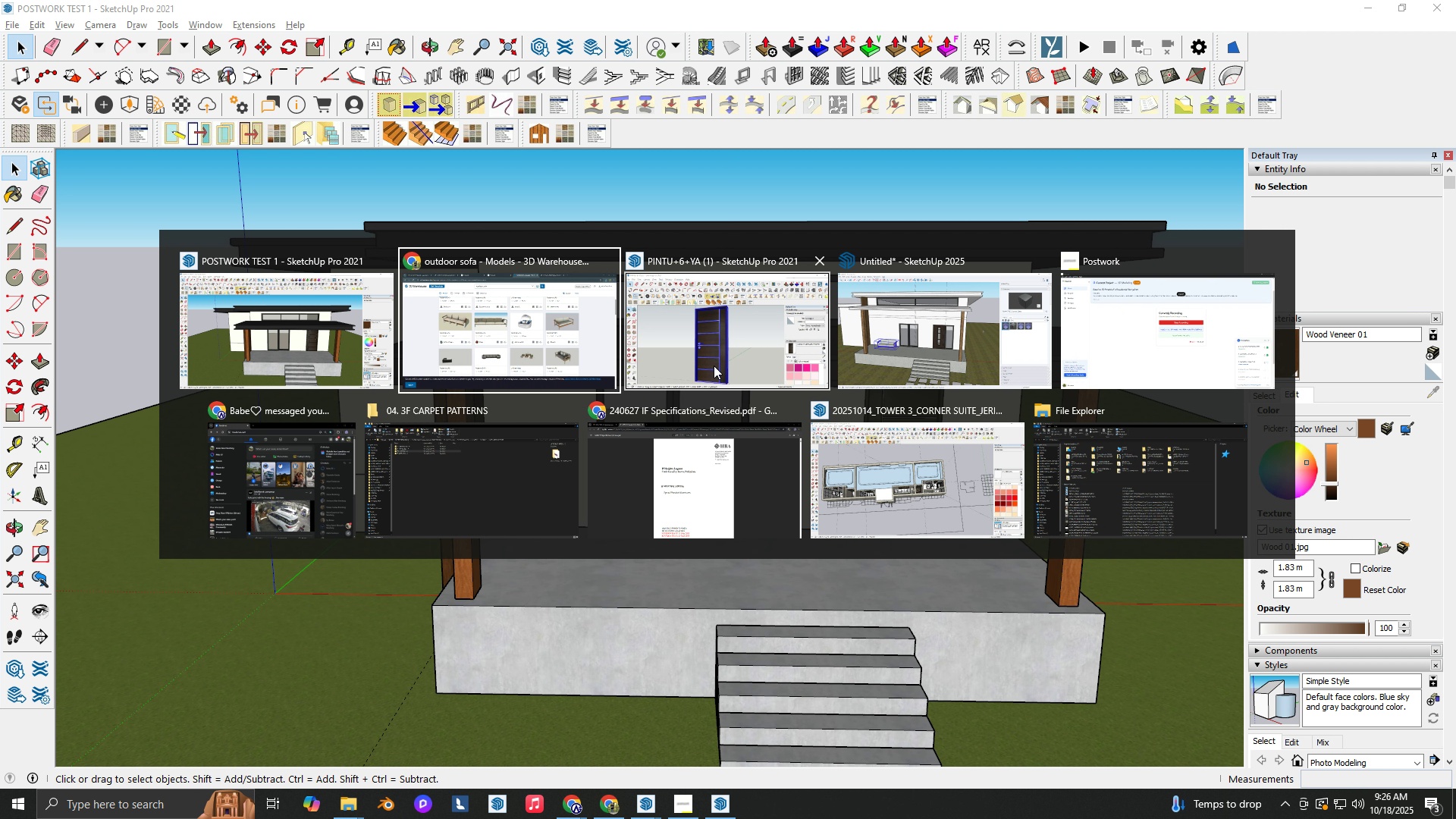 
wait(6.16)
 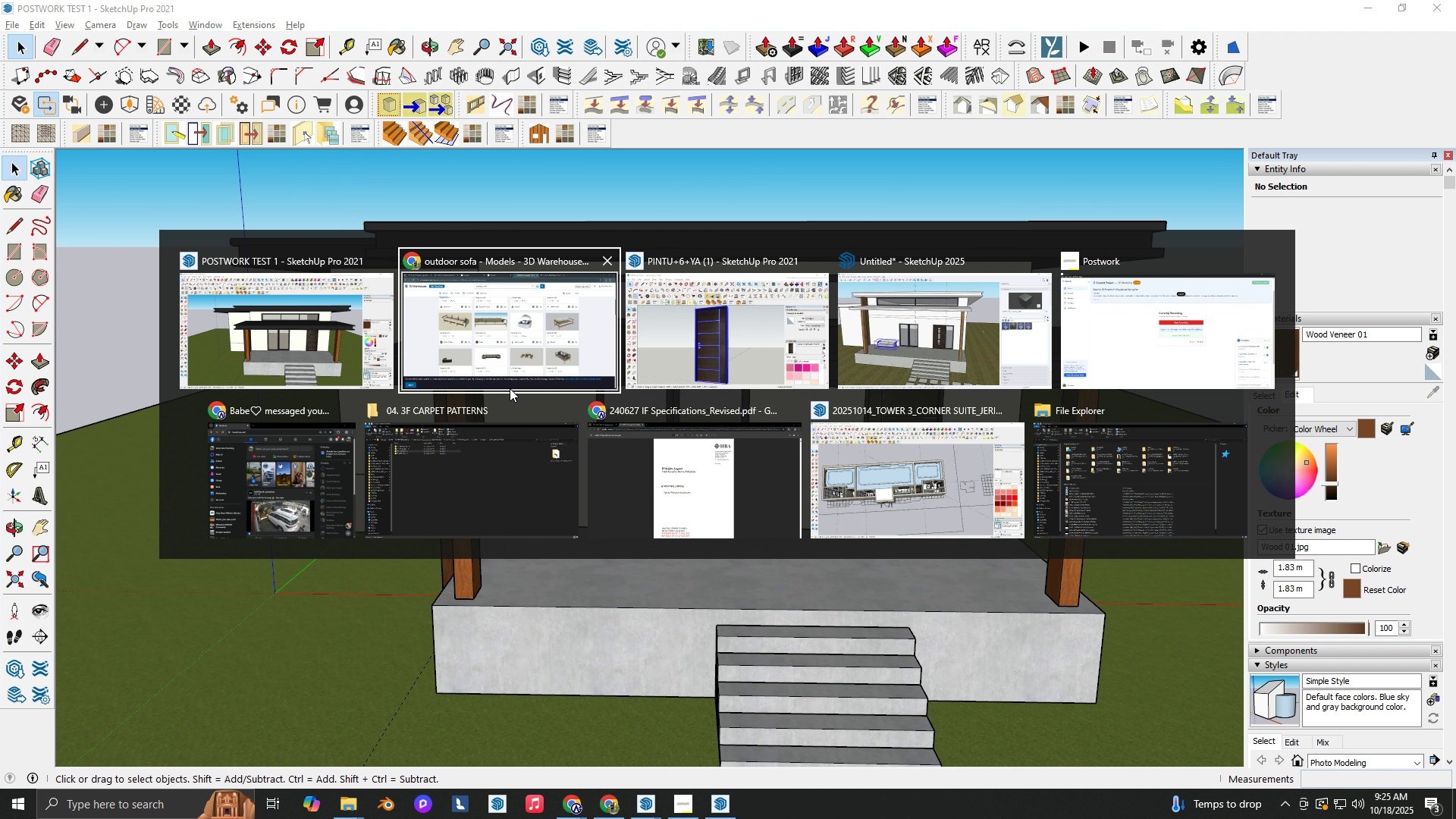 
left_click([1138, 336])
 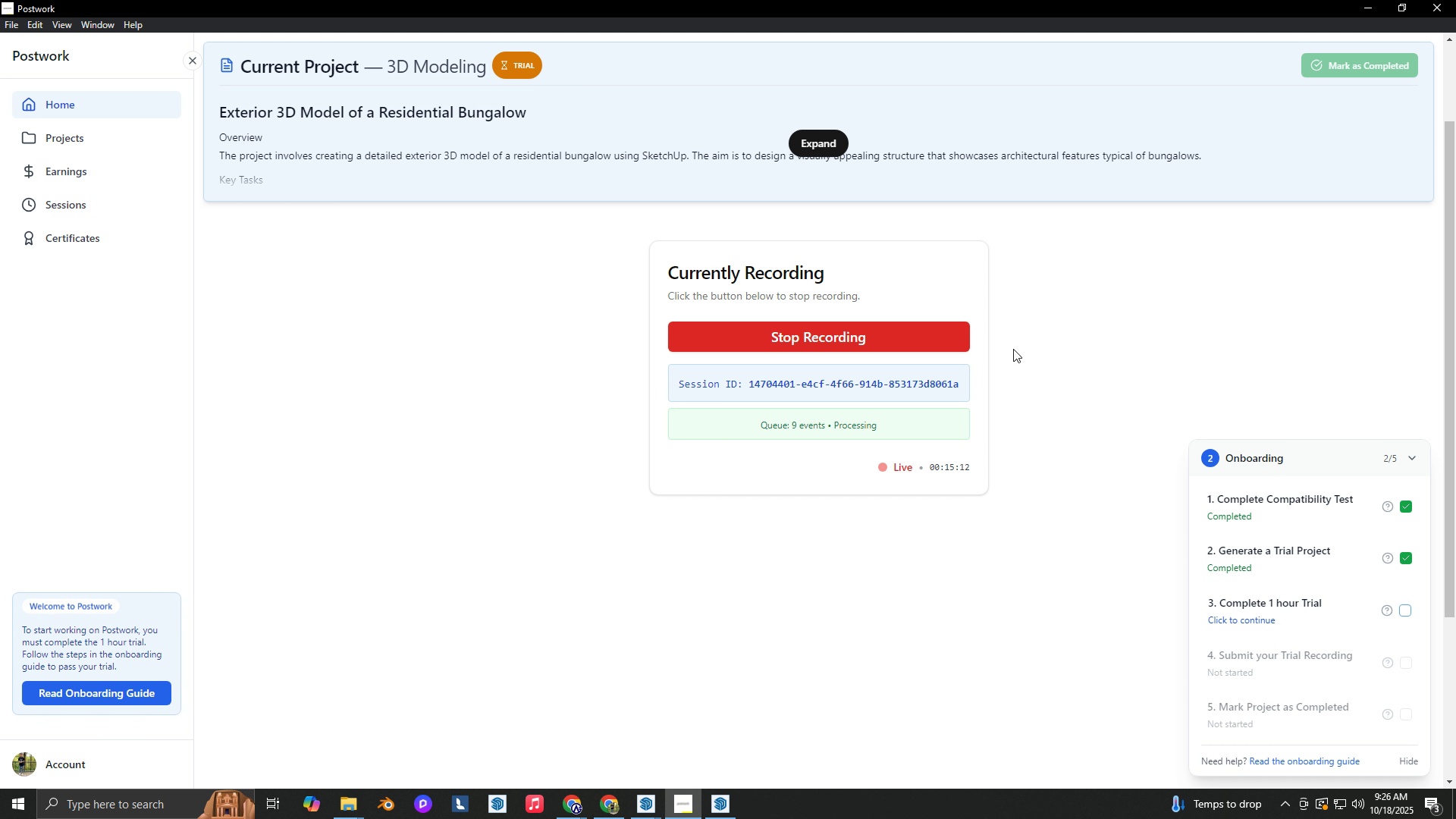 
key(Alt+Tab)
 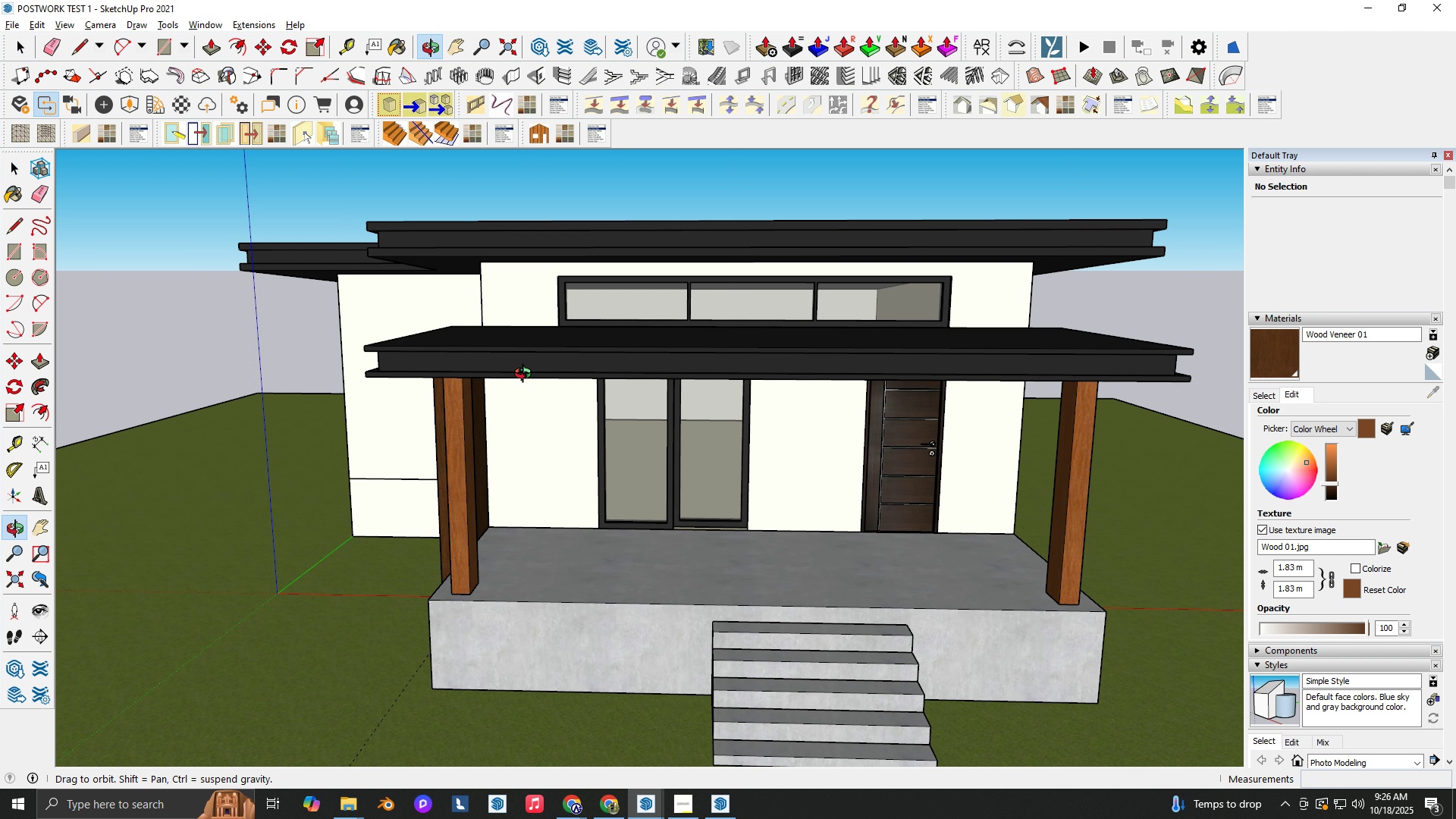 
scroll: coordinate [525, 355], scroll_direction: down, amount: 4.0
 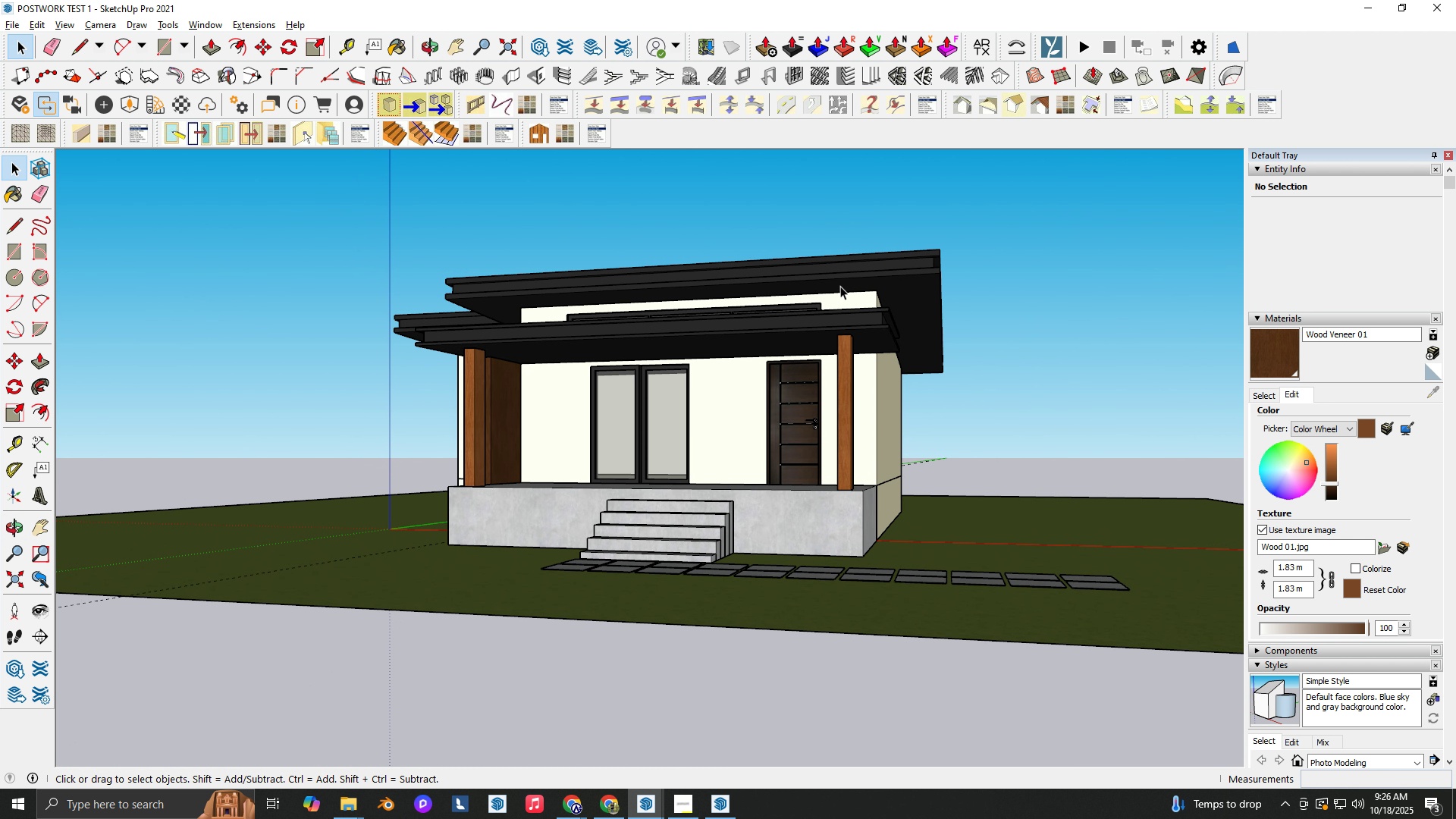 
scroll: coordinate [1138, 318], scroll_direction: up, amount: 5.0
 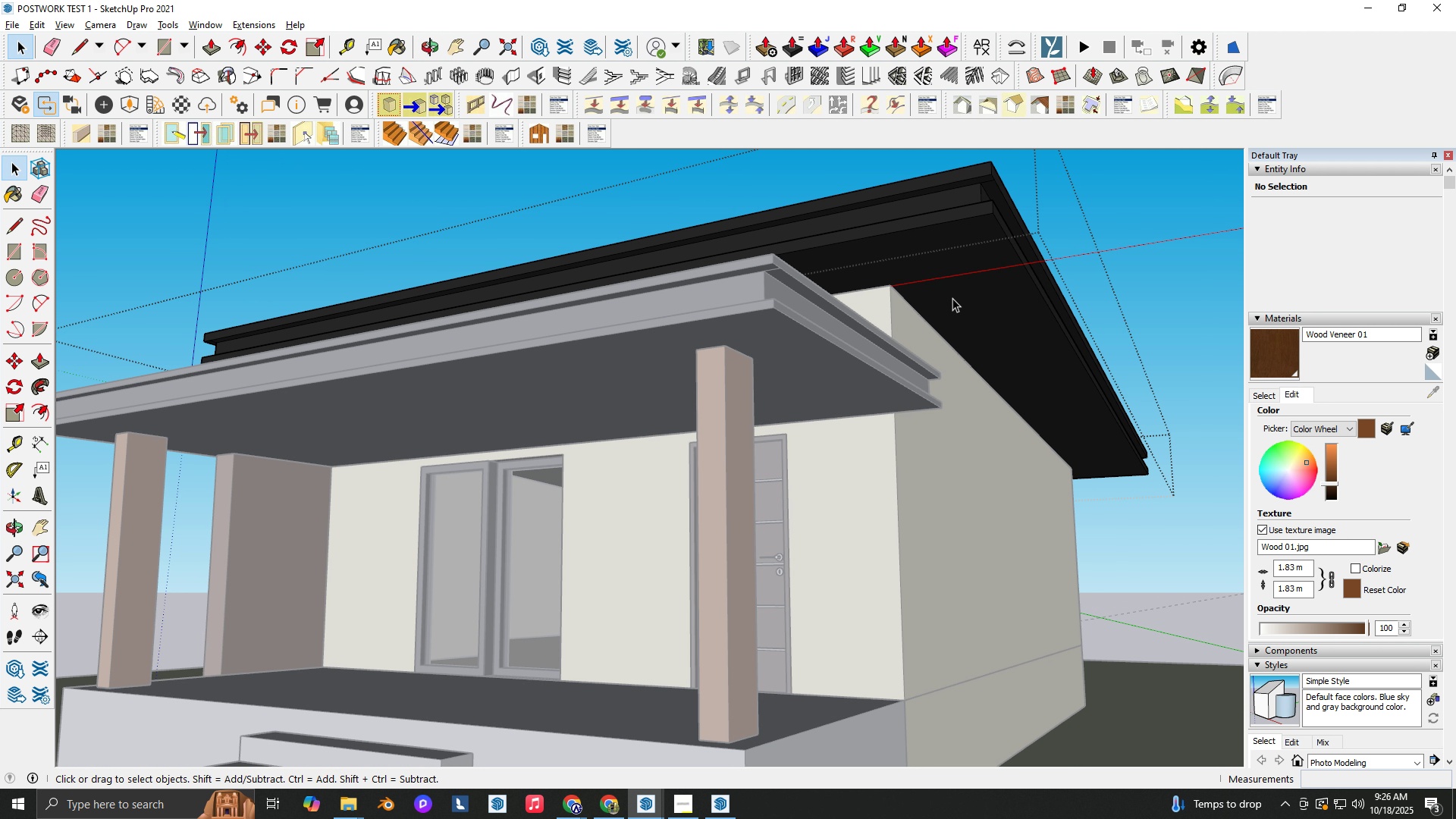 
key(Space)
 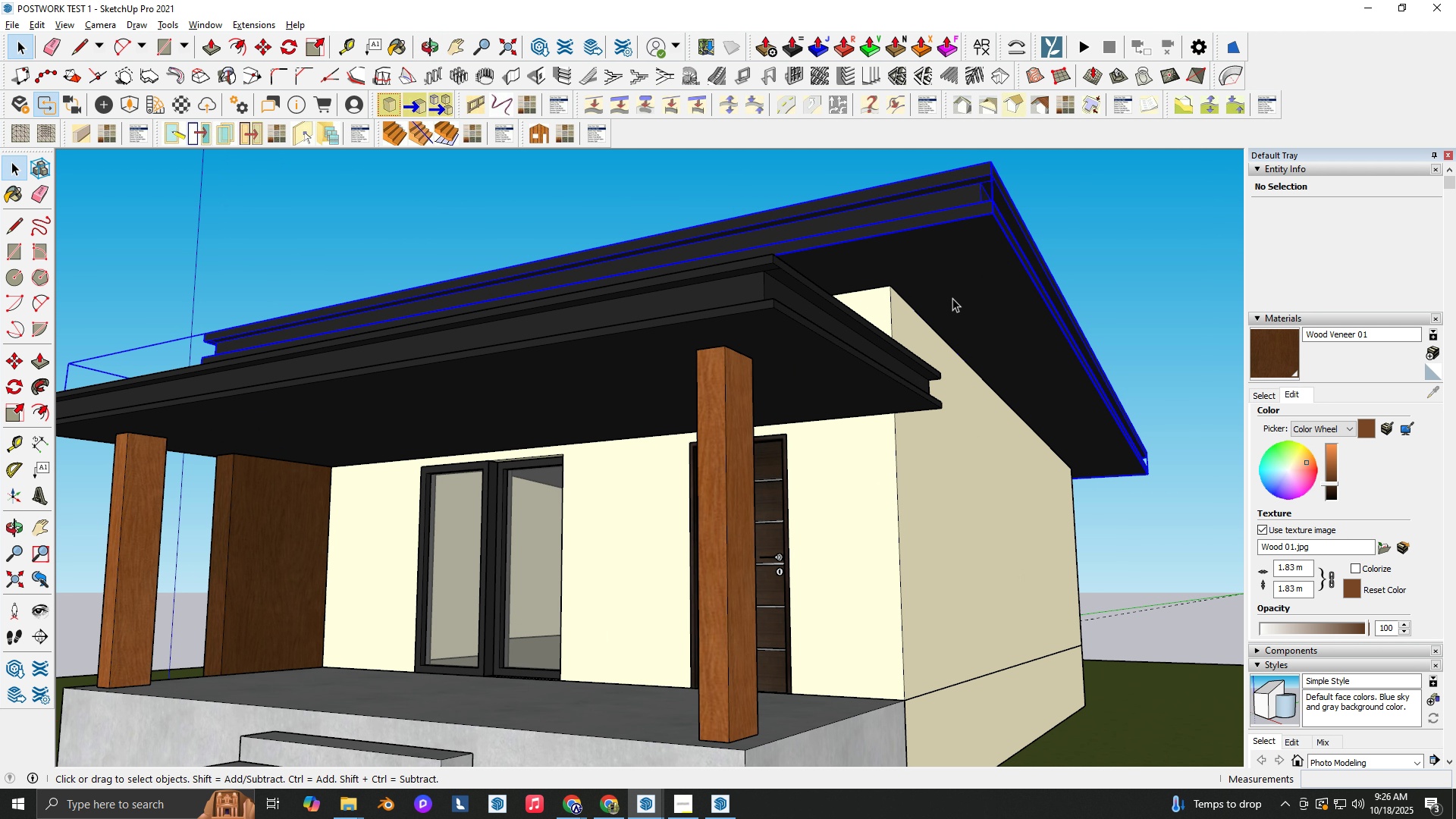 
double_click([952, 298])
 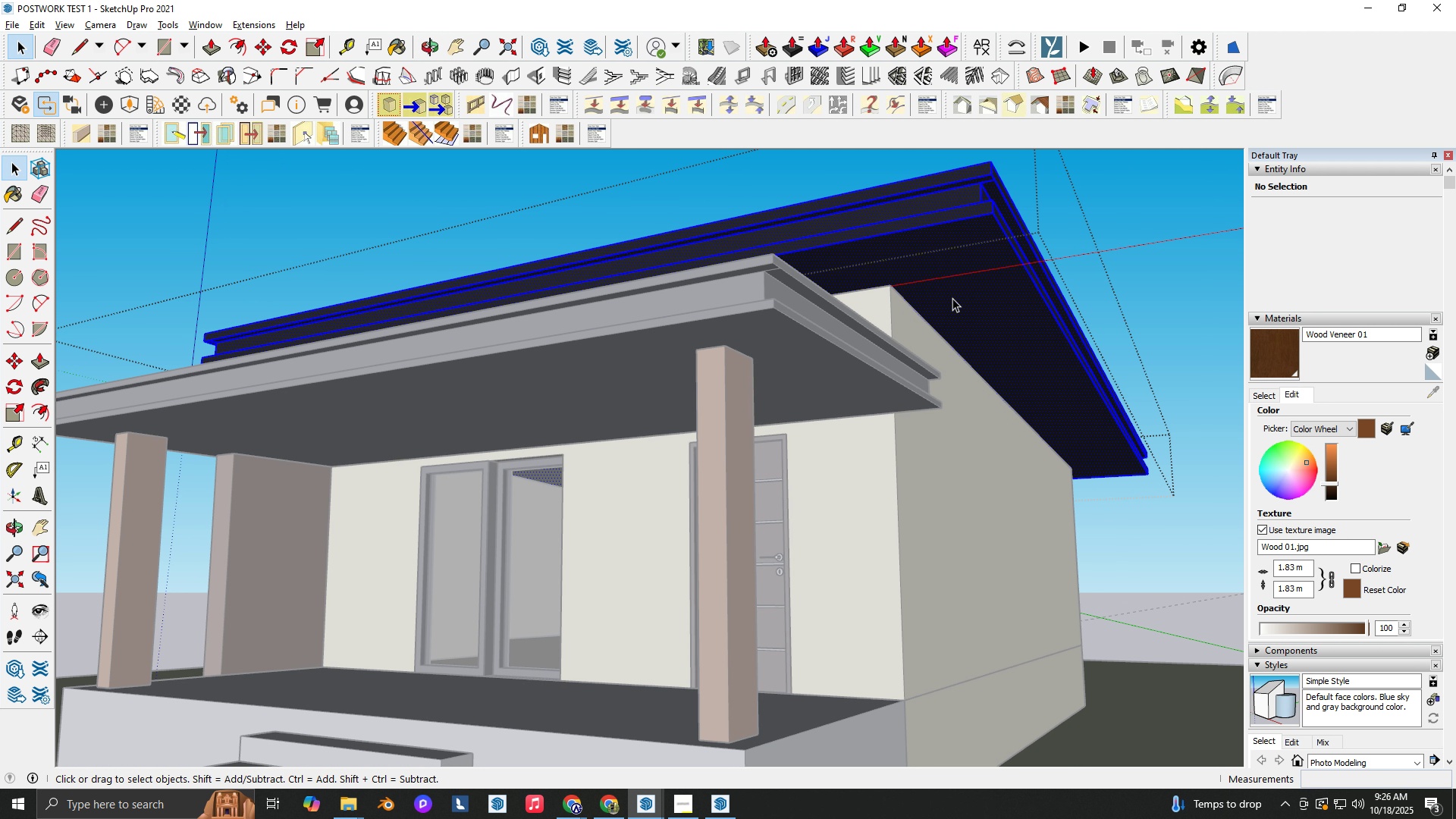 
triple_click([952, 298])
 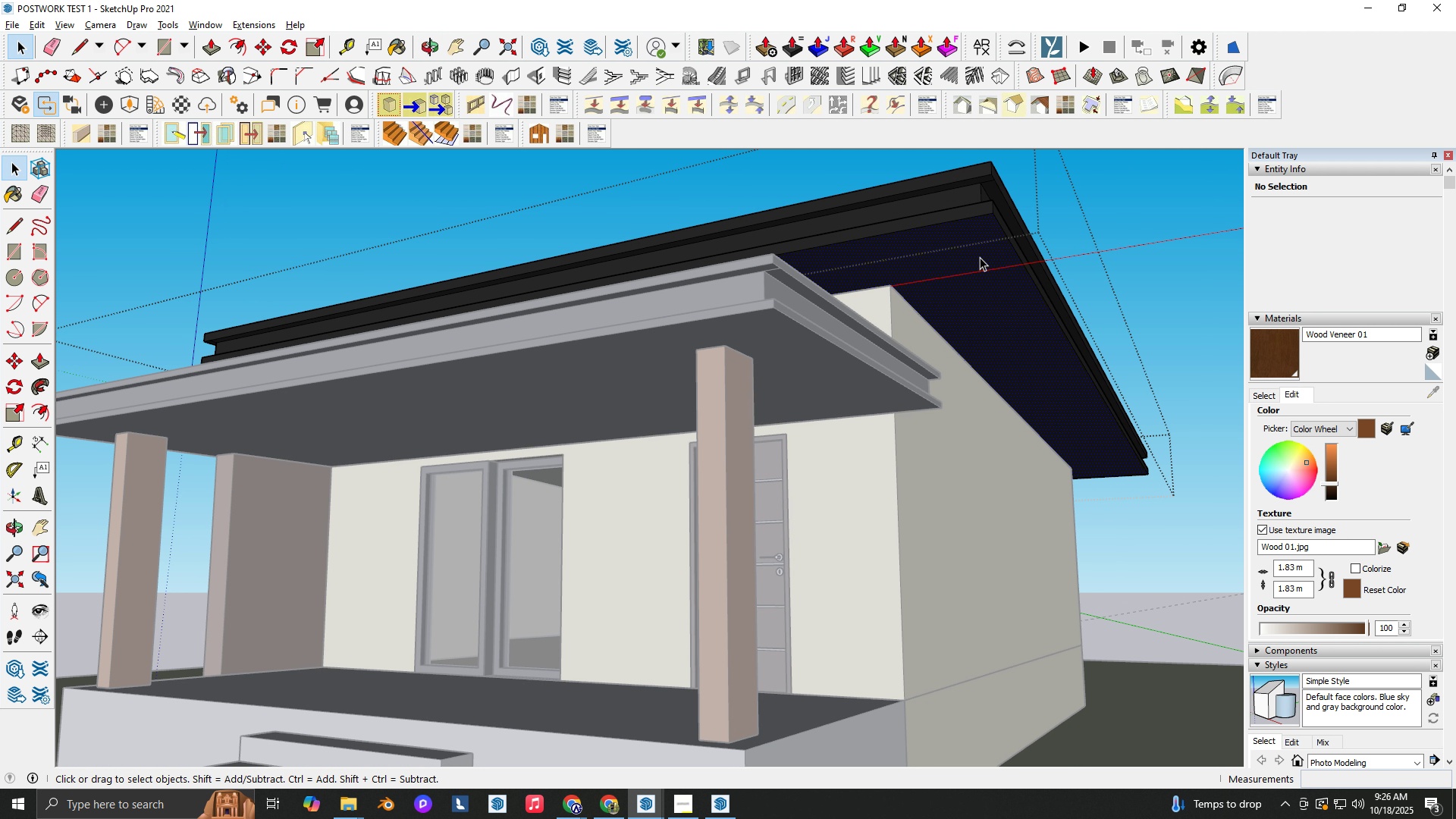 
triple_click([980, 257])
 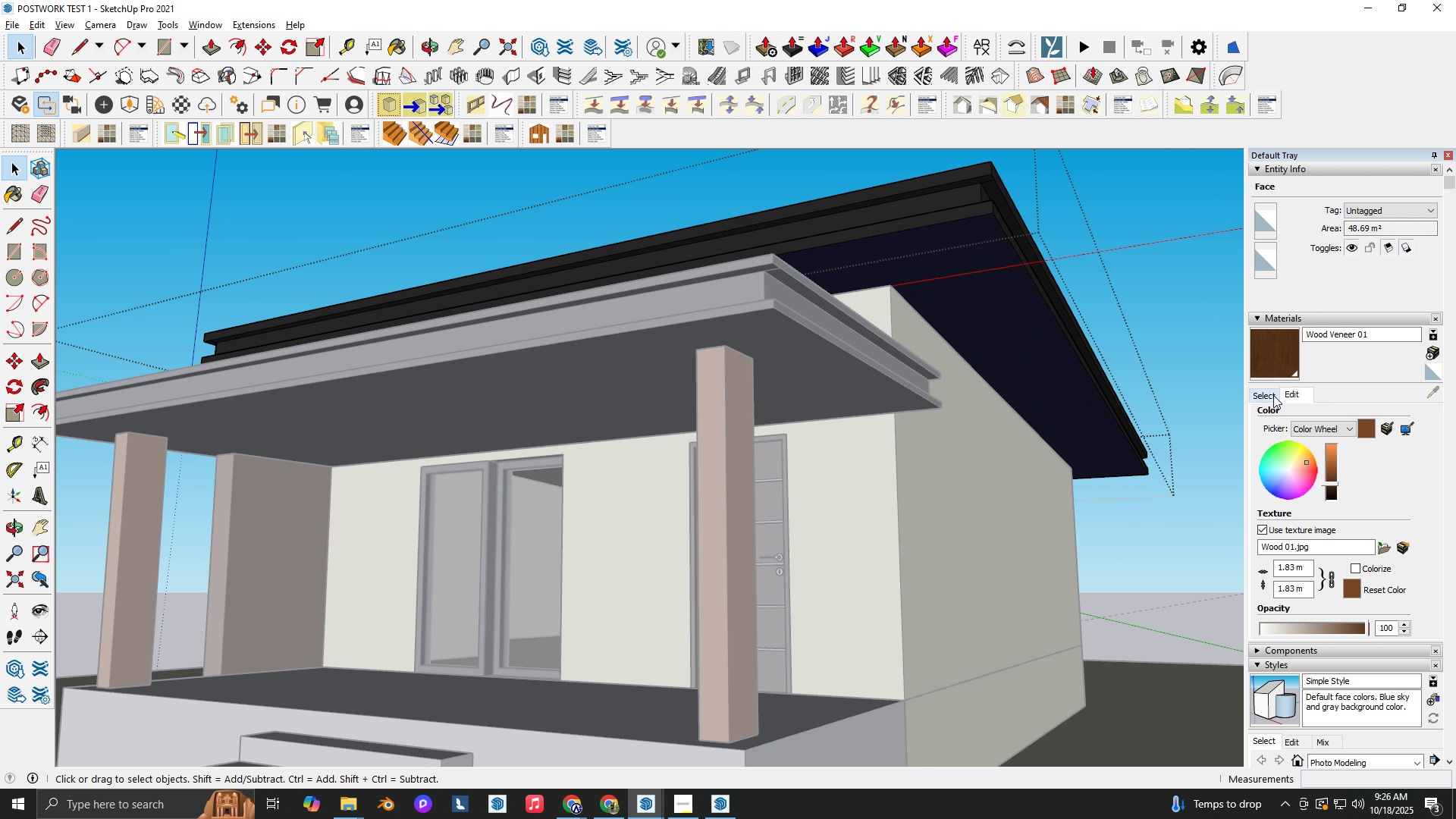 
left_click([1273, 395])
 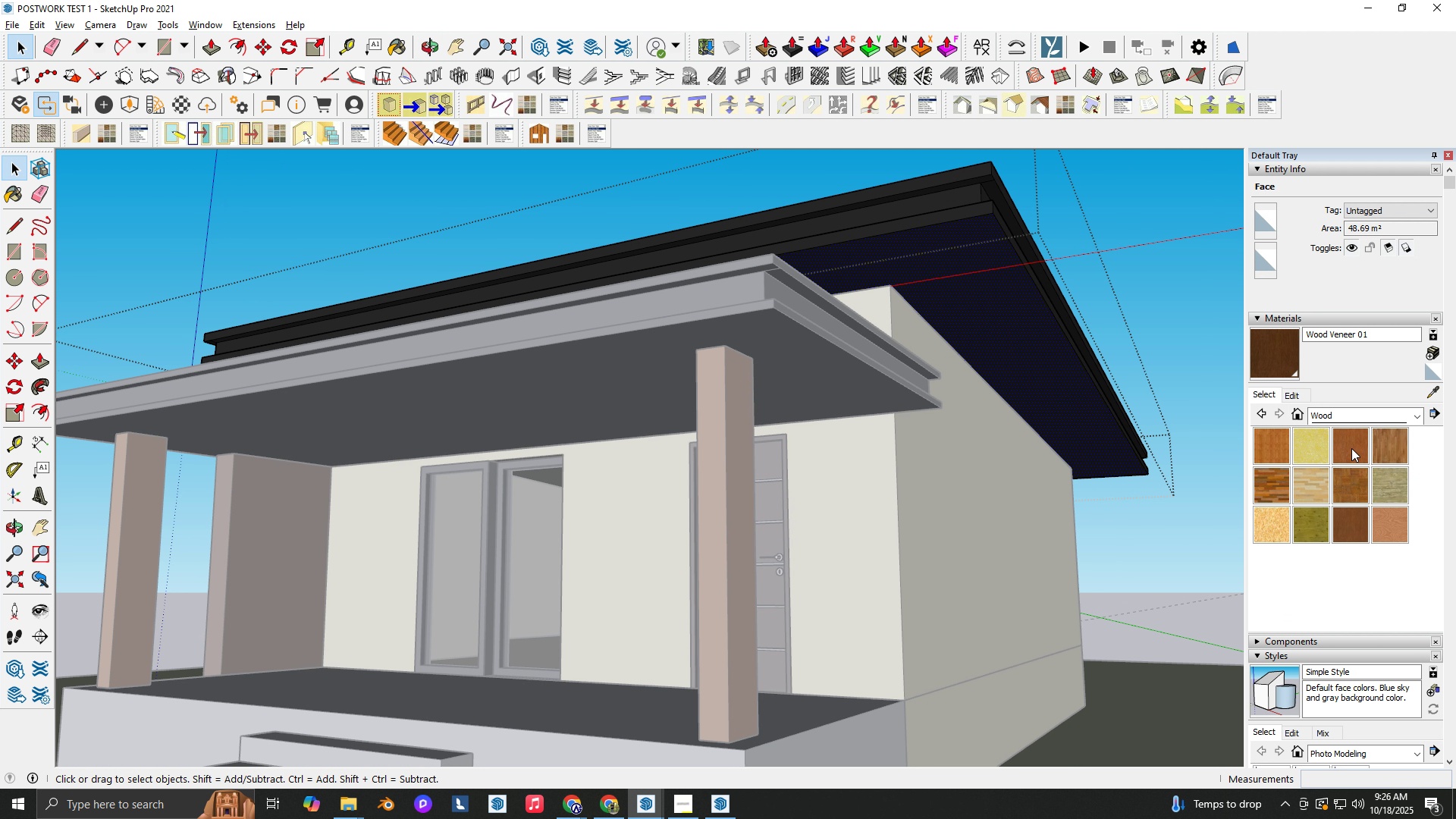 
left_click([1351, 453])
 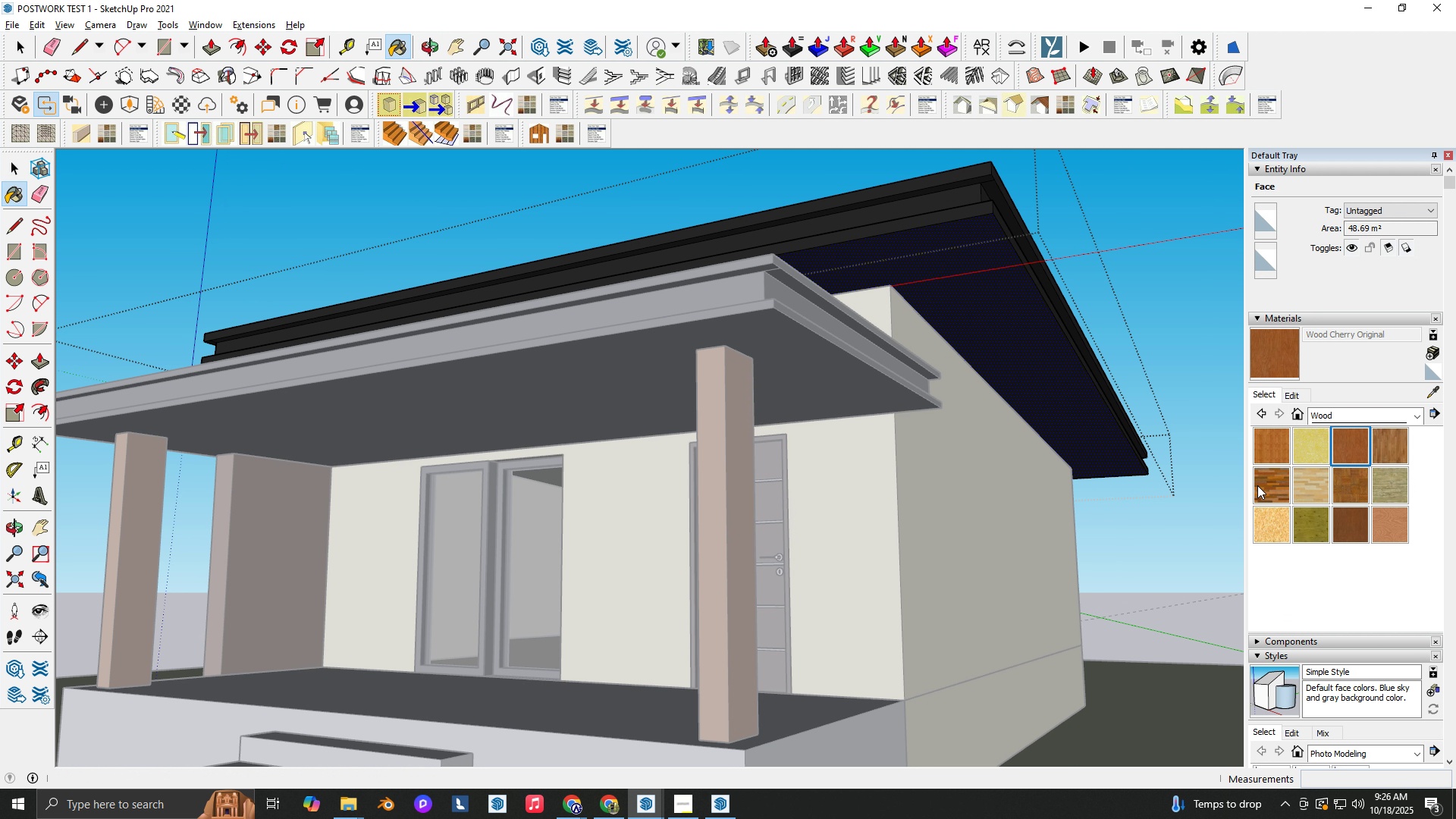 
left_click([993, 307])
 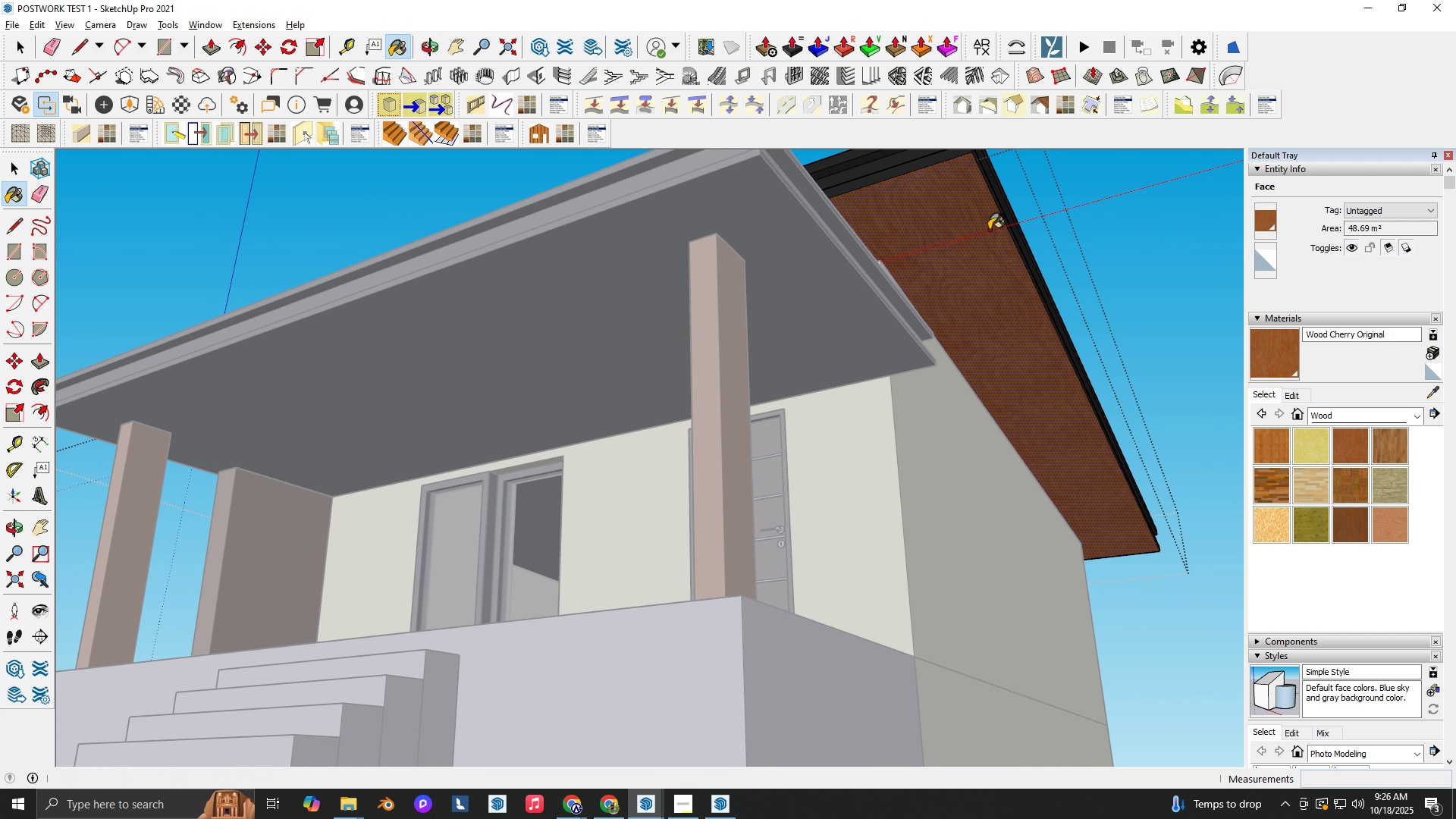 
key(Space)
 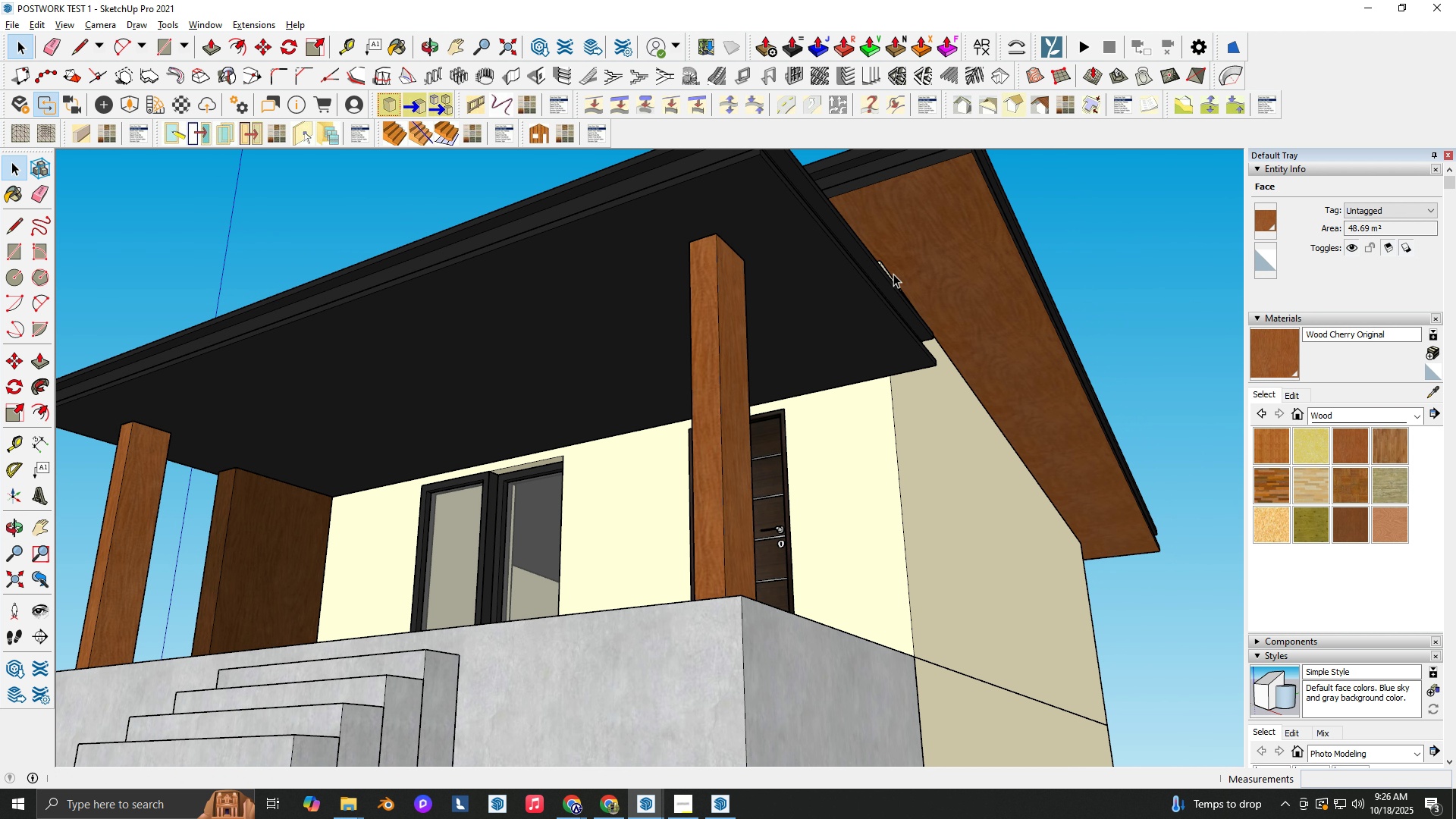 
key(Escape)
 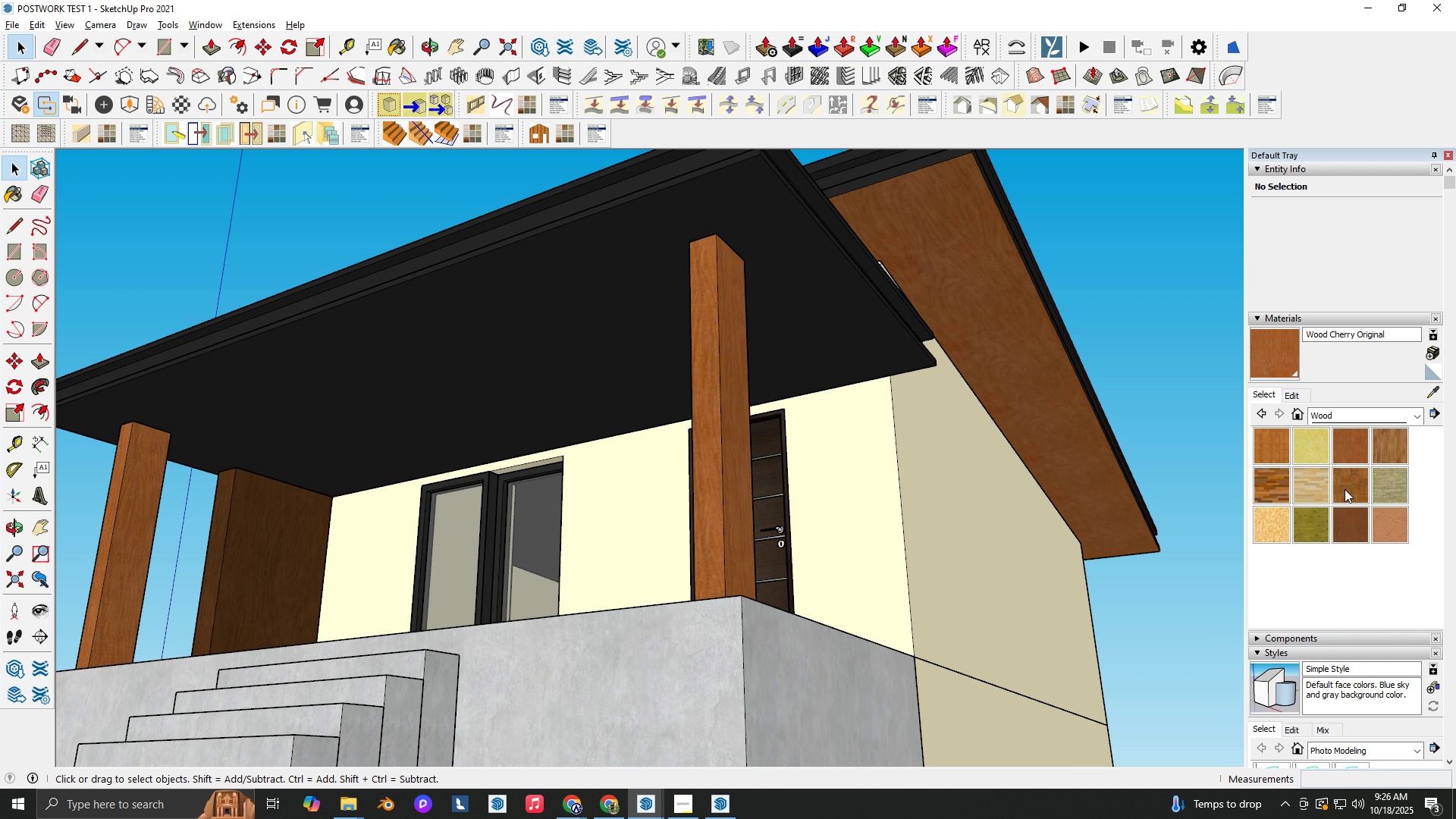 
wait(6.73)
 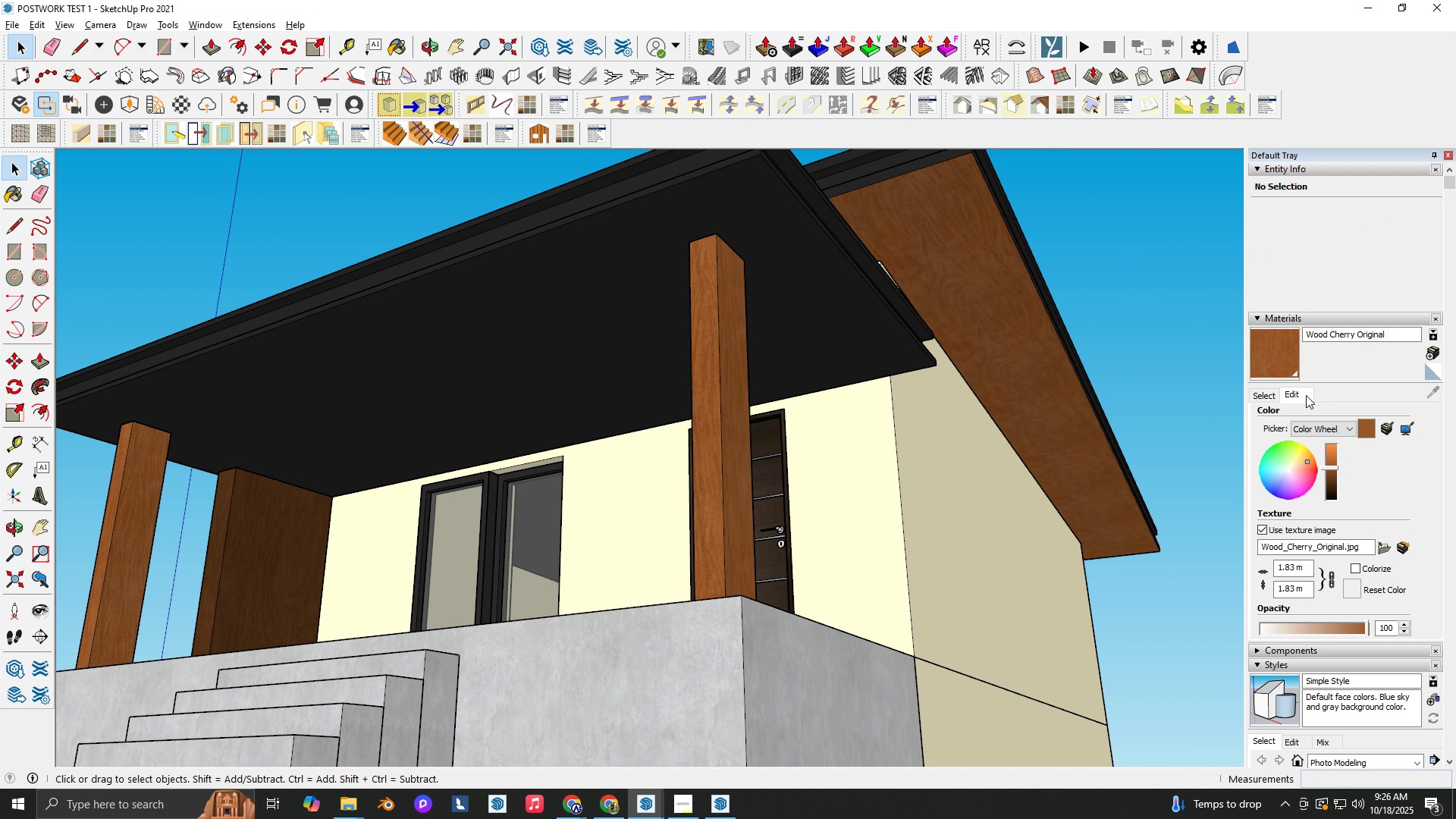 
left_click([1271, 444])
 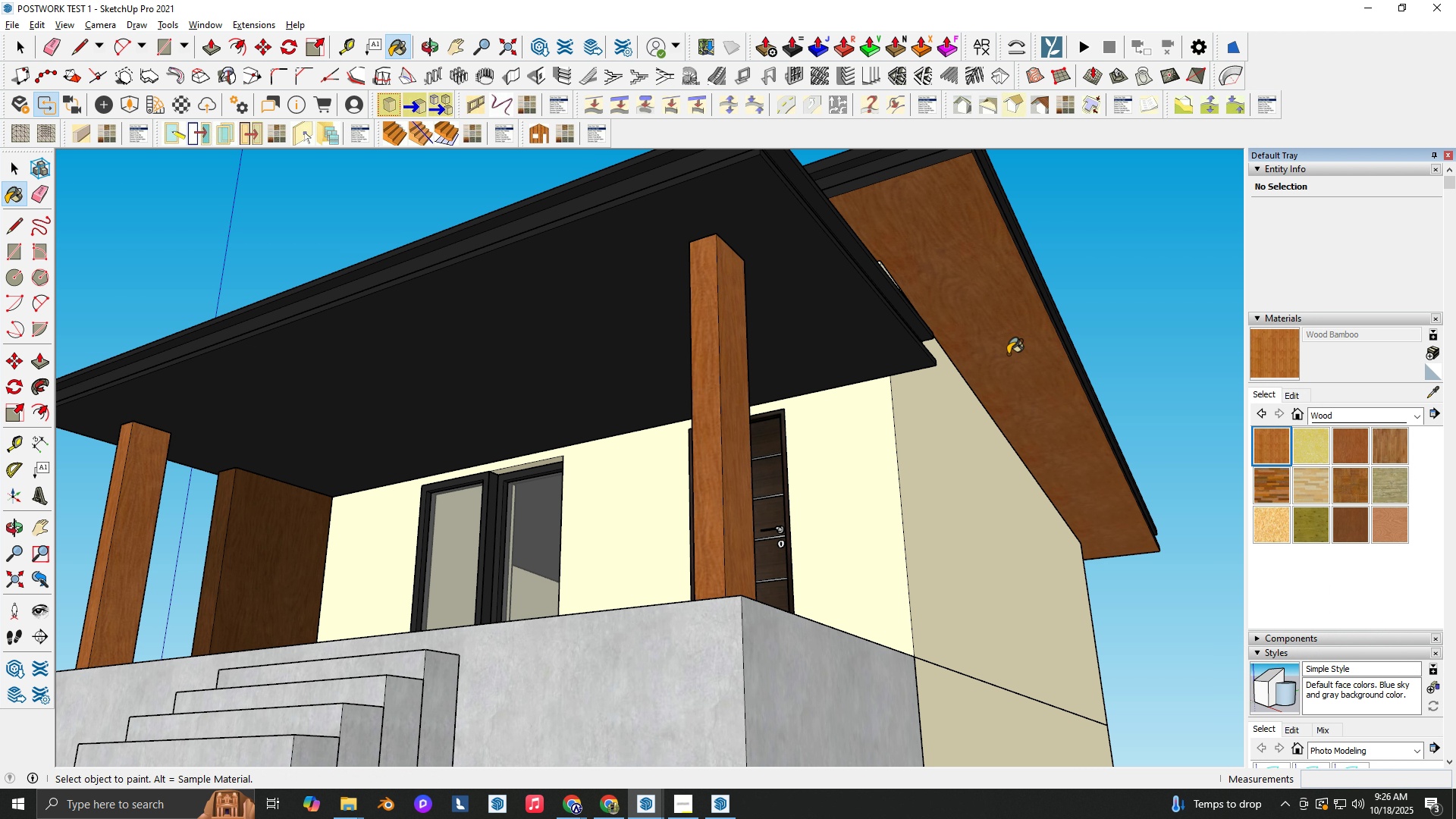 
key(Space)
 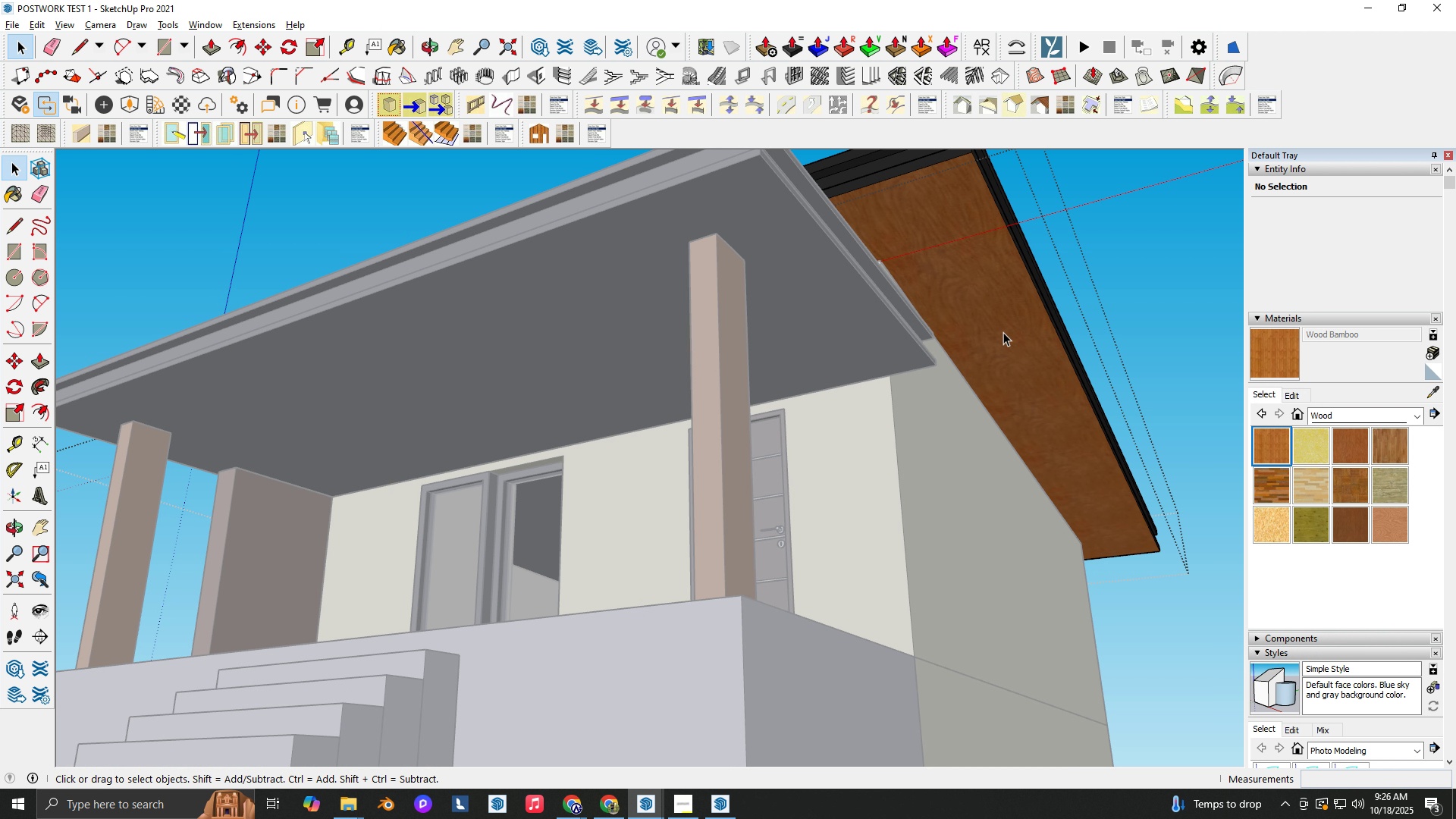 
double_click([1003, 332])
 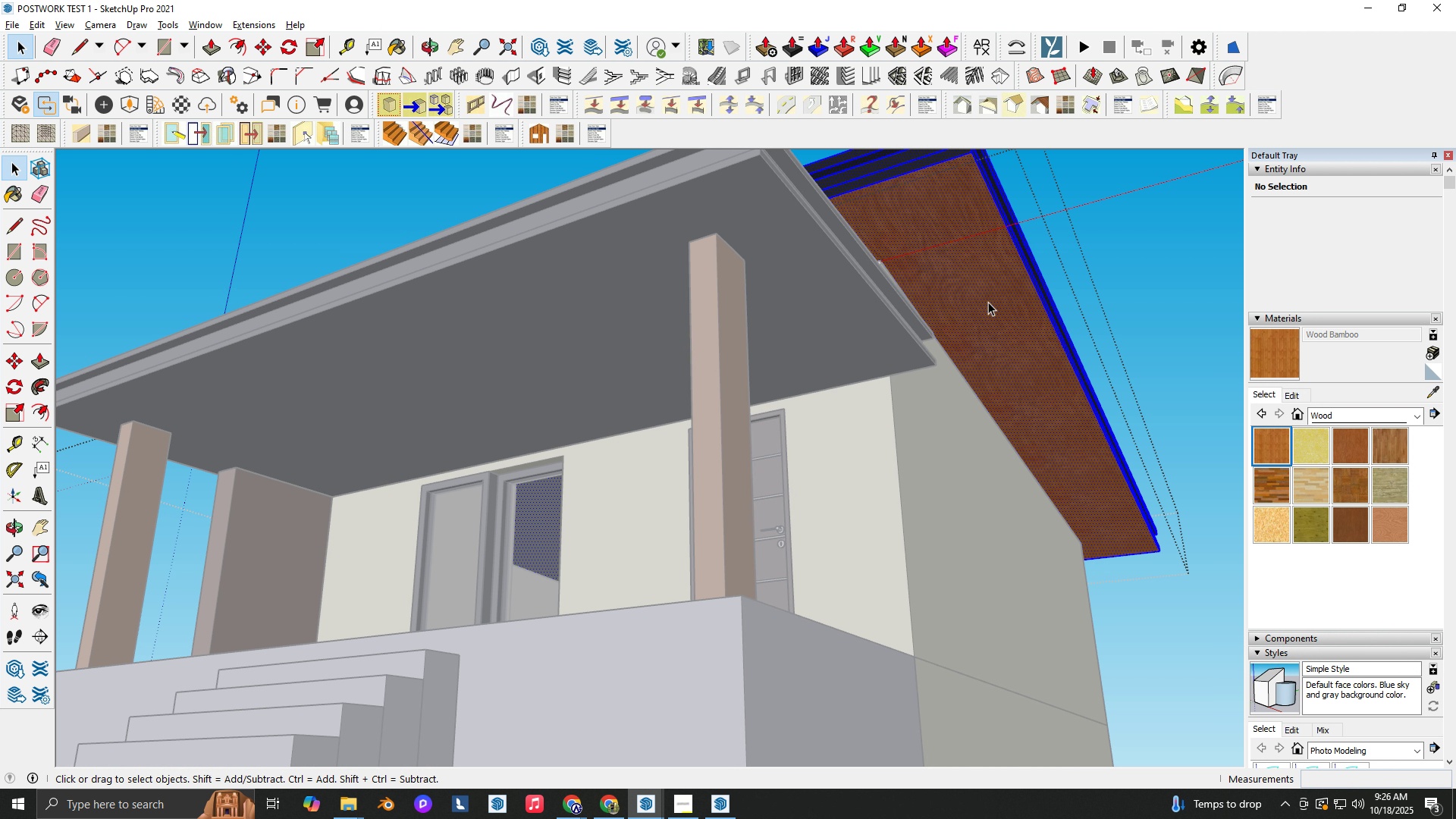 
triple_click([1003, 332])
 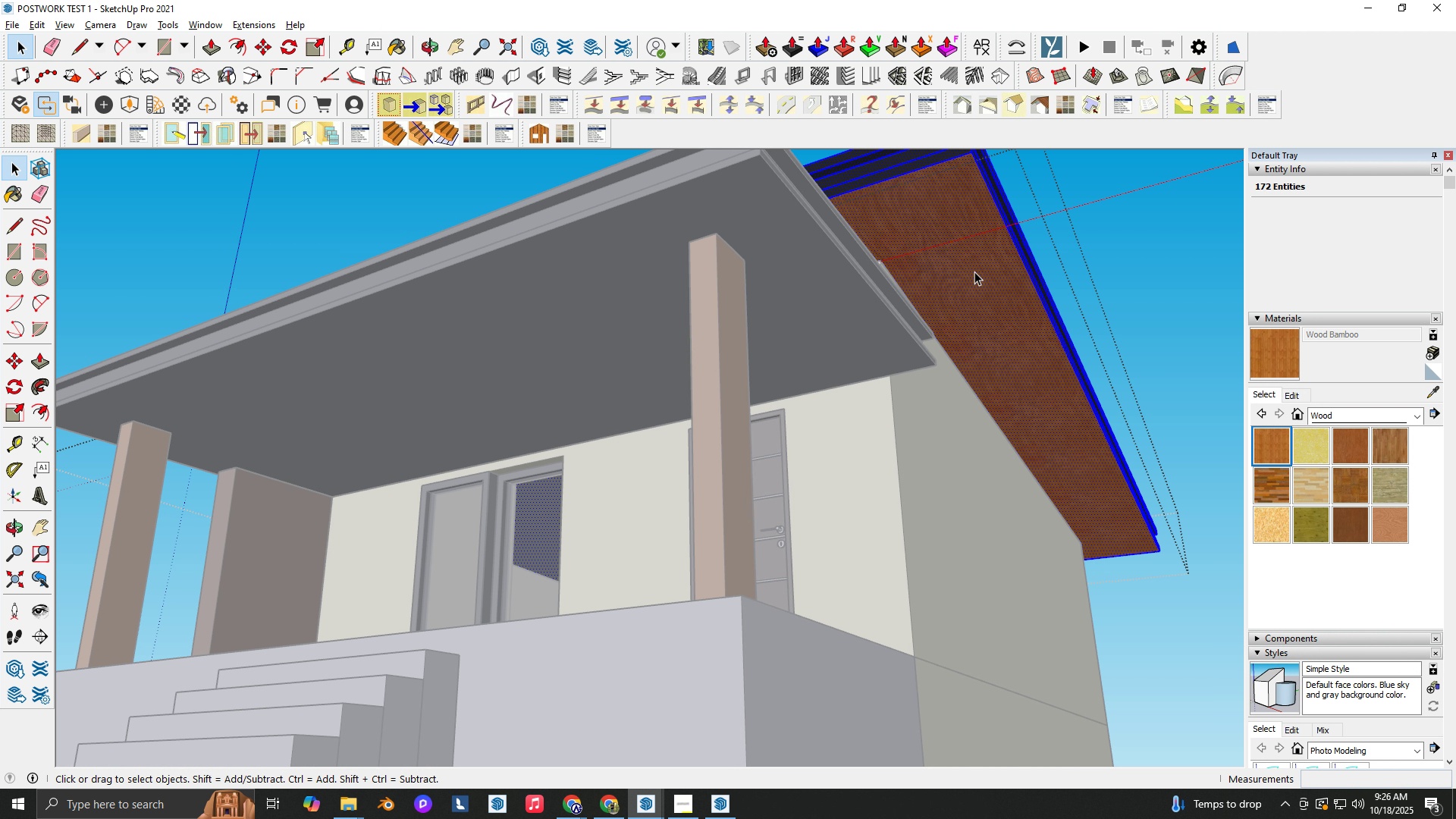 
triple_click([974, 271])
 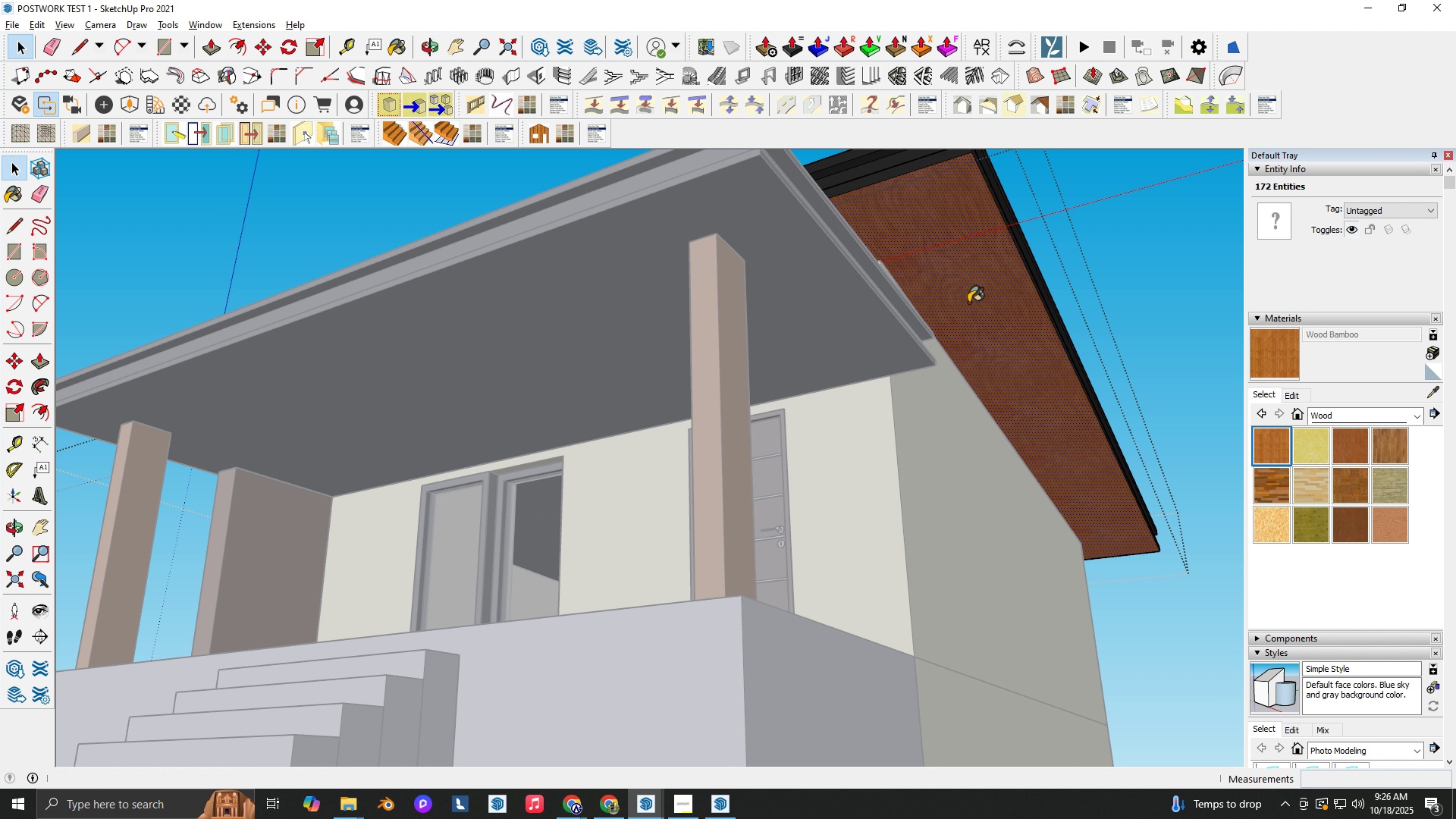 
key(B)
 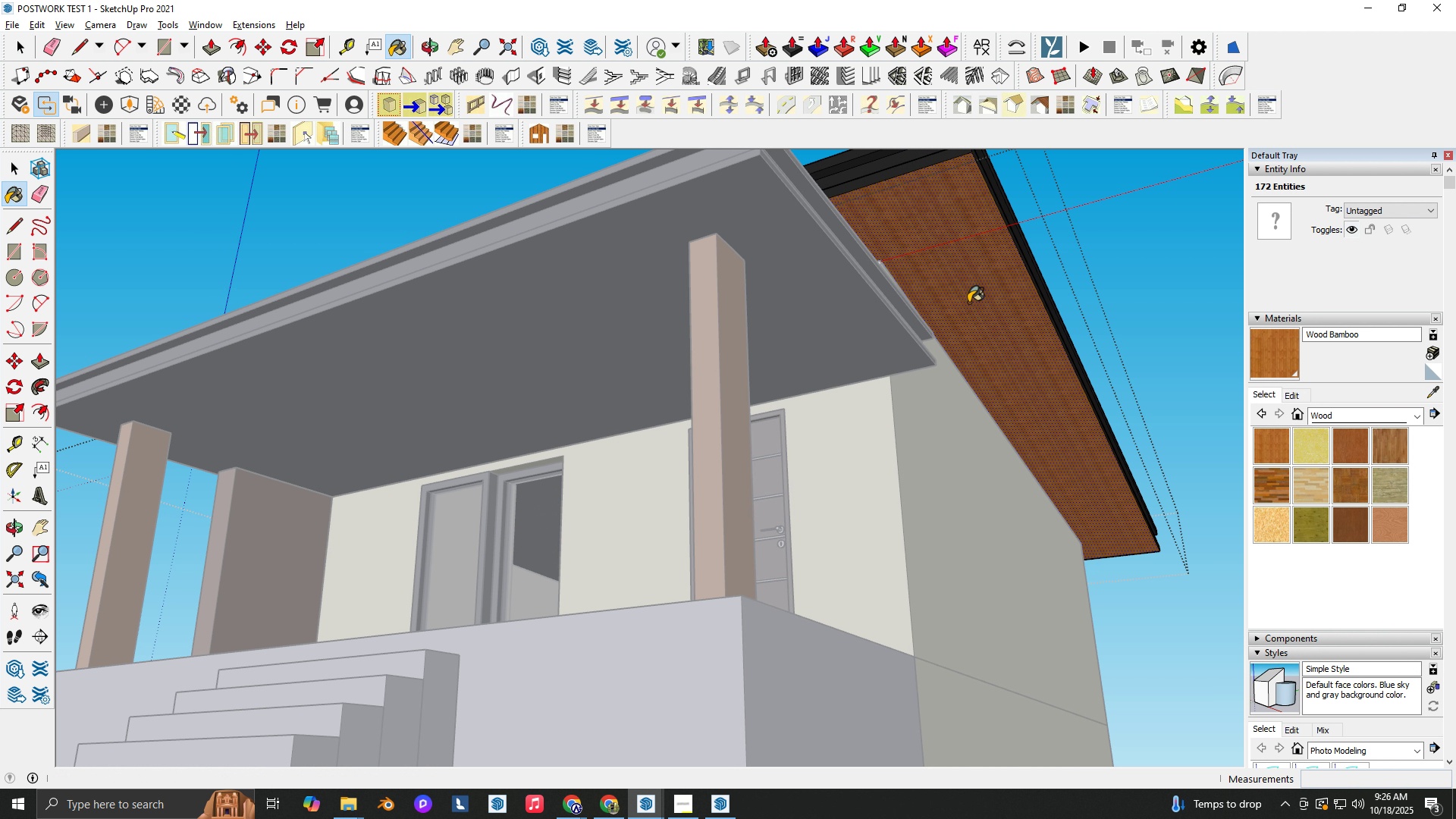 
triple_click([968, 303])
 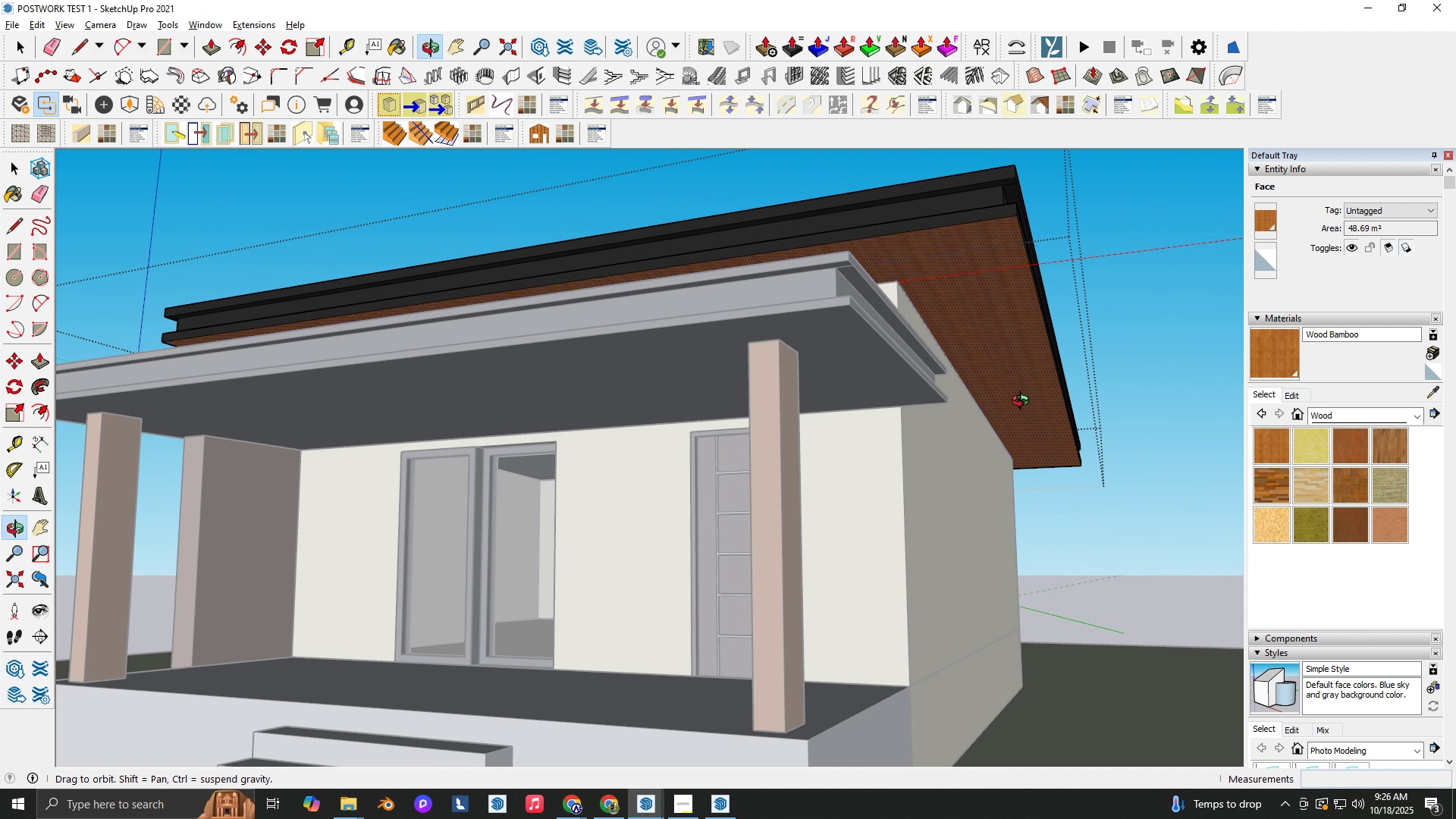 
key(Space)
 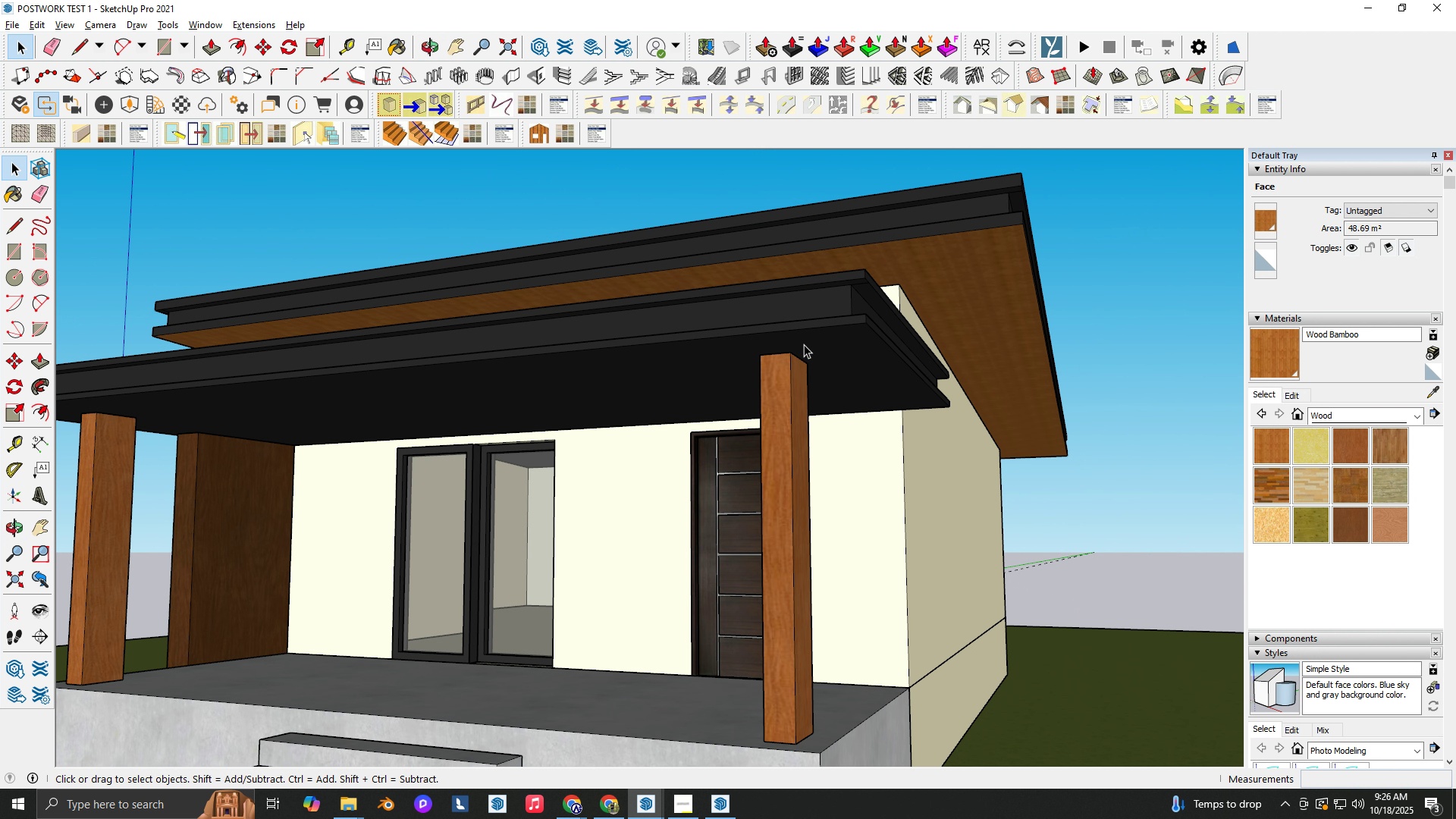 
key(Escape)
 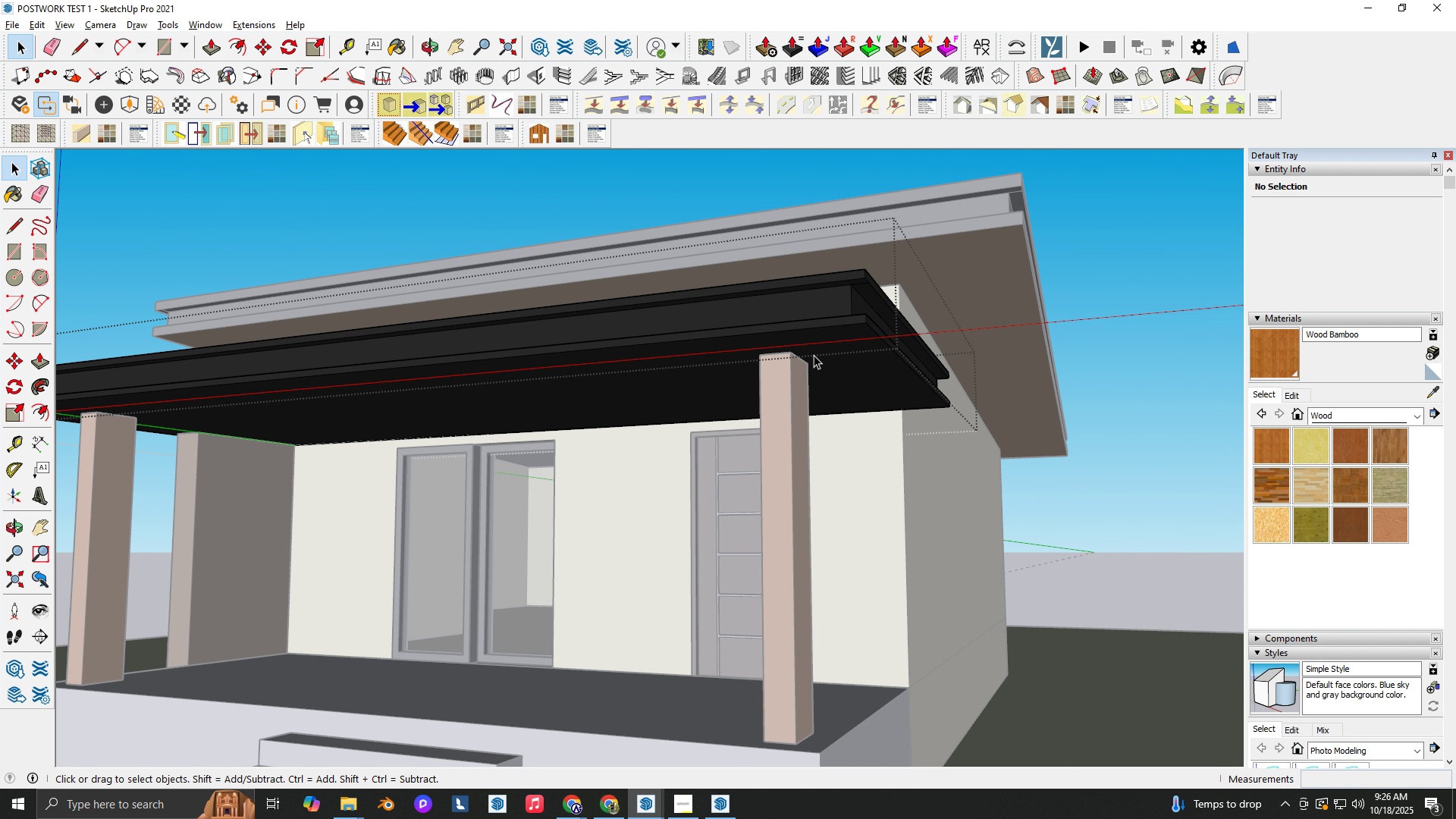 
double_click([814, 355])
 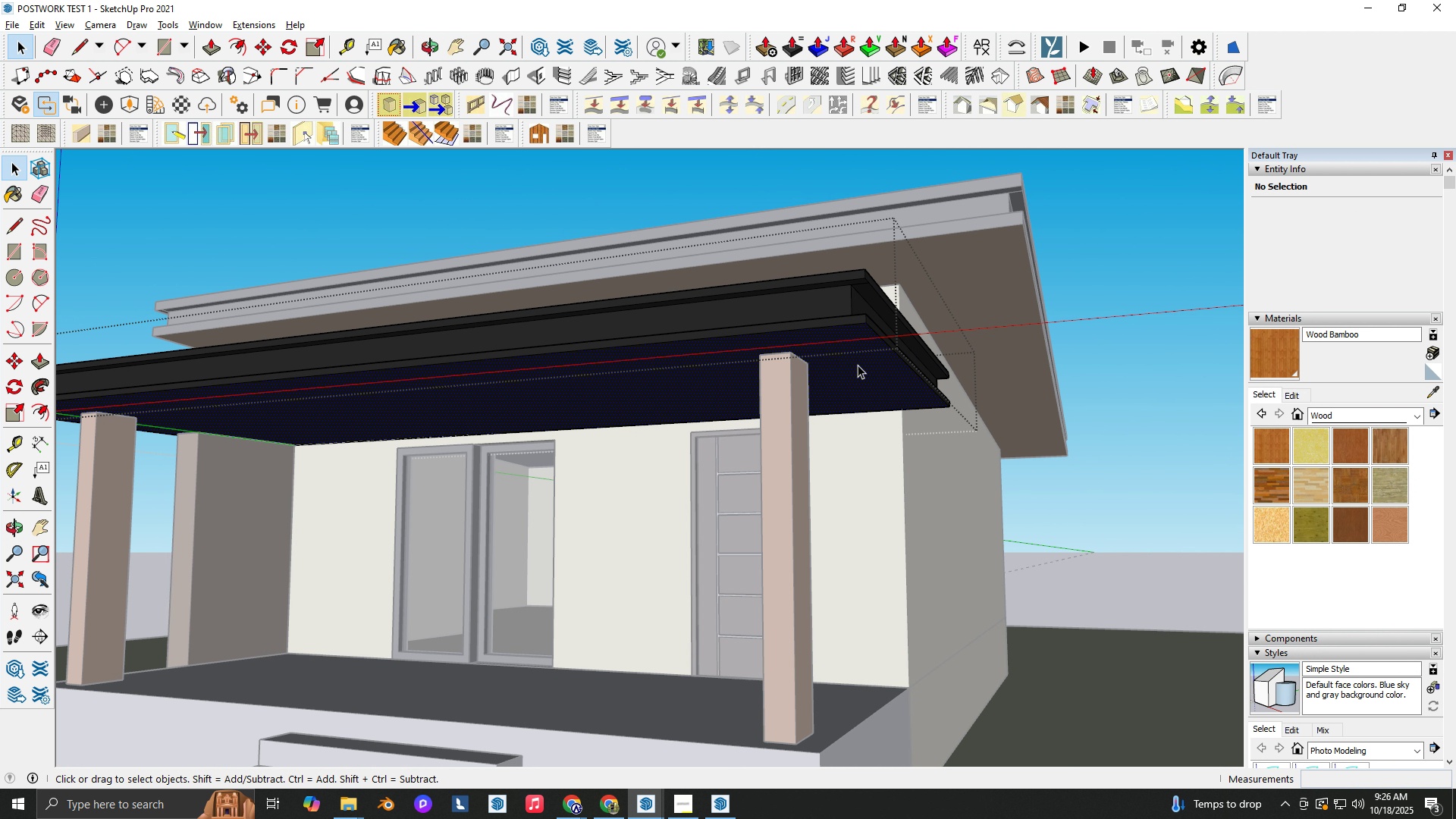 
key(B)
 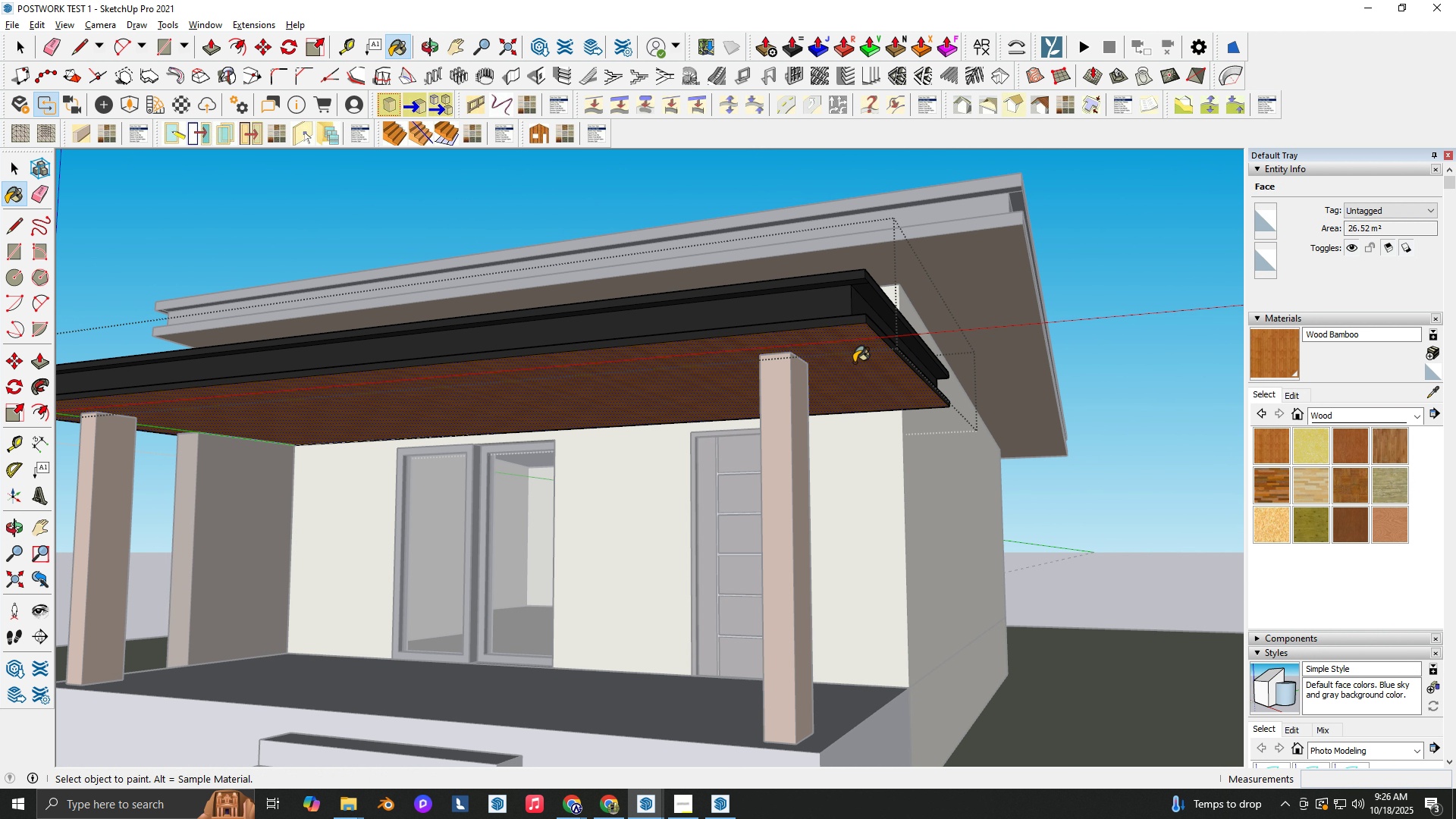 
left_click([854, 362])
 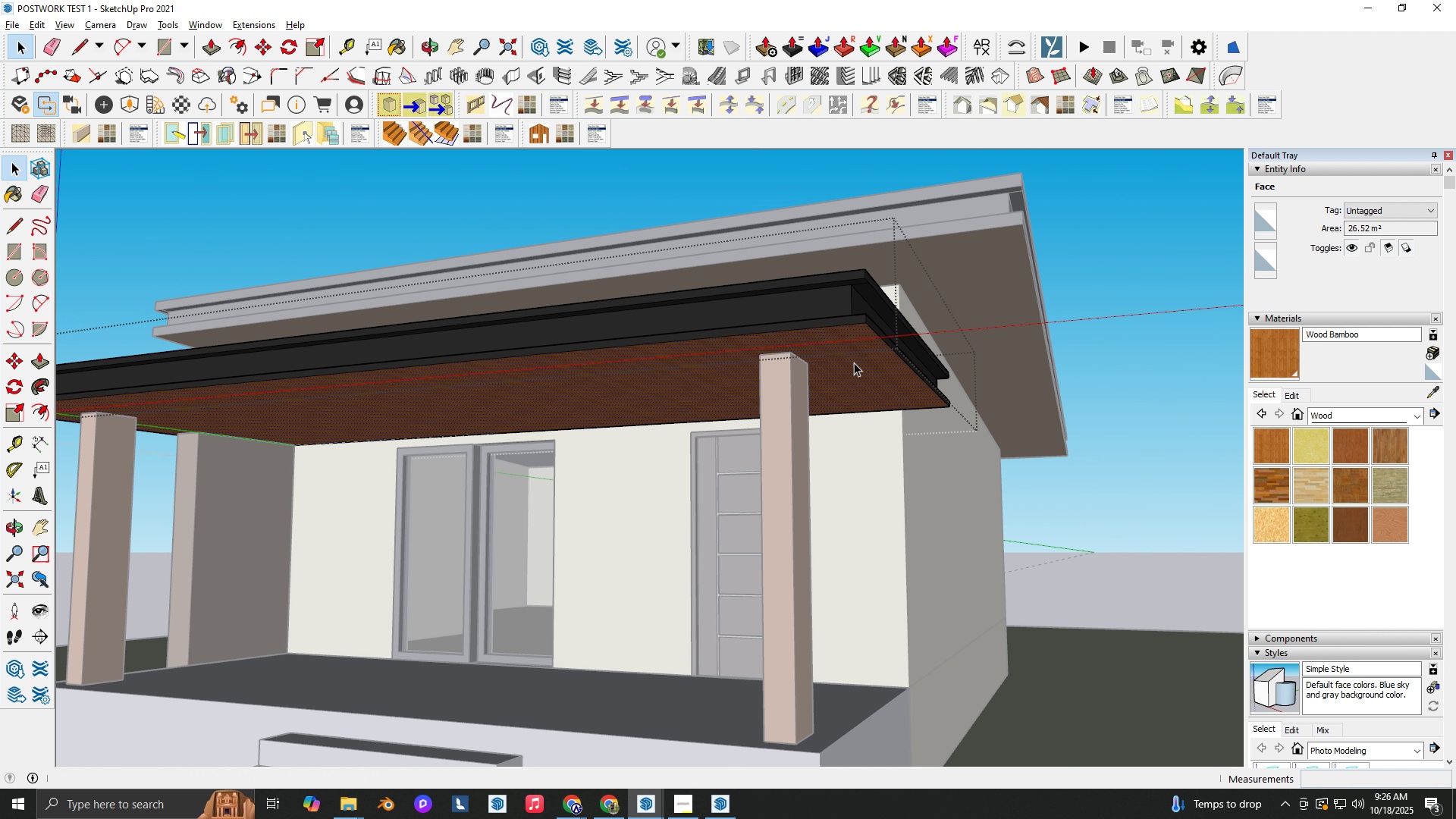 
key(Space)
 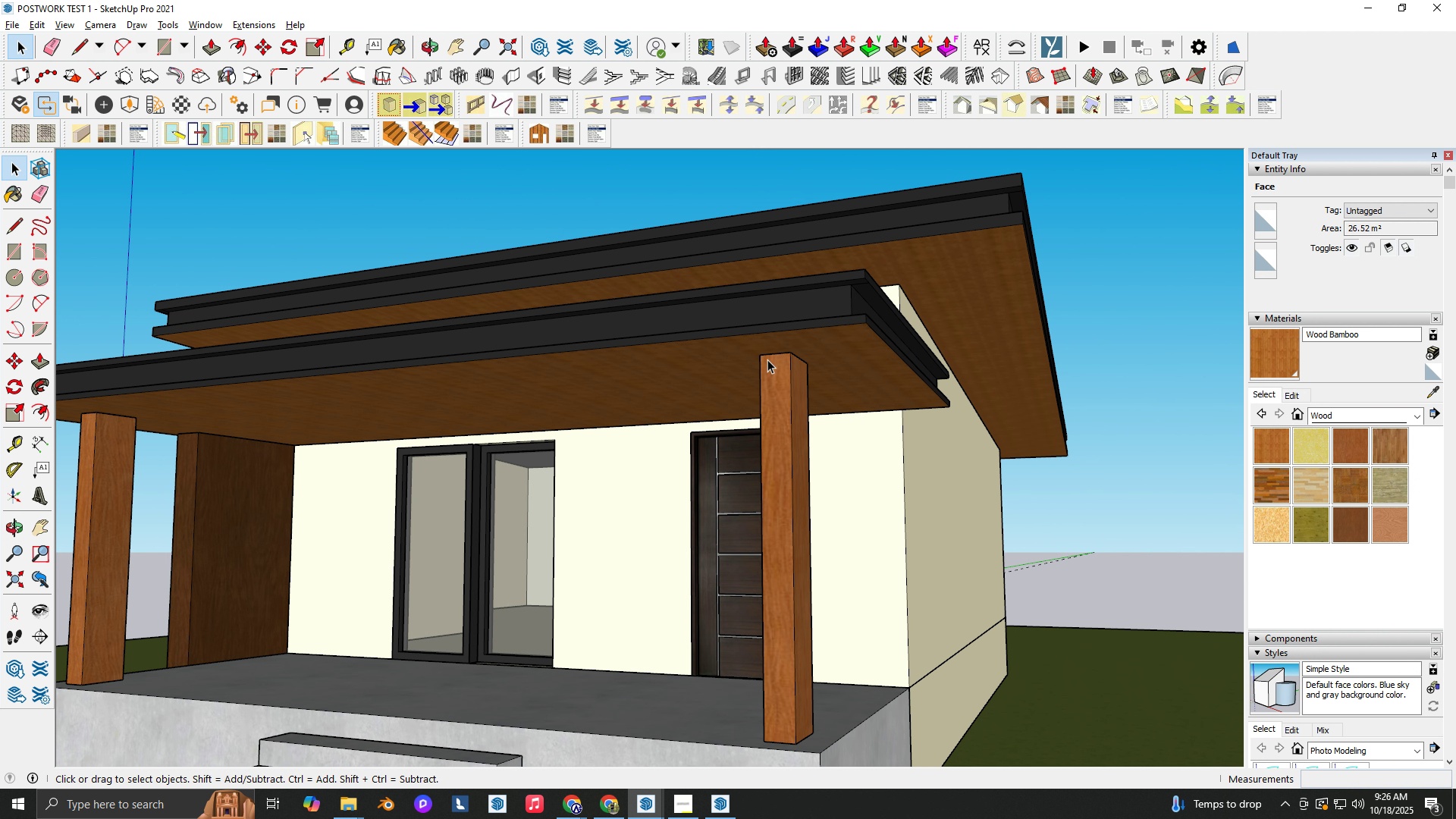 
key(Escape)
 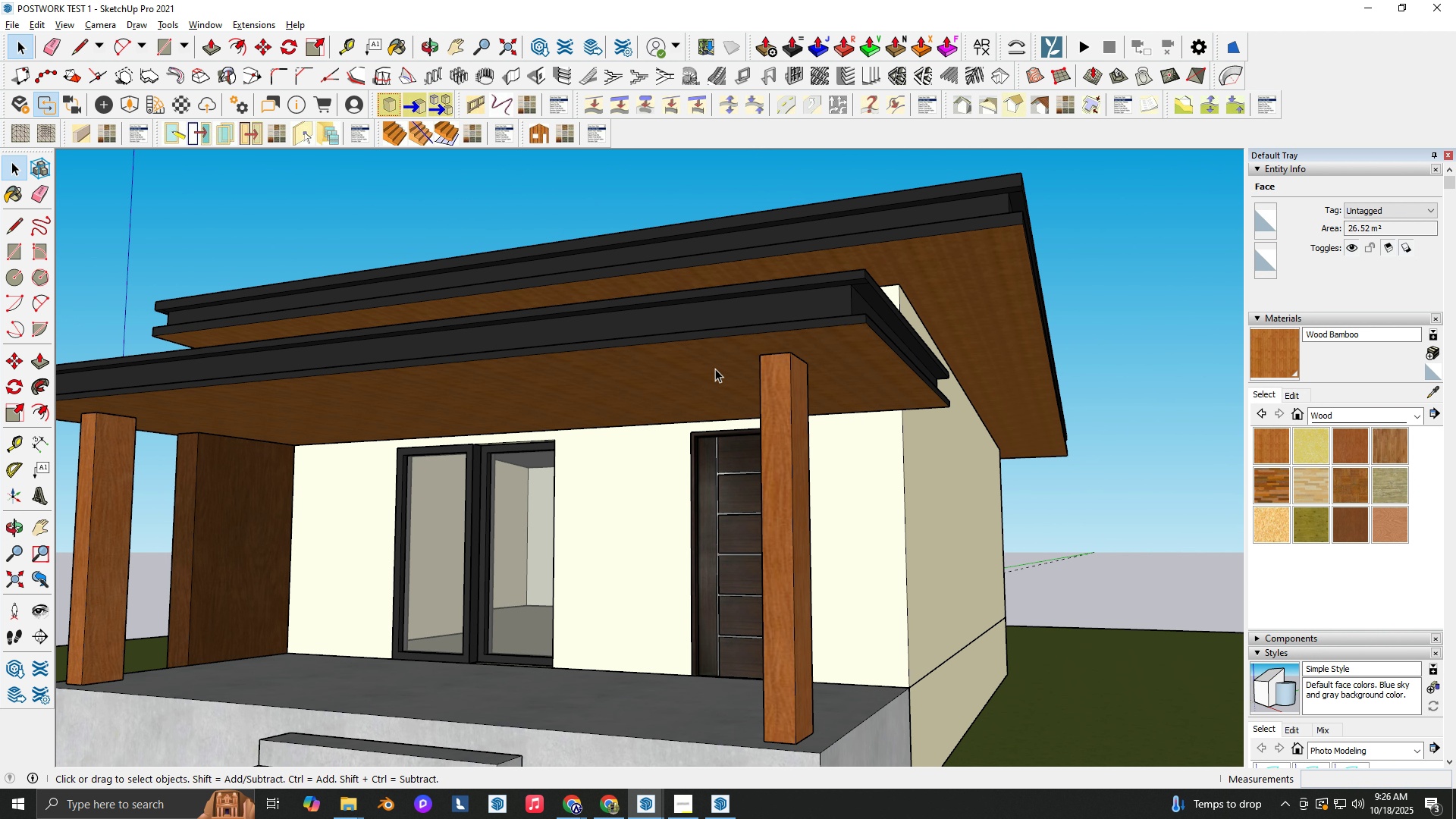 
key(Escape)
 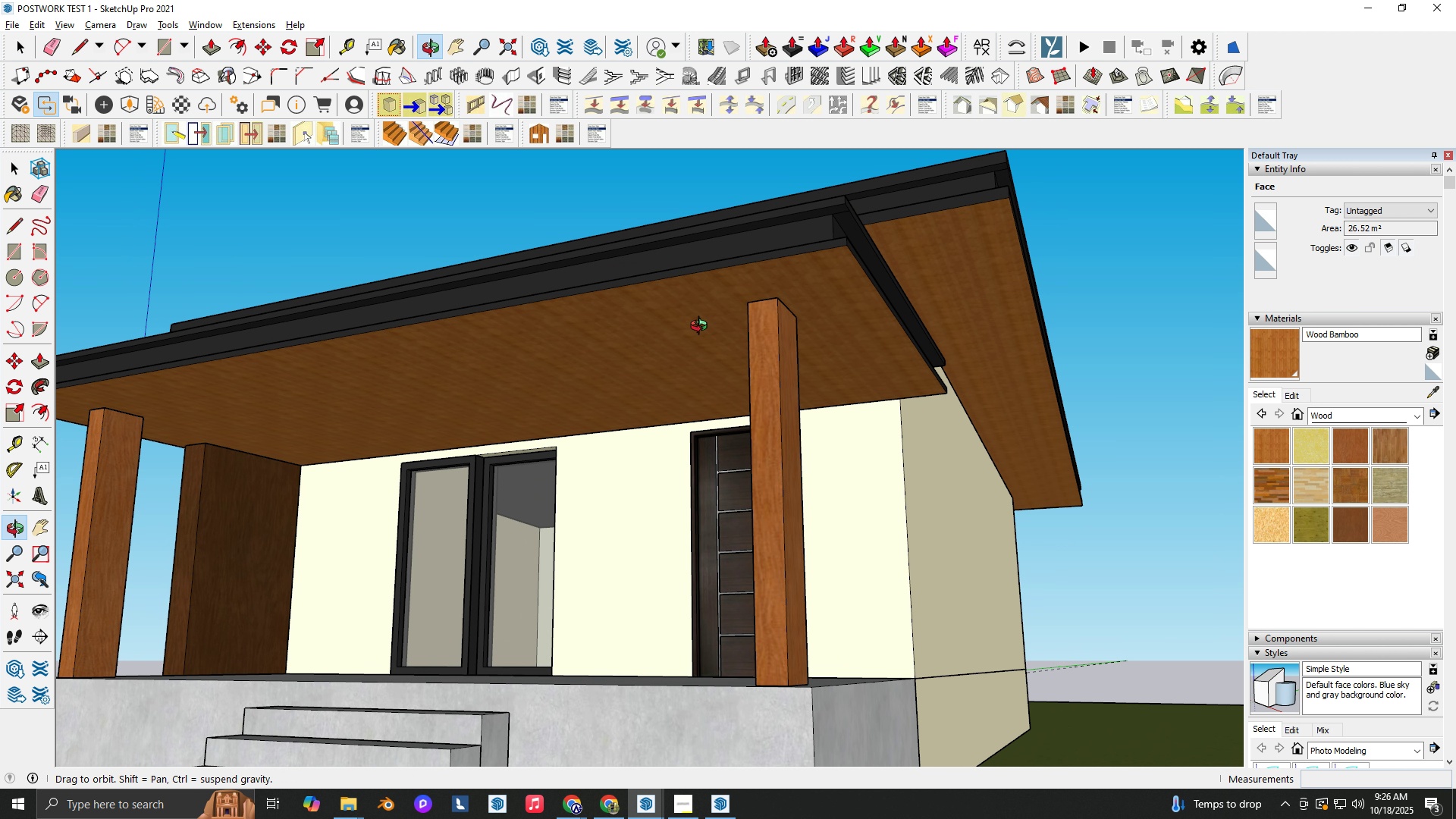 
scroll: coordinate [733, 373], scroll_direction: down, amount: 7.0
 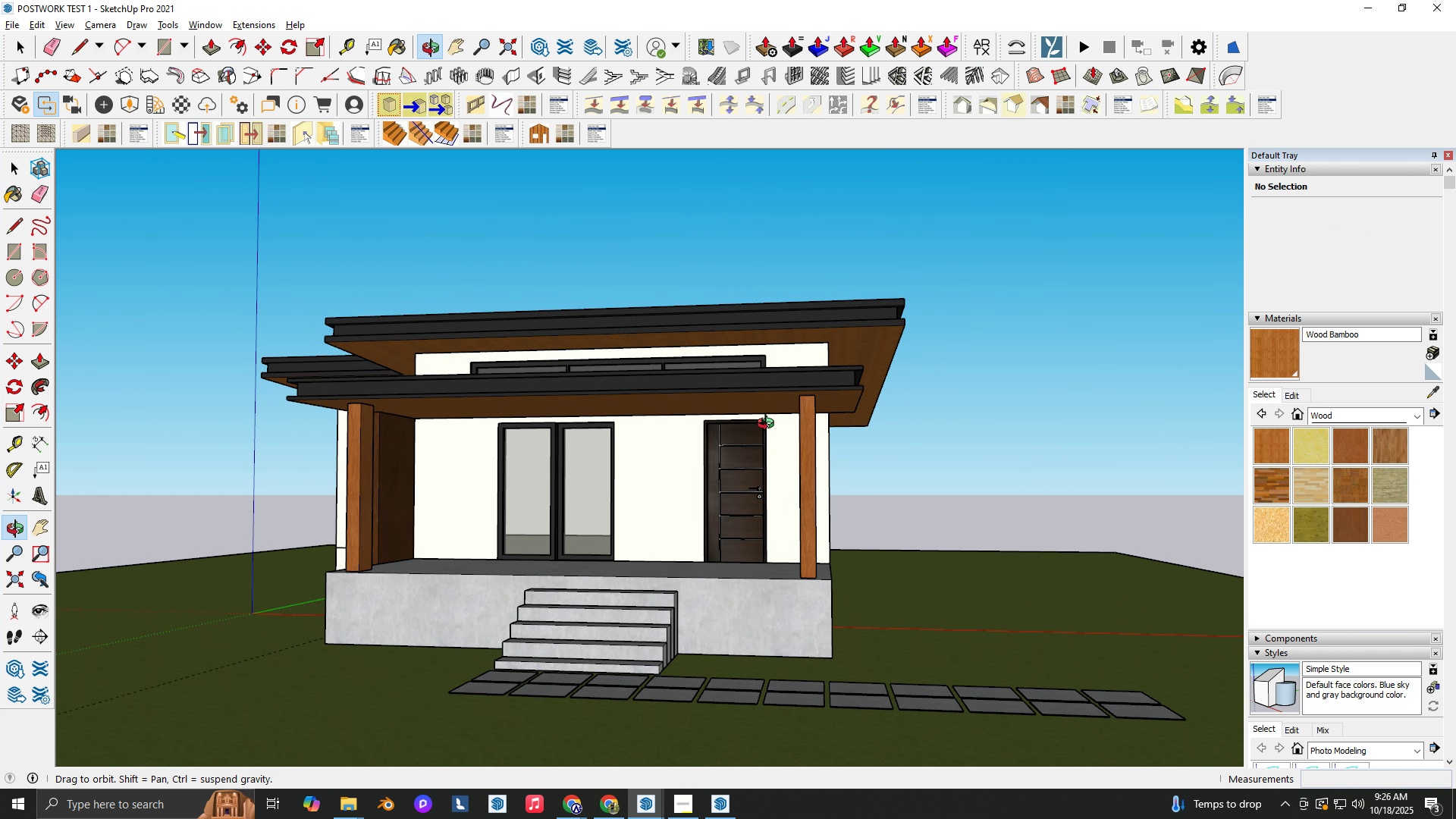 
hold_key(key=ShiftLeft, duration=0.46)
 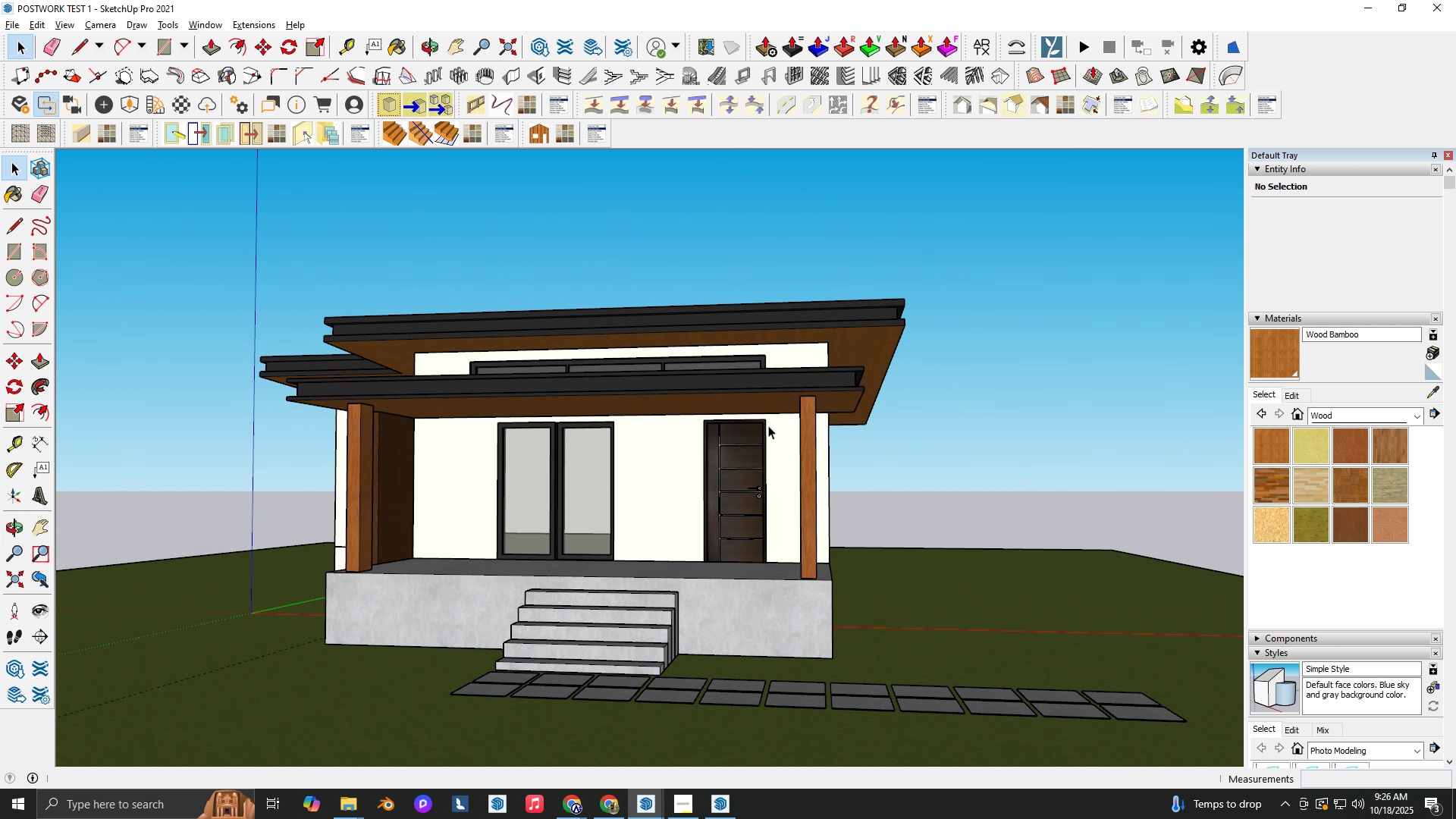 
scroll: coordinate [579, 422], scroll_direction: none, amount: 0.0
 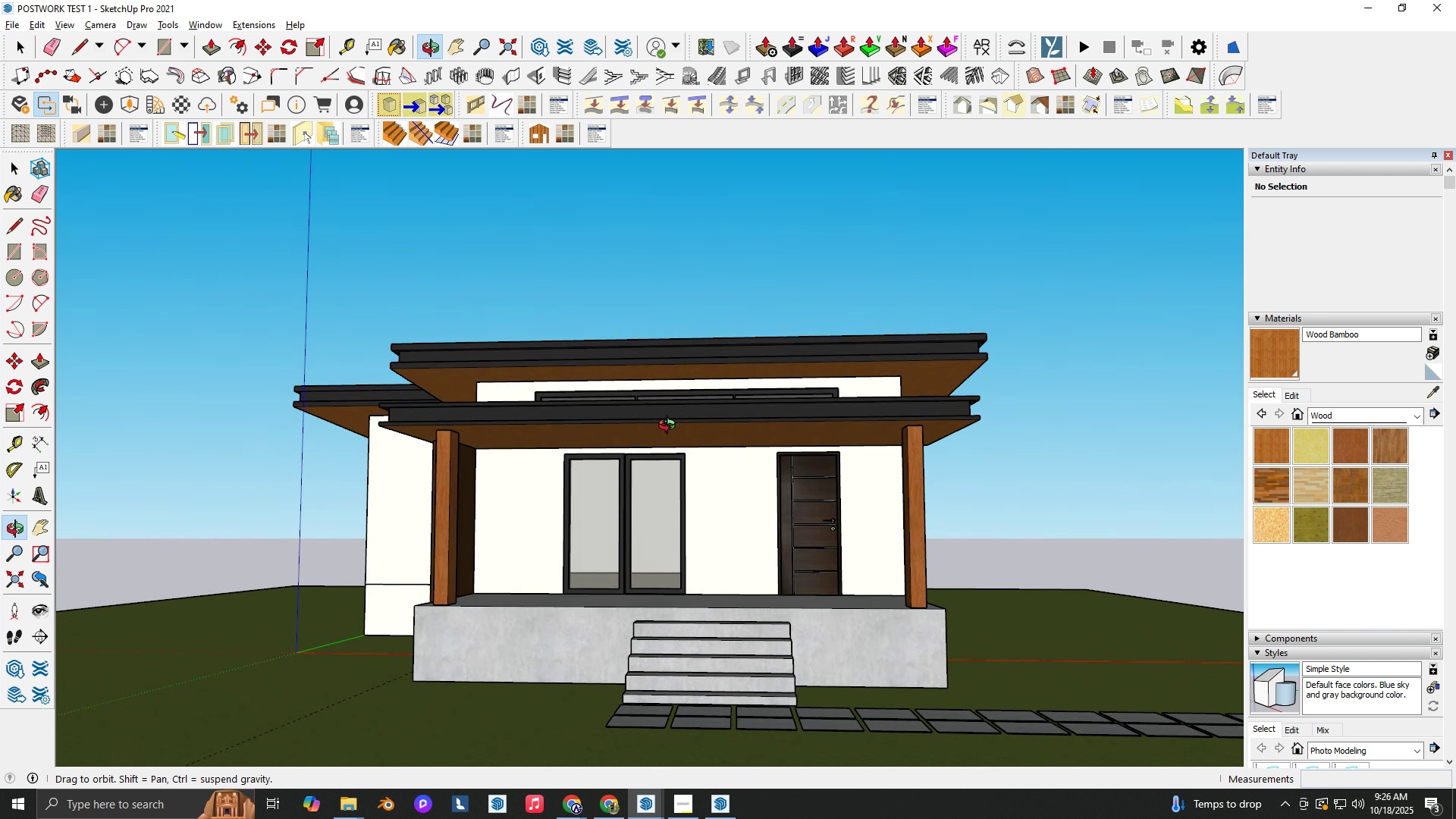 
key(Shift+ShiftLeft)
 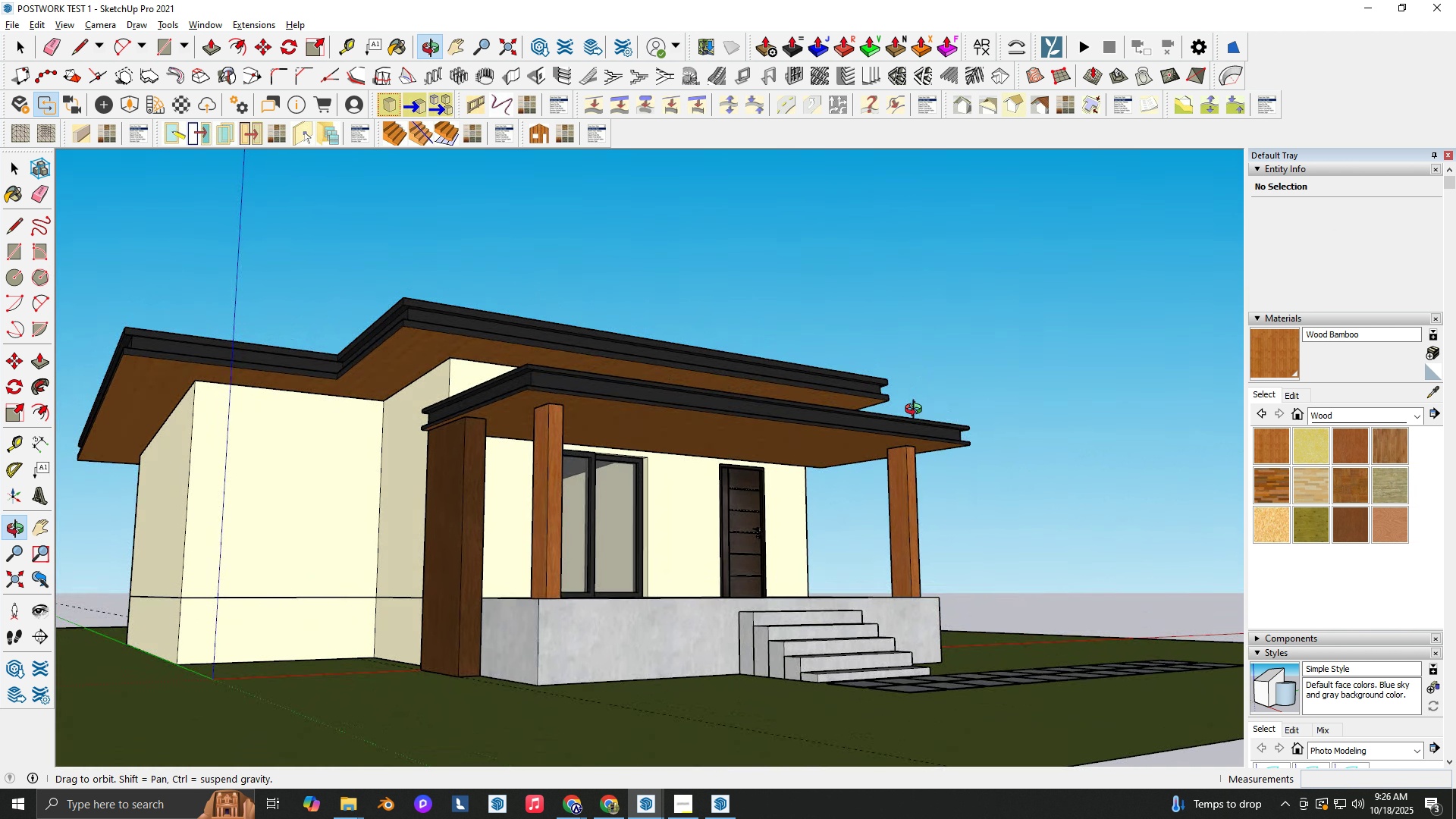 
scroll: coordinate [297, 433], scroll_direction: up, amount: 3.0
 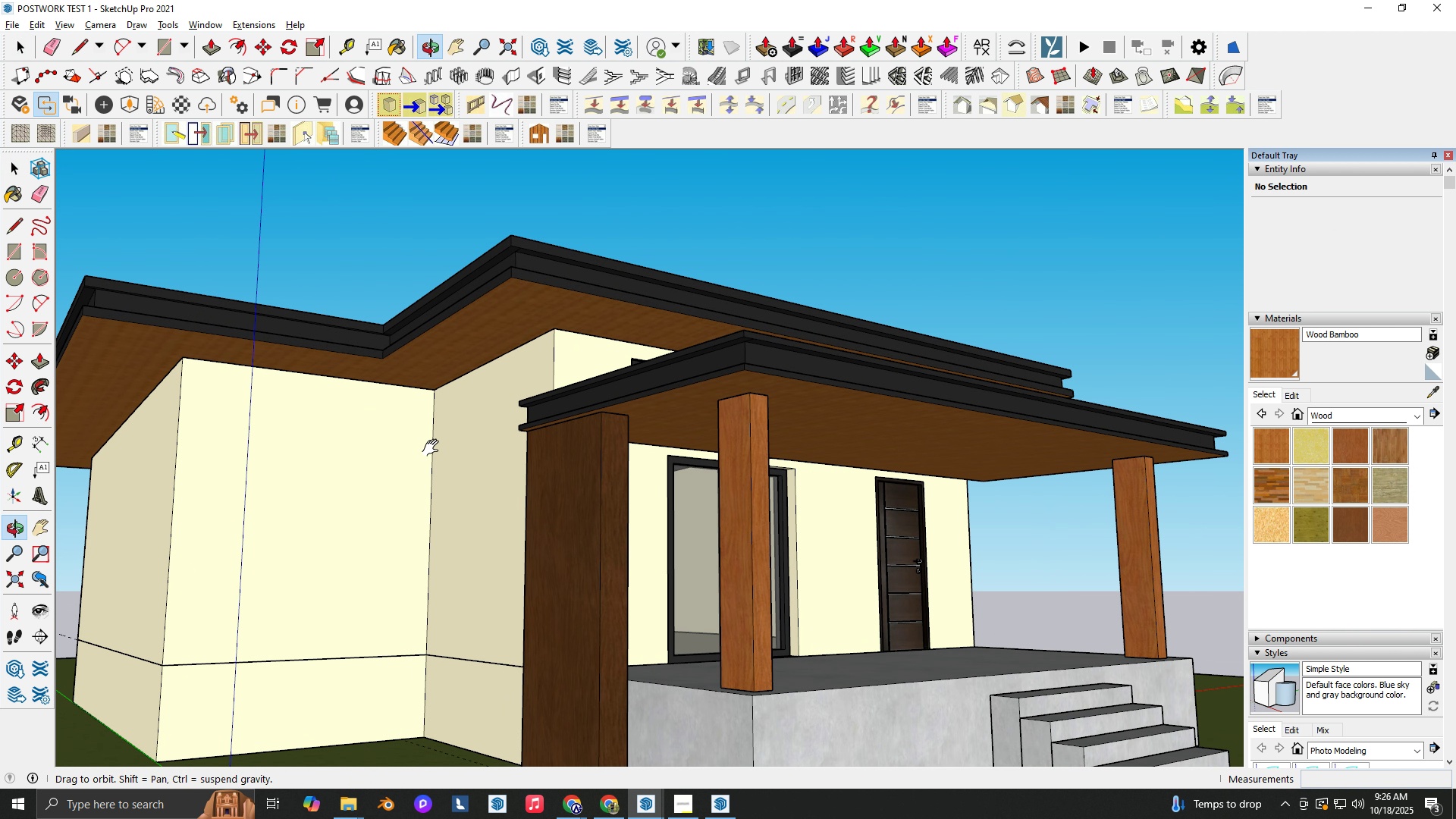 
hold_key(key=ShiftLeft, duration=0.3)
 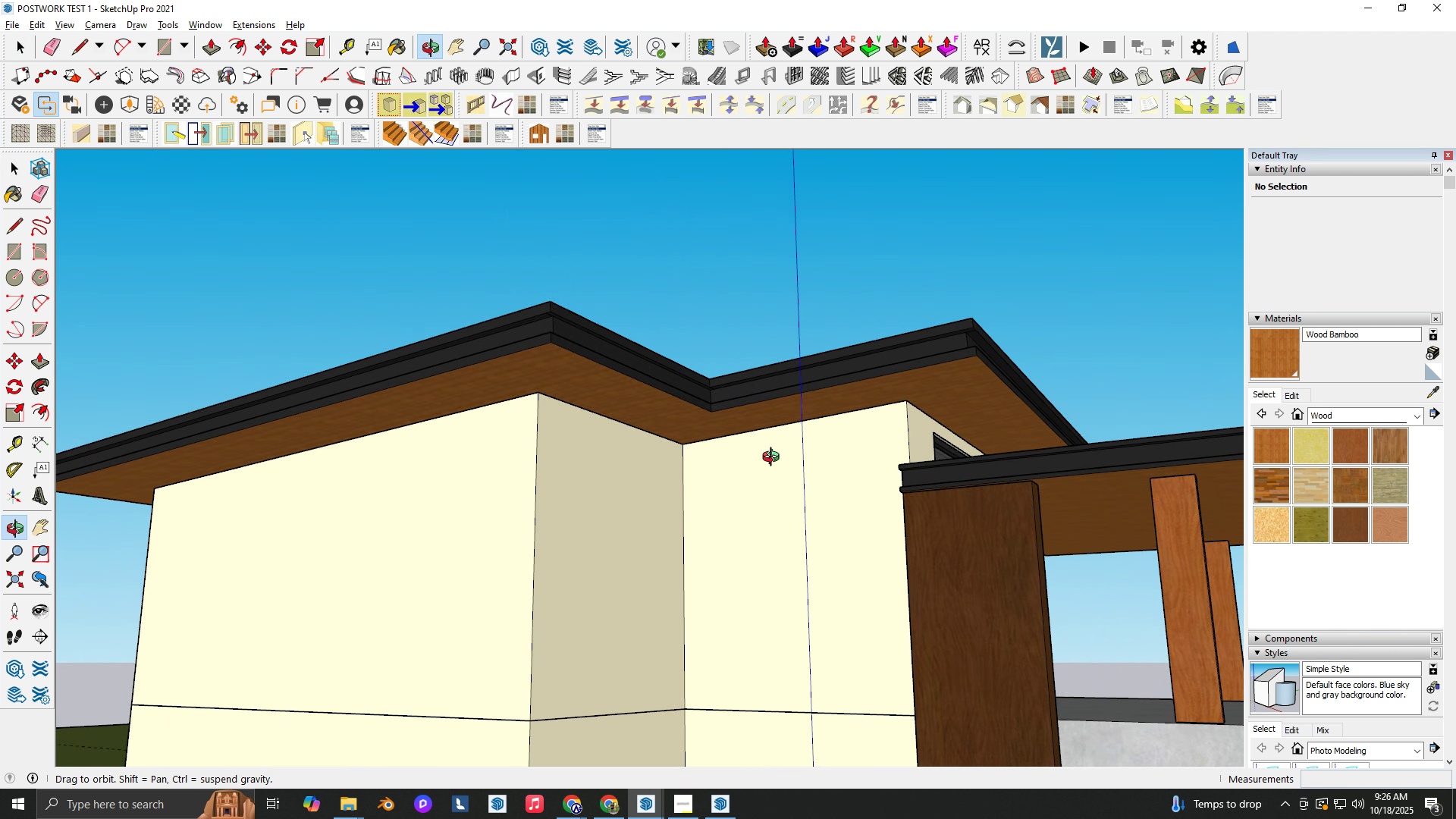 
scroll: coordinate [881, 384], scroll_direction: up, amount: 2.0
 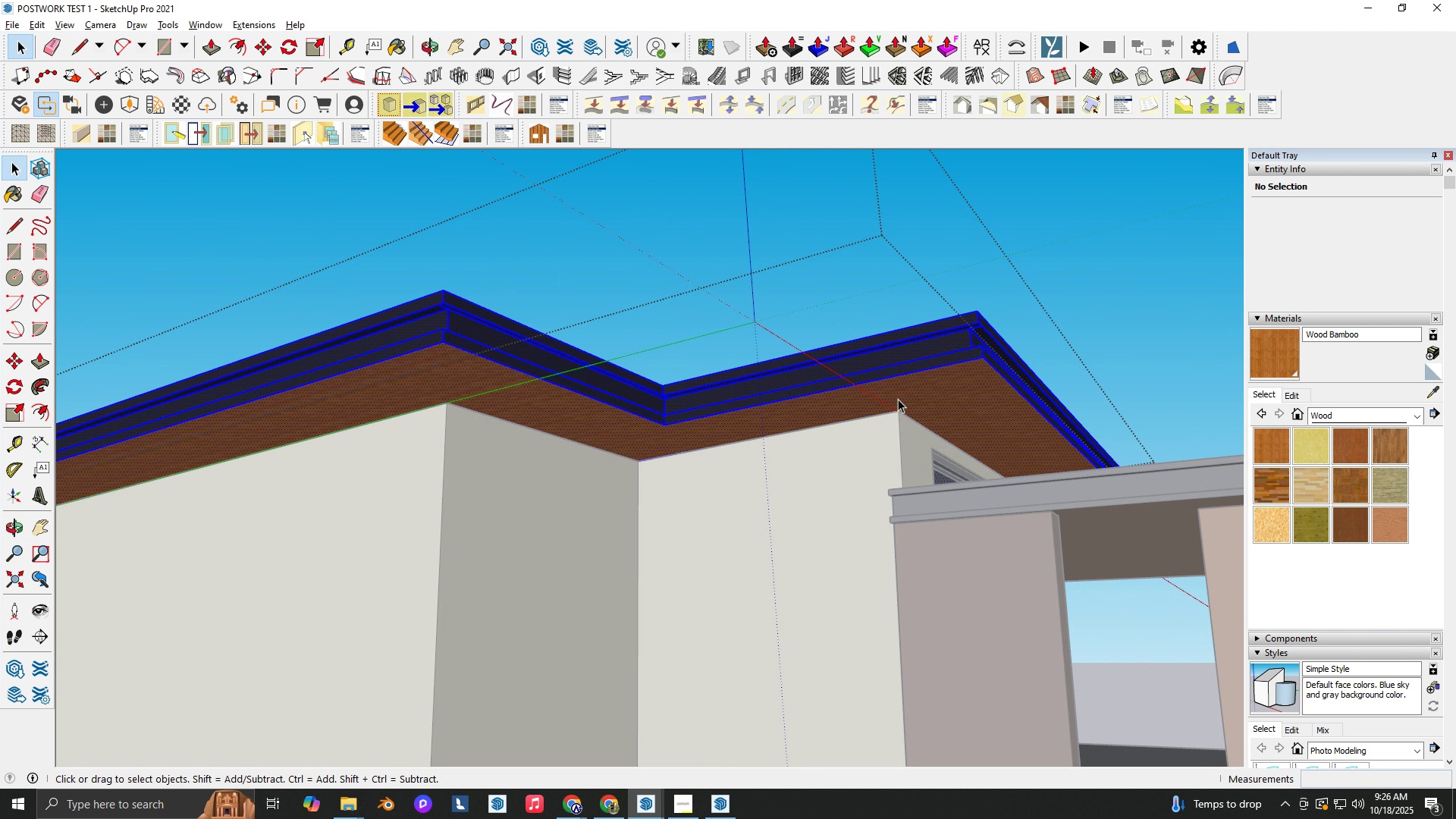 
key(Space)
 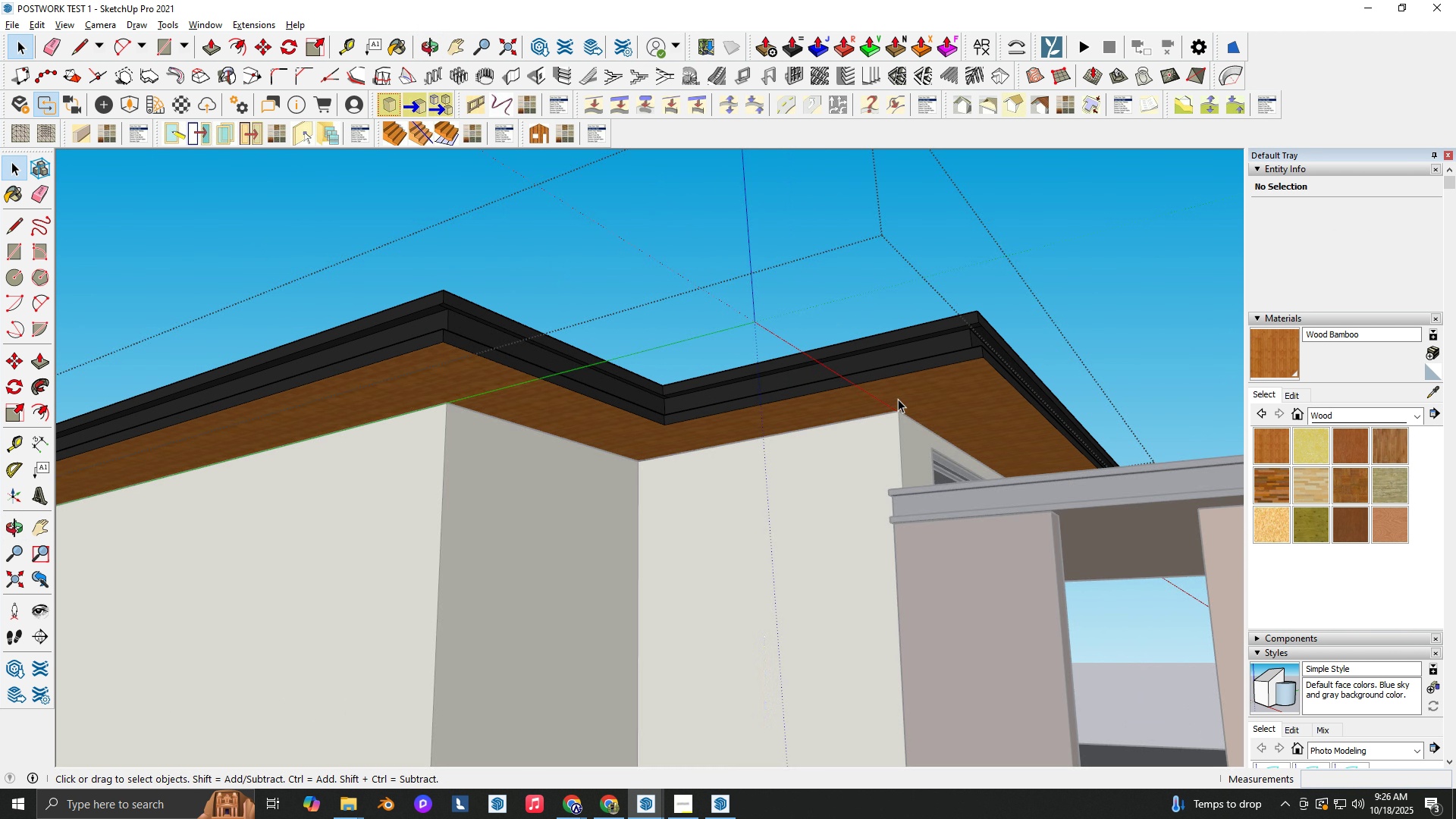 
double_click([898, 399])
 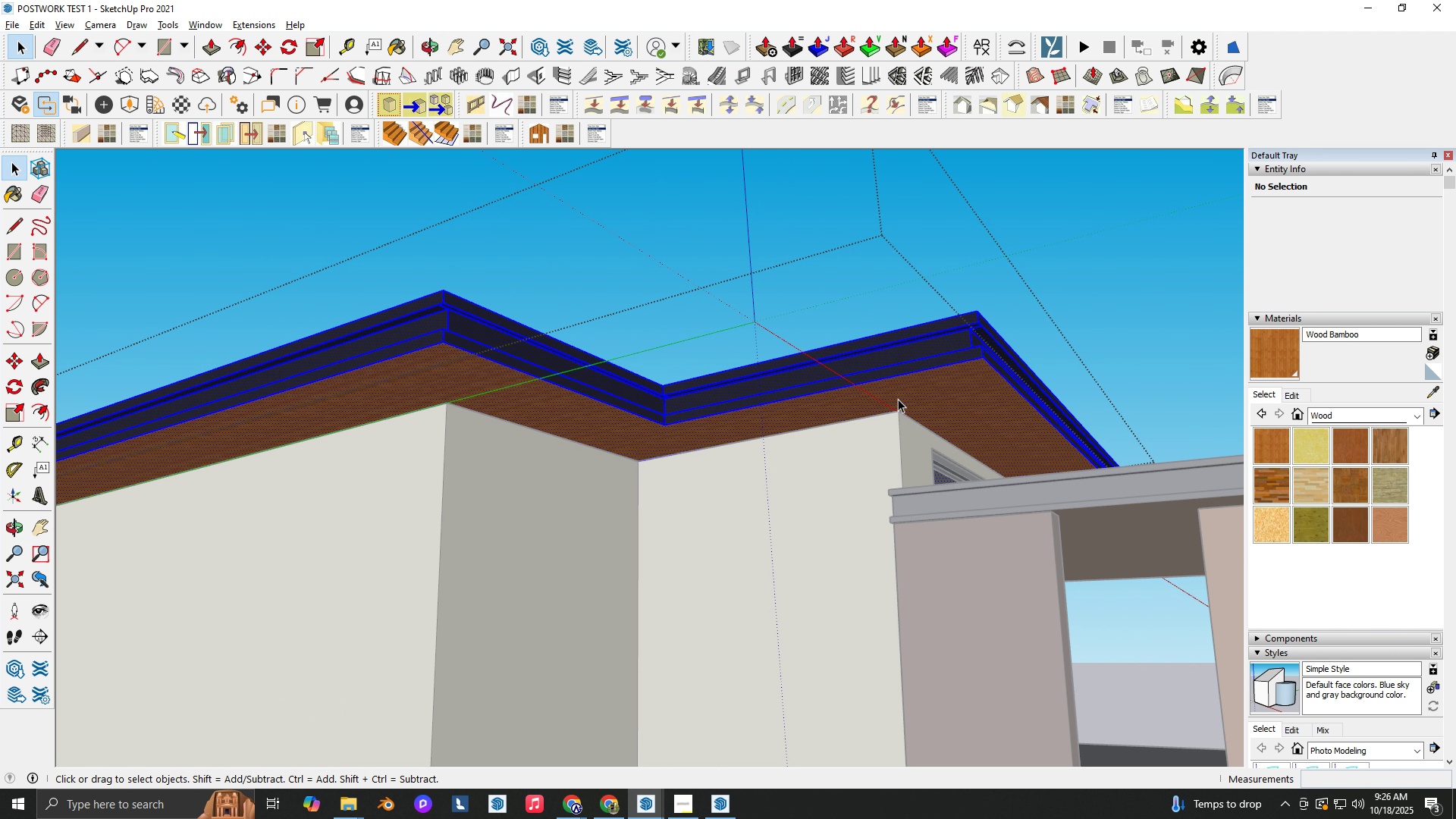 
triple_click([898, 399])
 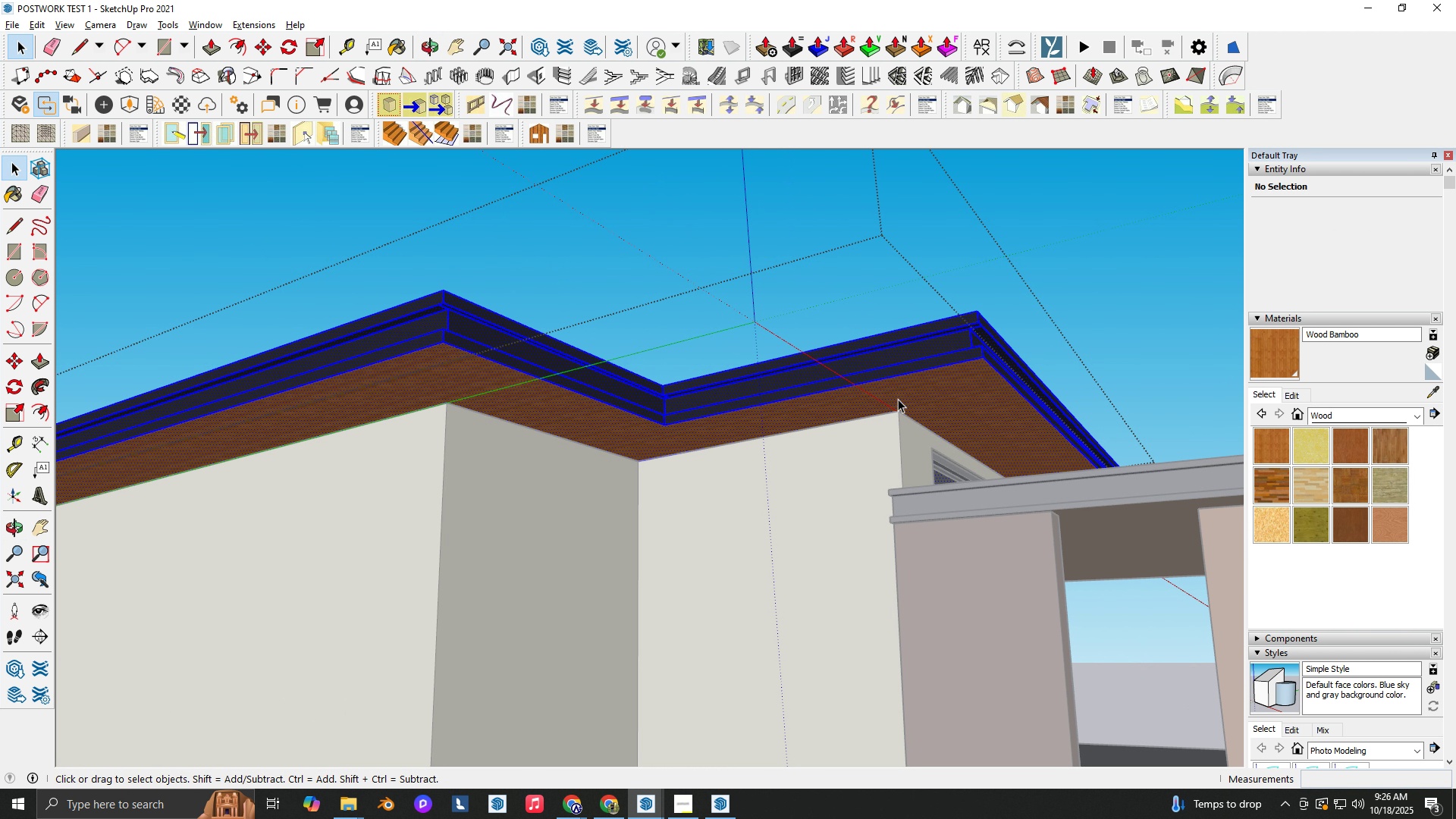 
triple_click([898, 399])
 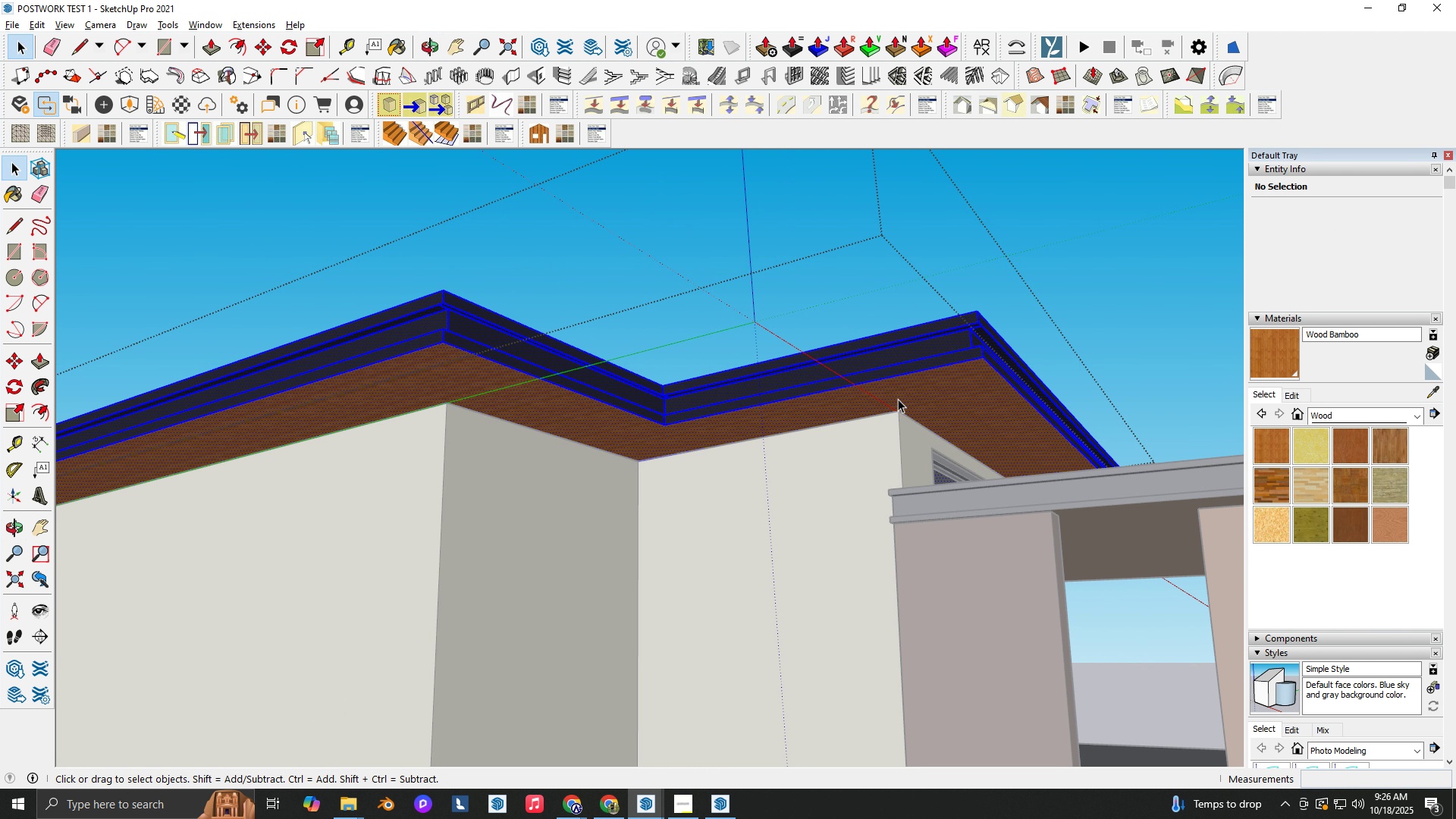 
key(Backquote)
 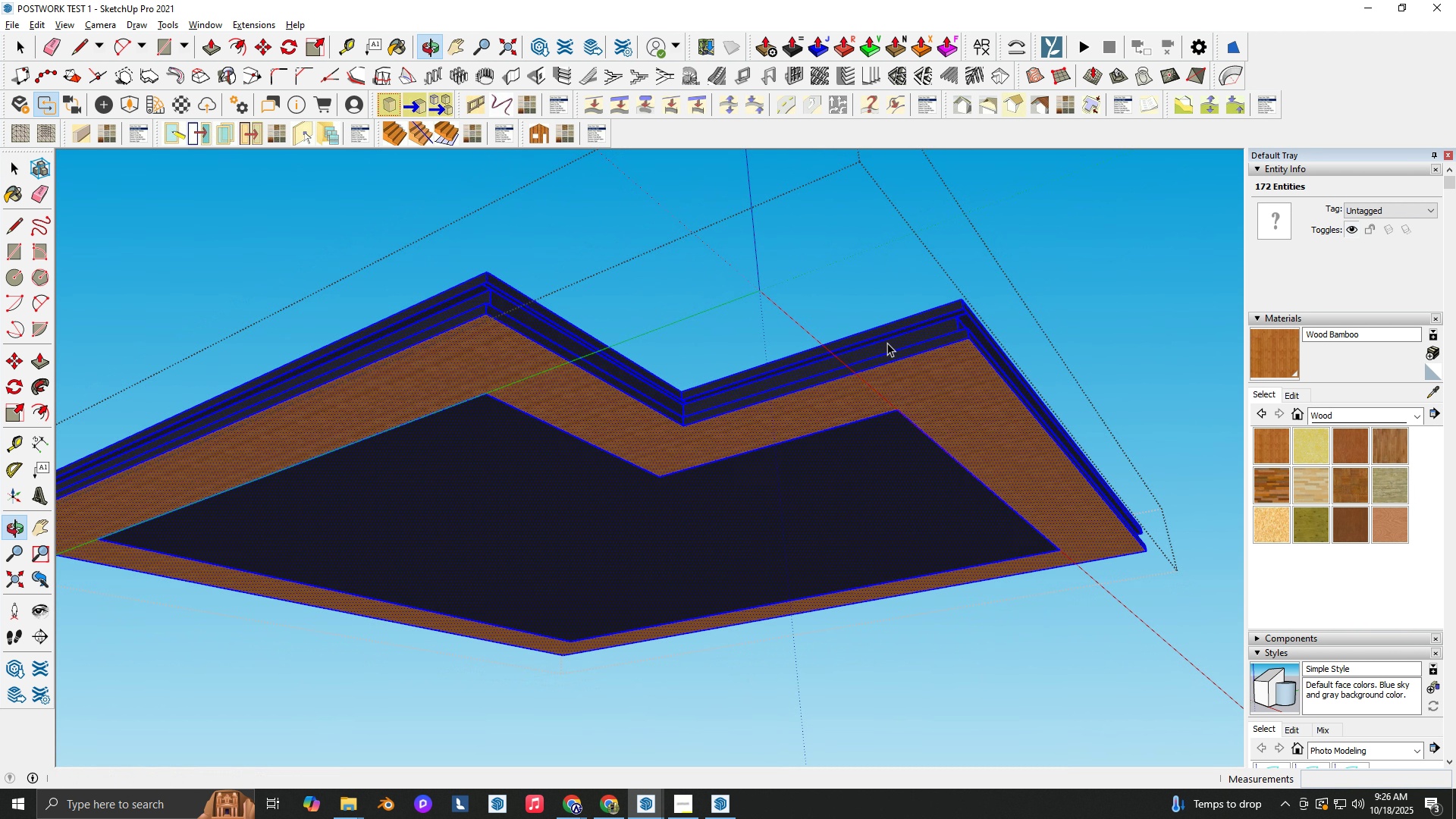 
scroll: coordinate [887, 343], scroll_direction: down, amount: 3.0
 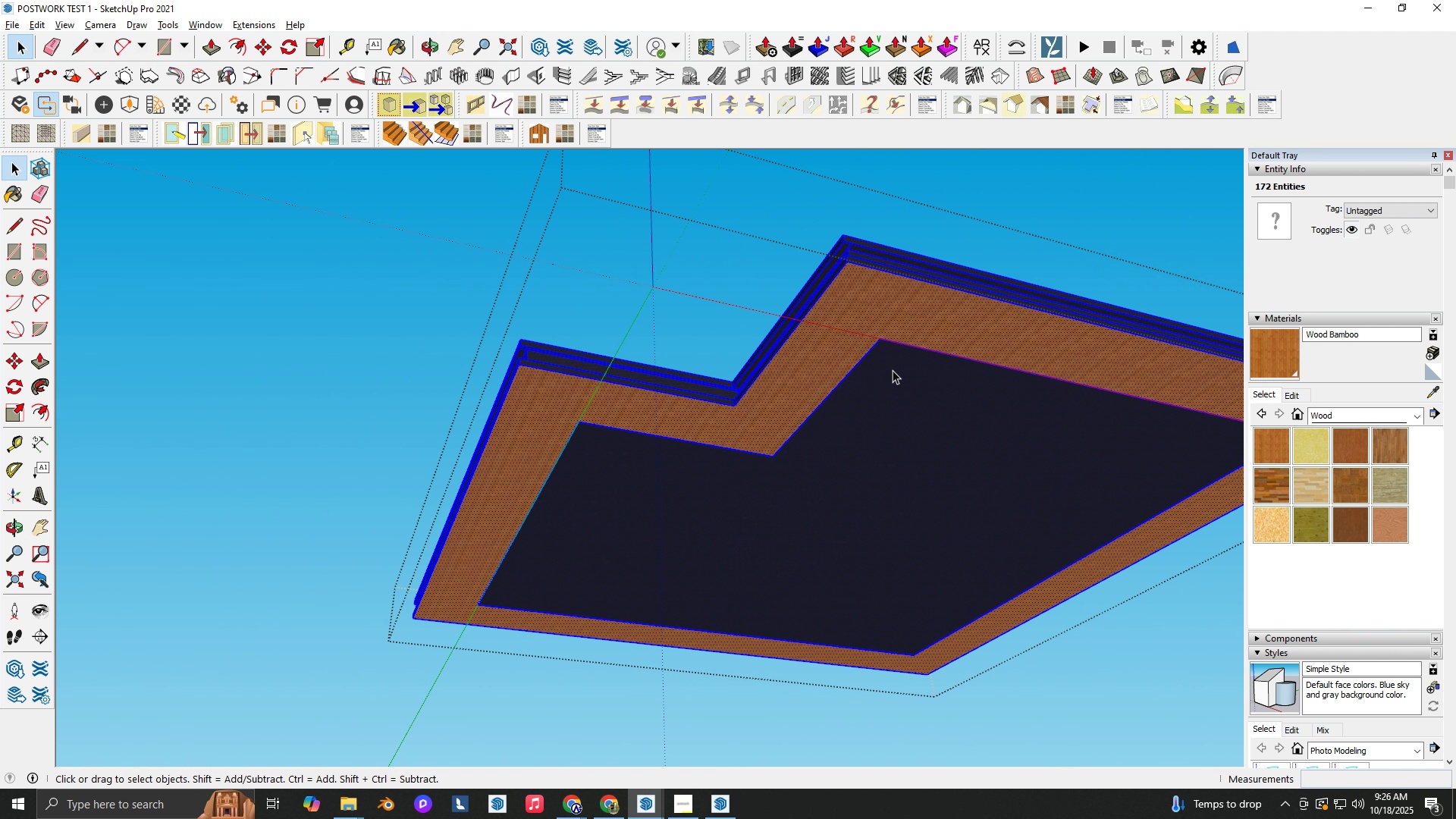 
scroll: coordinate [679, 303], scroll_direction: none, amount: 0.0
 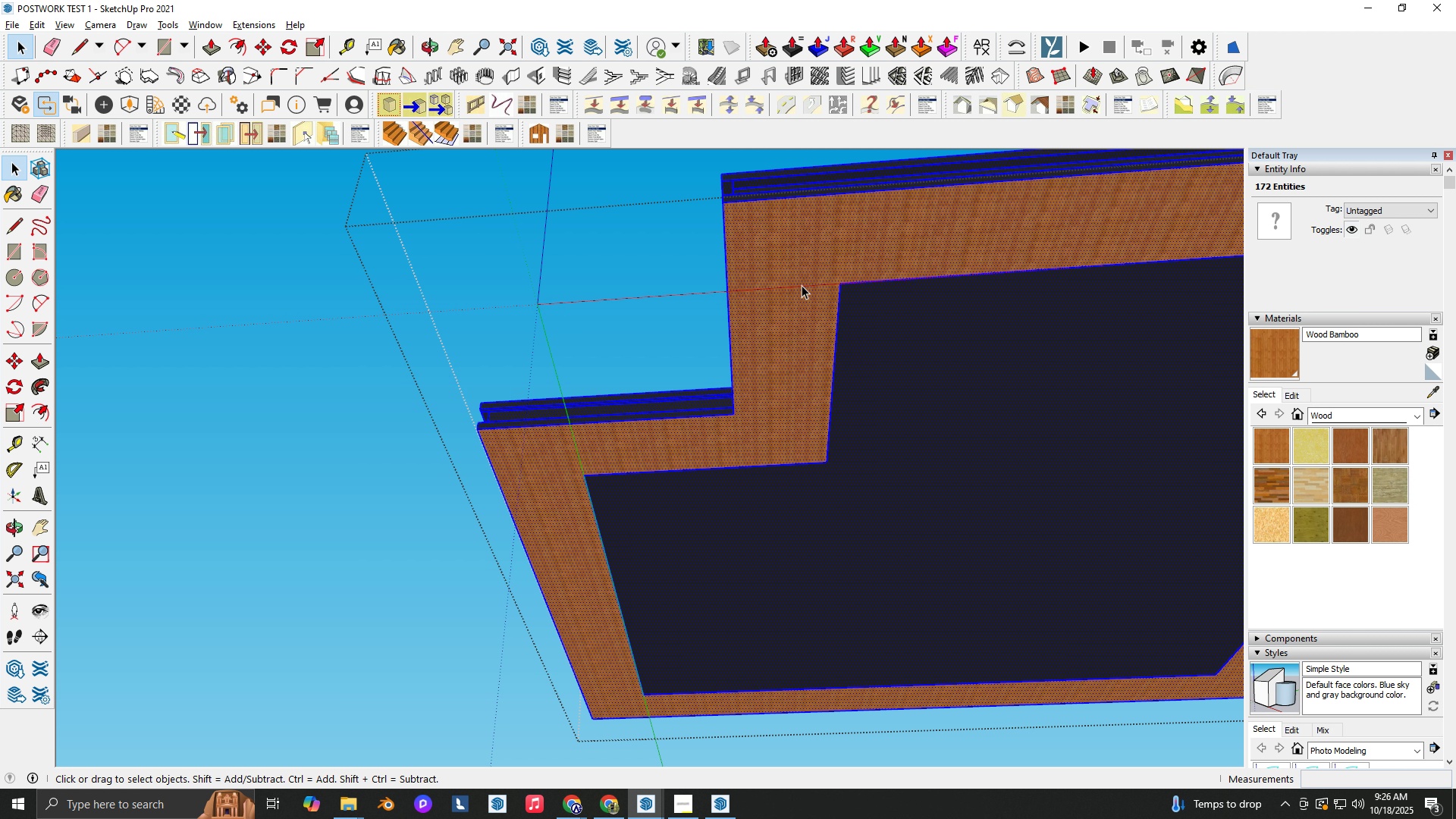 
left_click([802, 285])
 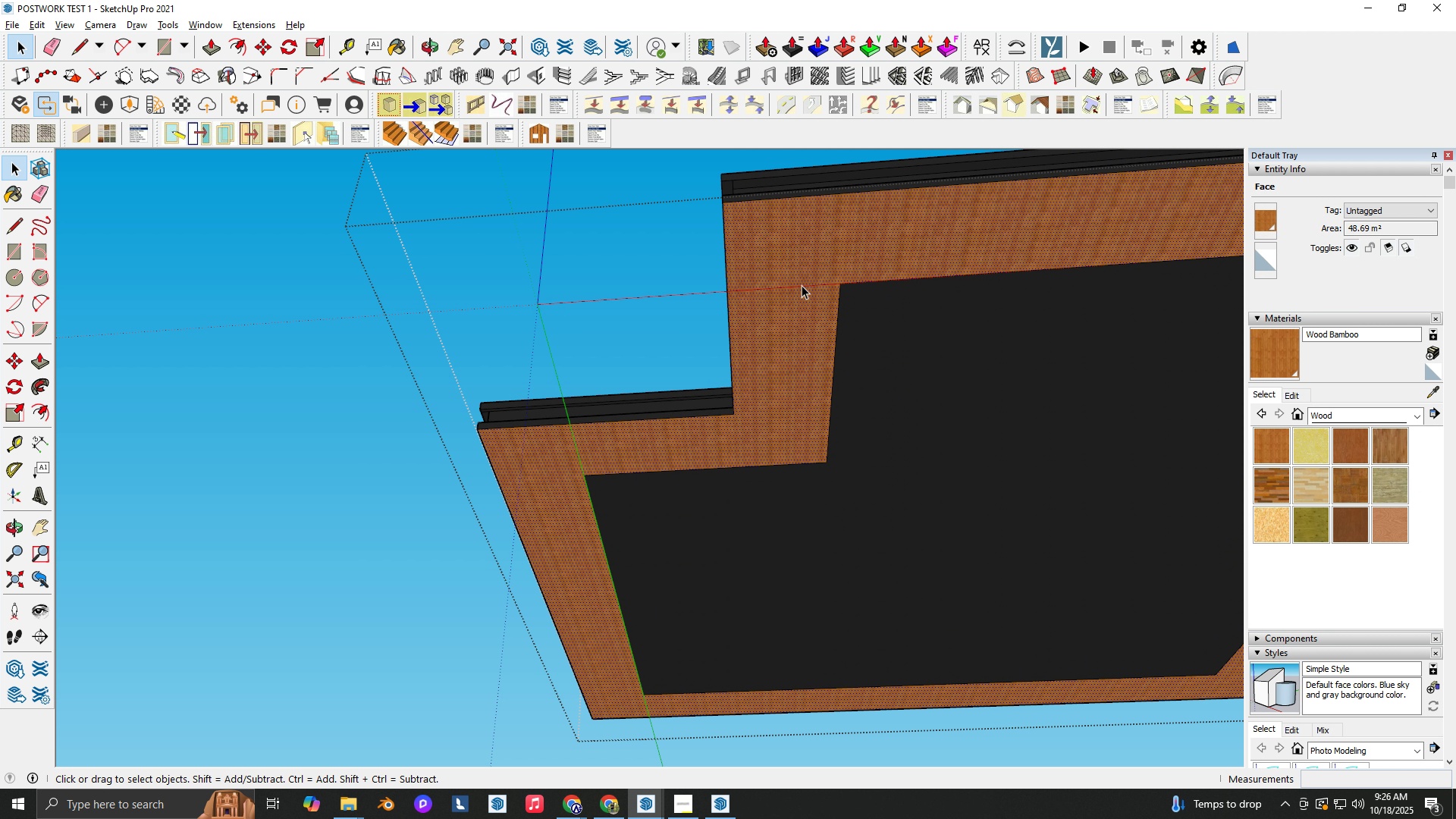 
key(L)
 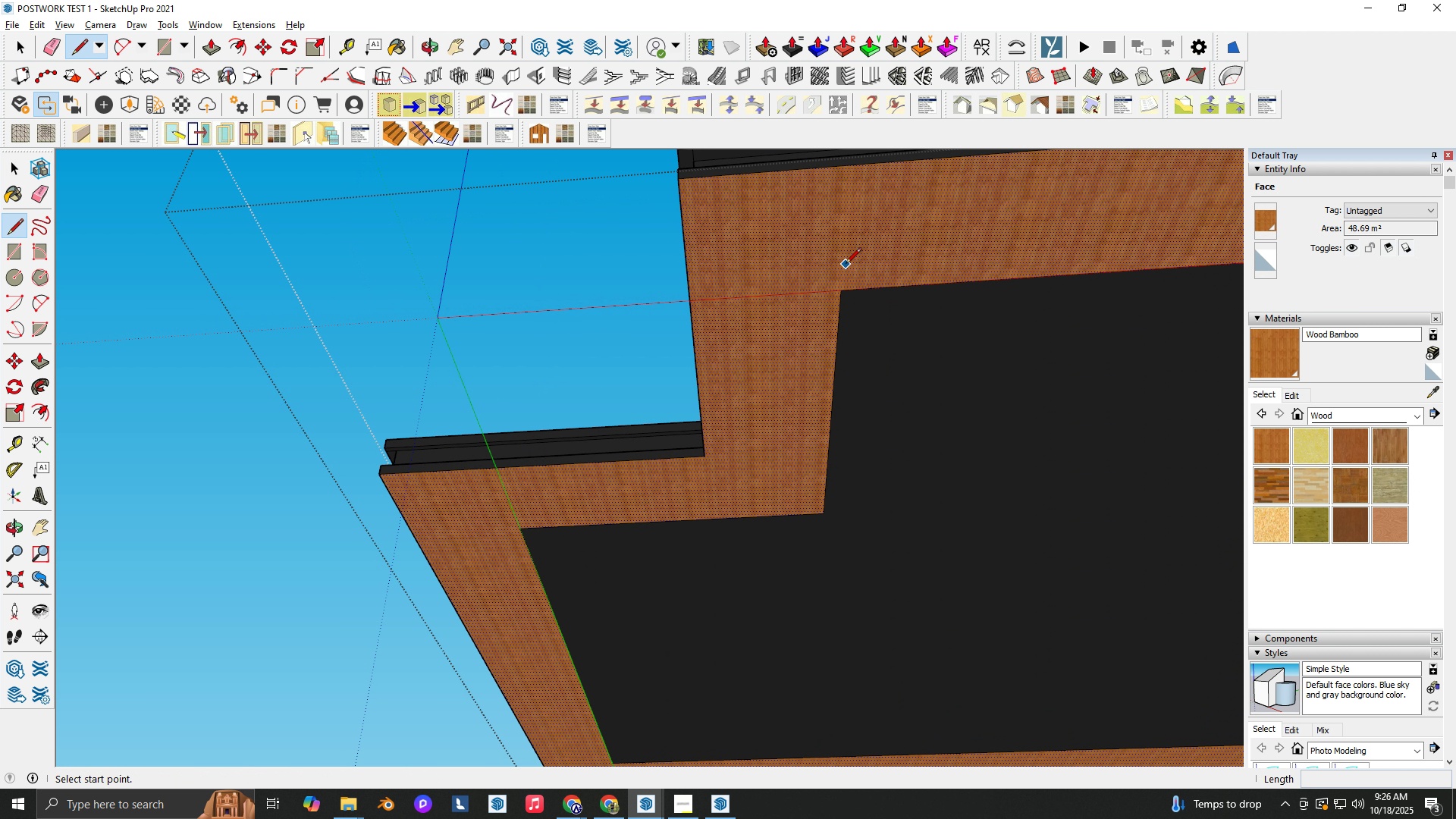 
scroll: coordinate [845, 264], scroll_direction: up, amount: 3.0
 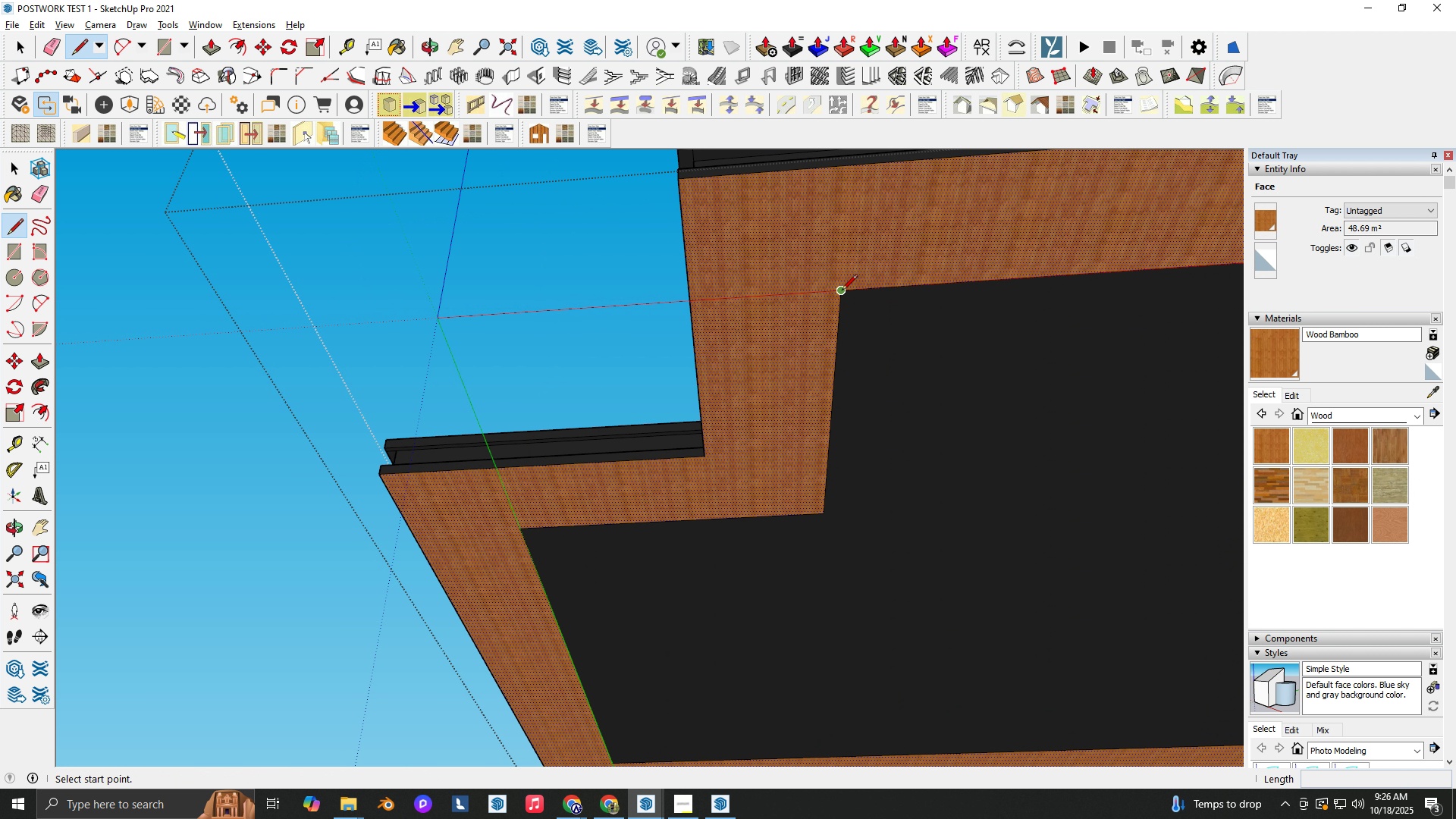 
left_click_drag(start_coordinate=[842, 291], to_coordinate=[838, 291])
 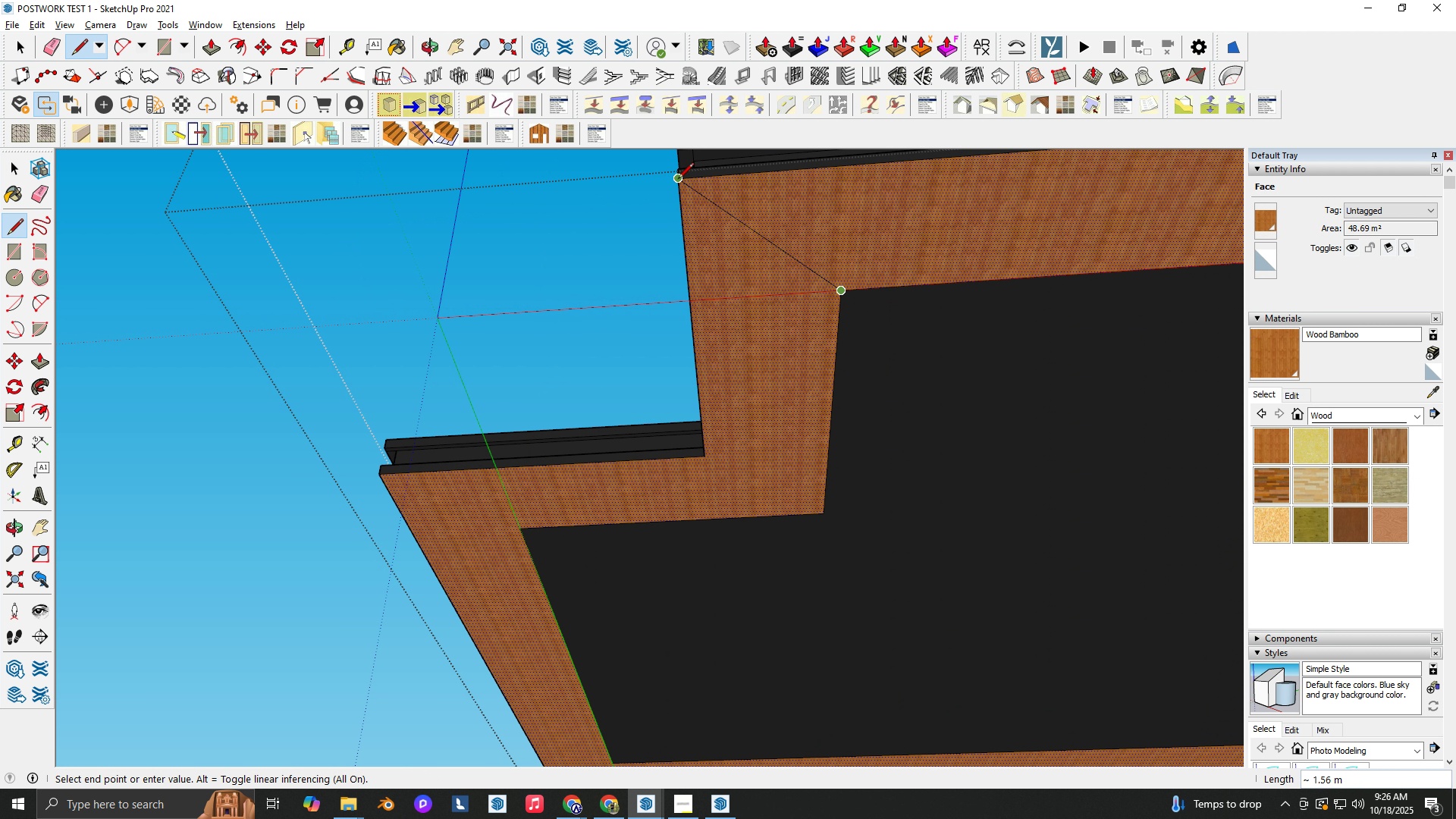 
left_click([678, 180])
 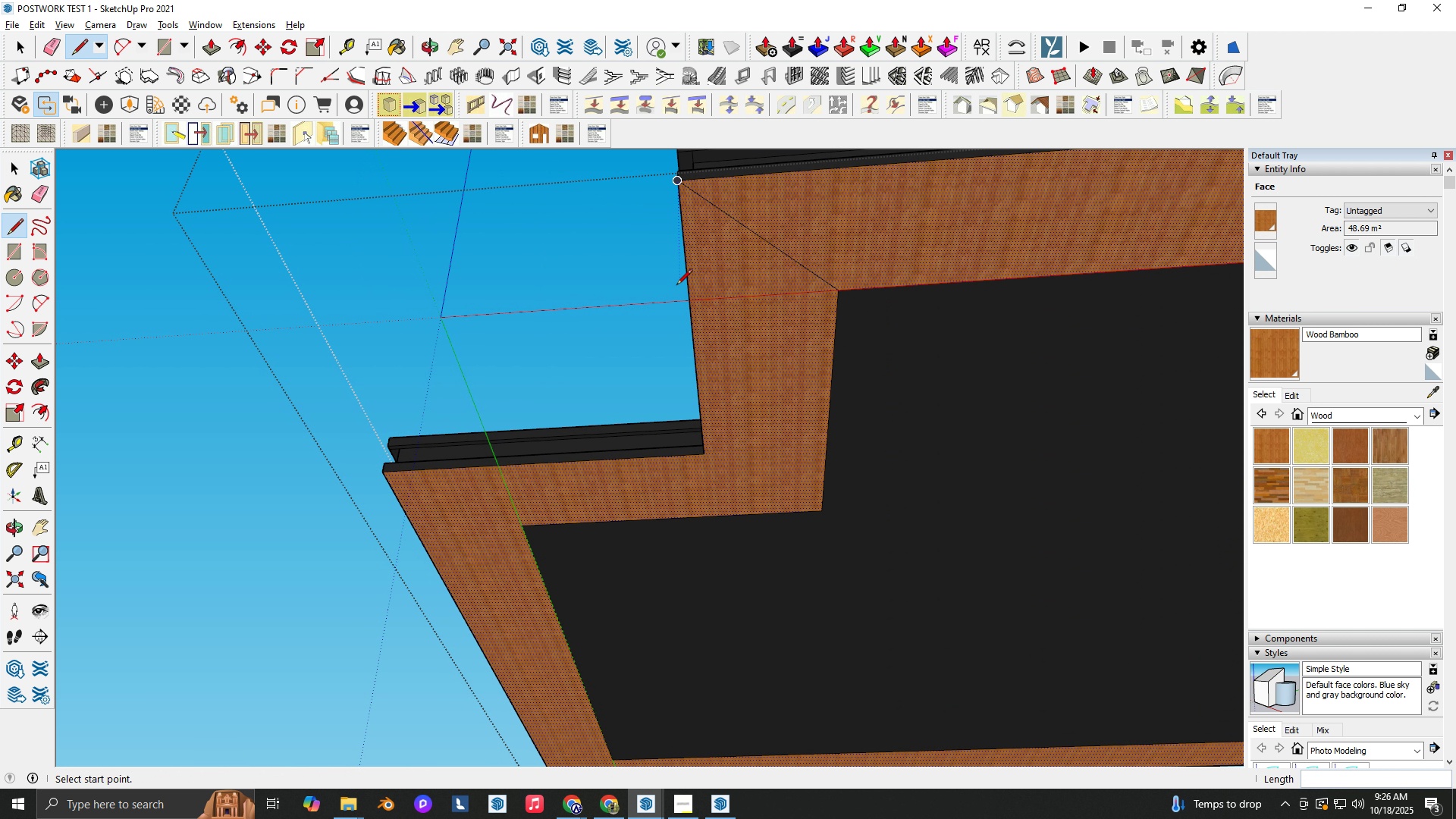 
scroll: coordinate [535, 340], scroll_direction: down, amount: 9.0
 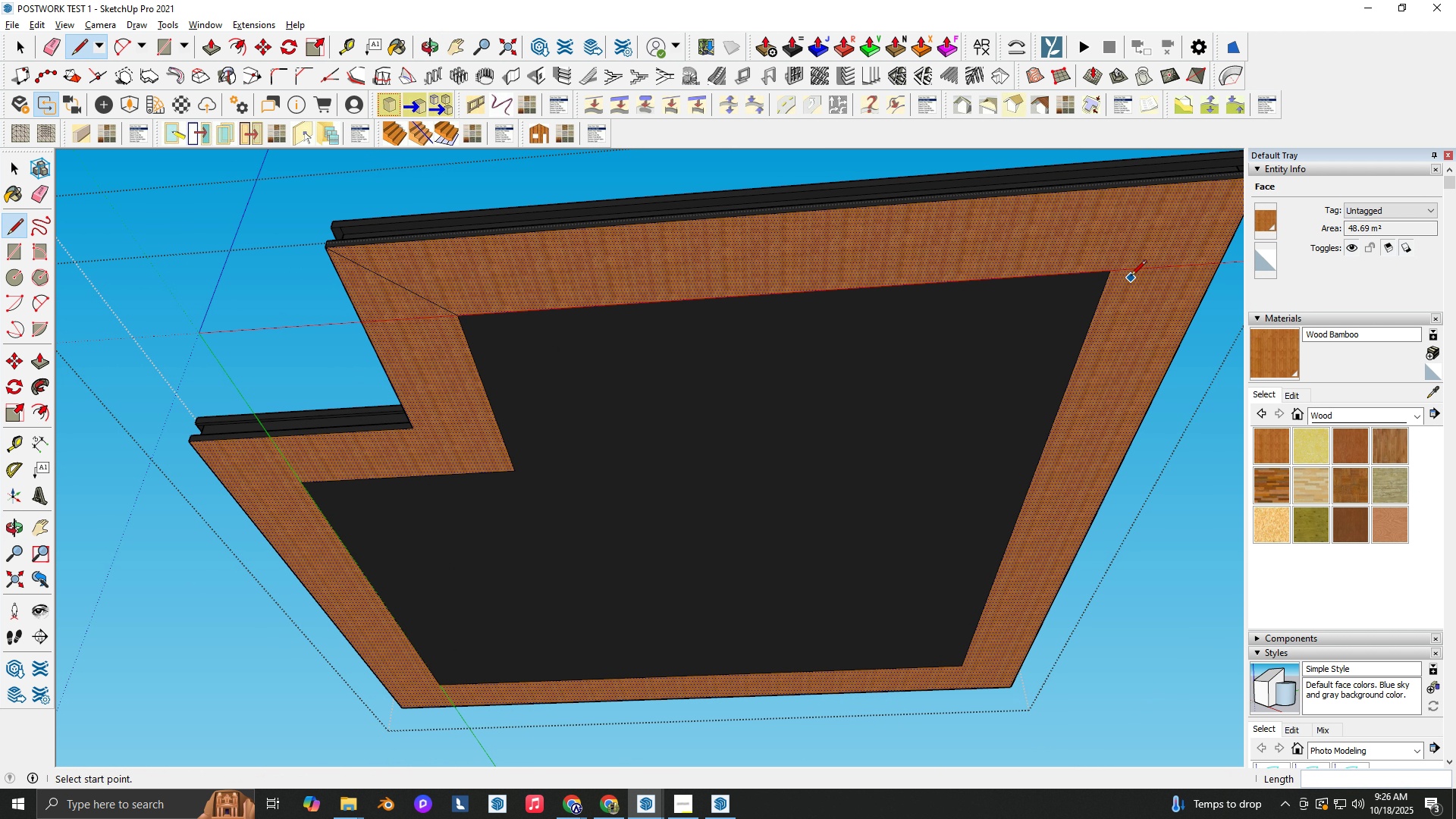 
key(Shift+ShiftLeft)
 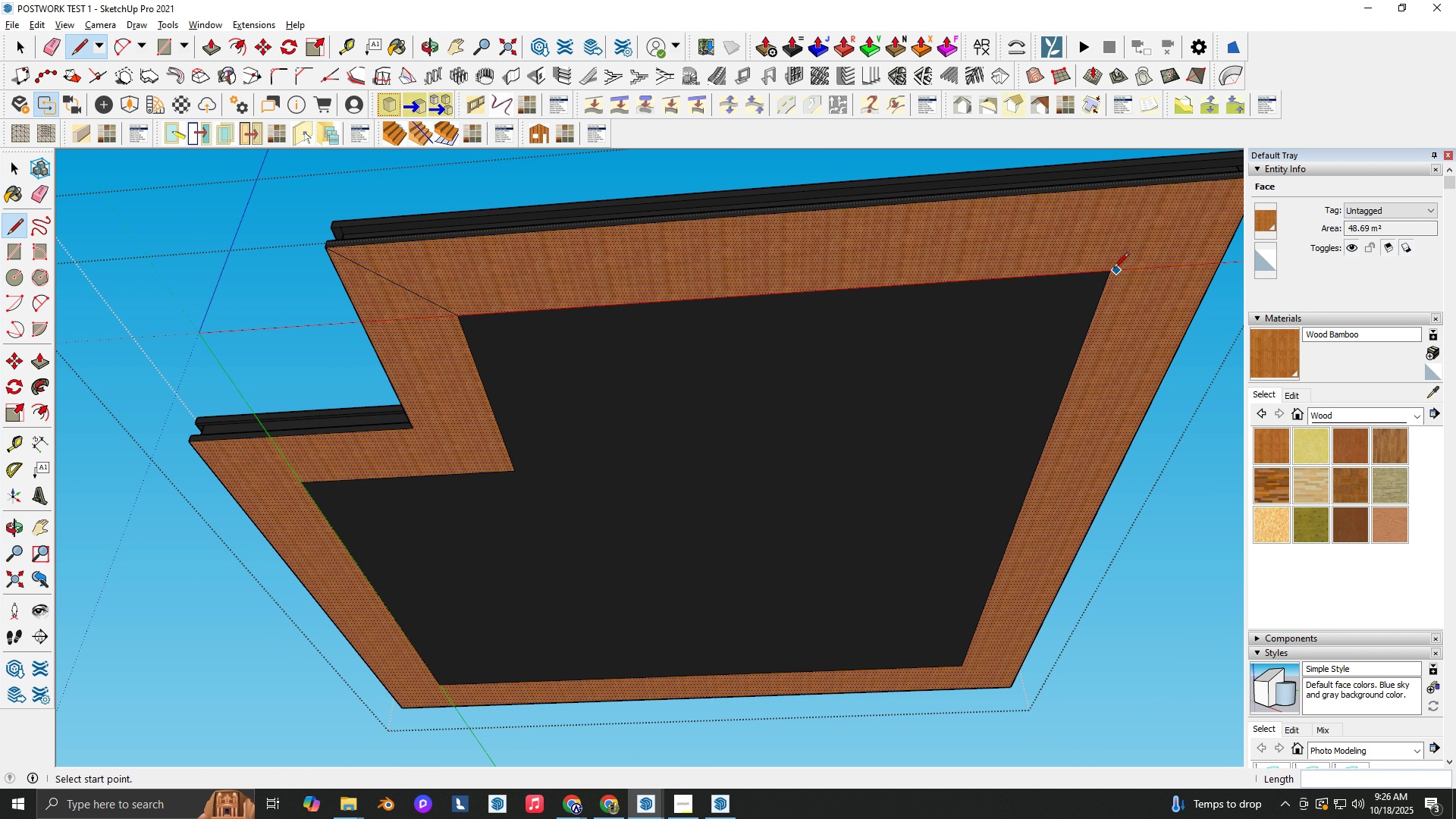 
left_click([1109, 268])
 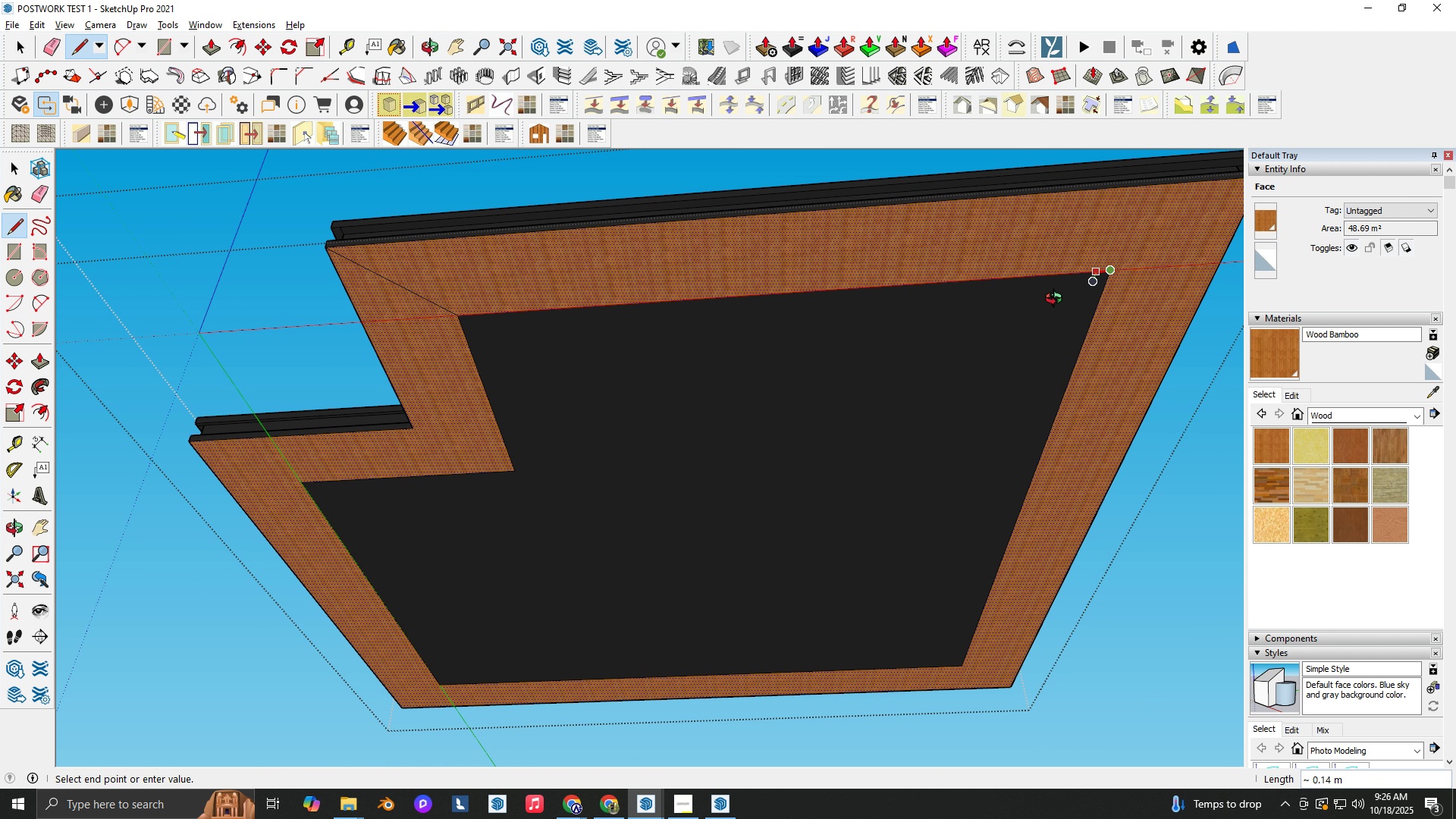 
key(Shift+ShiftLeft)
 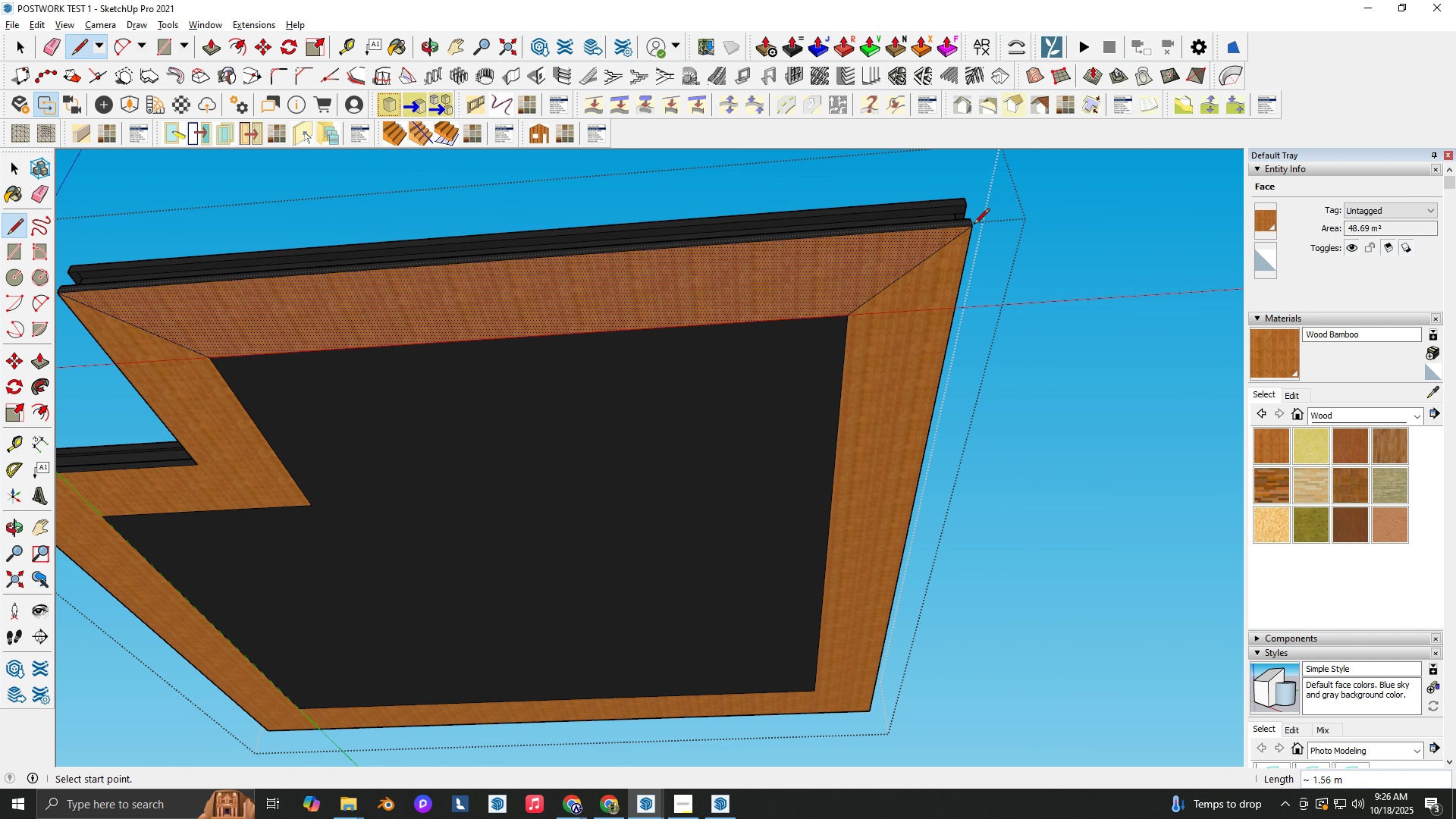 
key(Shift+ShiftLeft)
 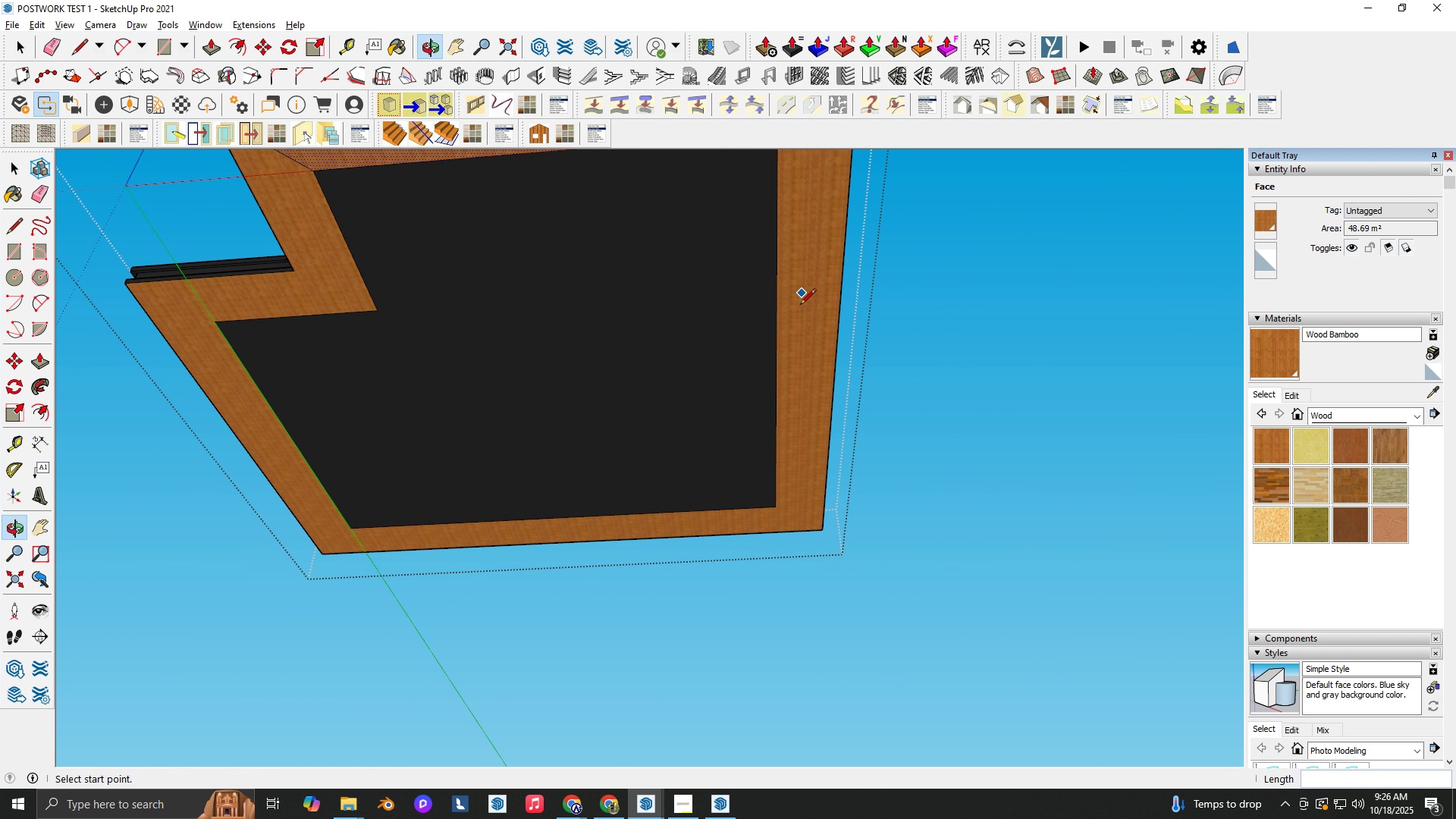 
scroll: coordinate [807, 287], scroll_direction: down, amount: 3.0
 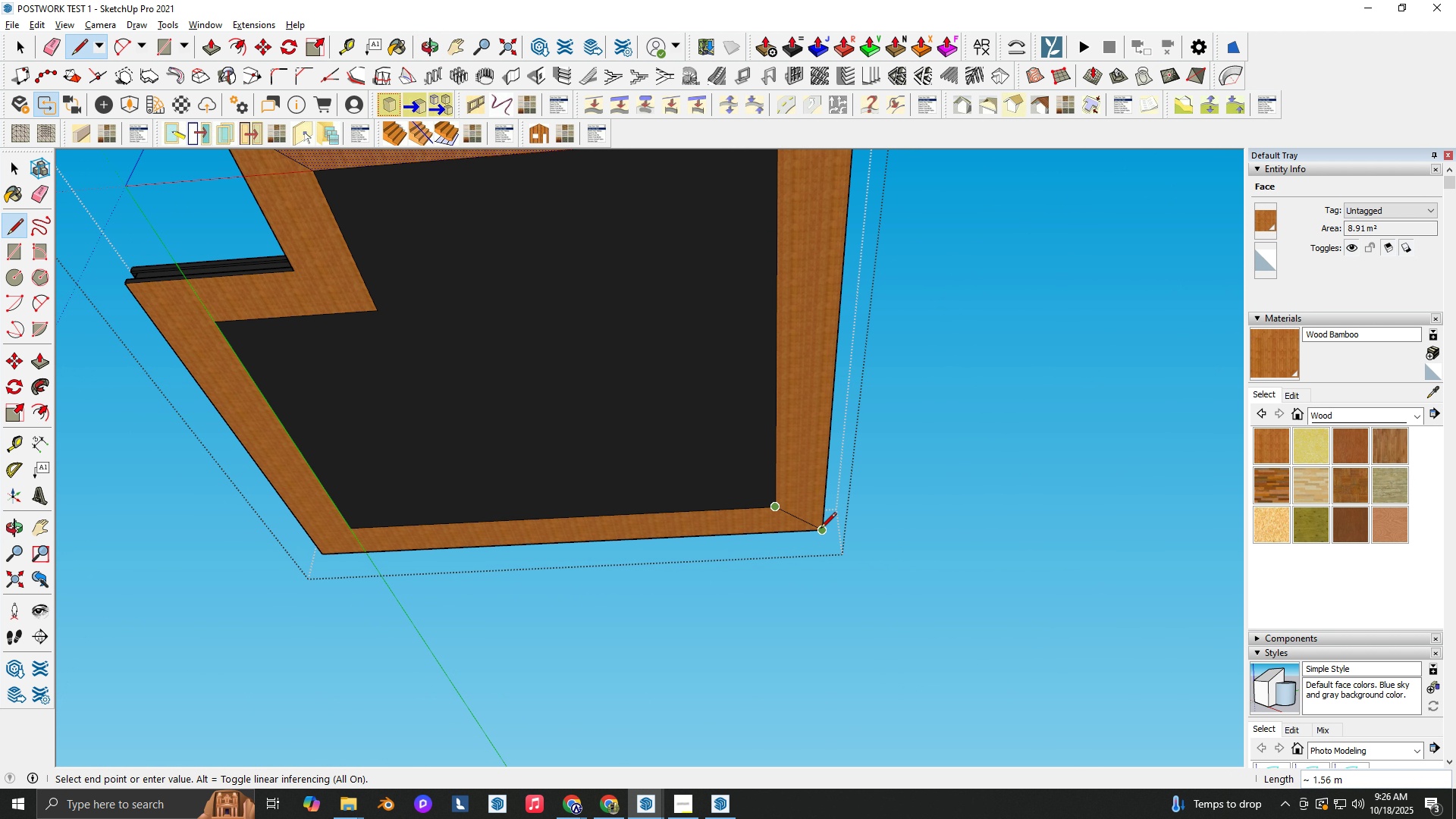 
left_click([821, 533])
 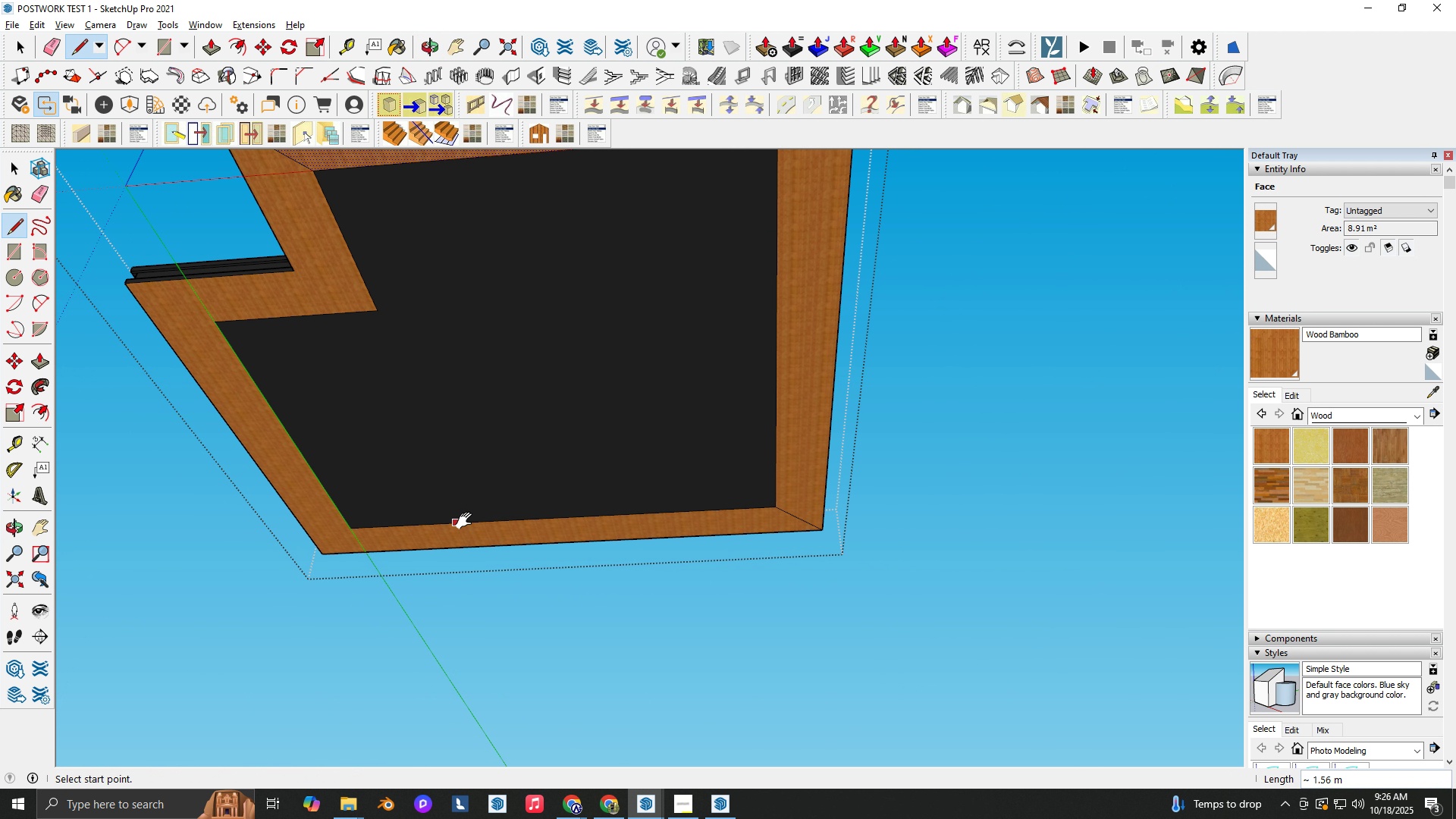 
key(Shift+ShiftLeft)
 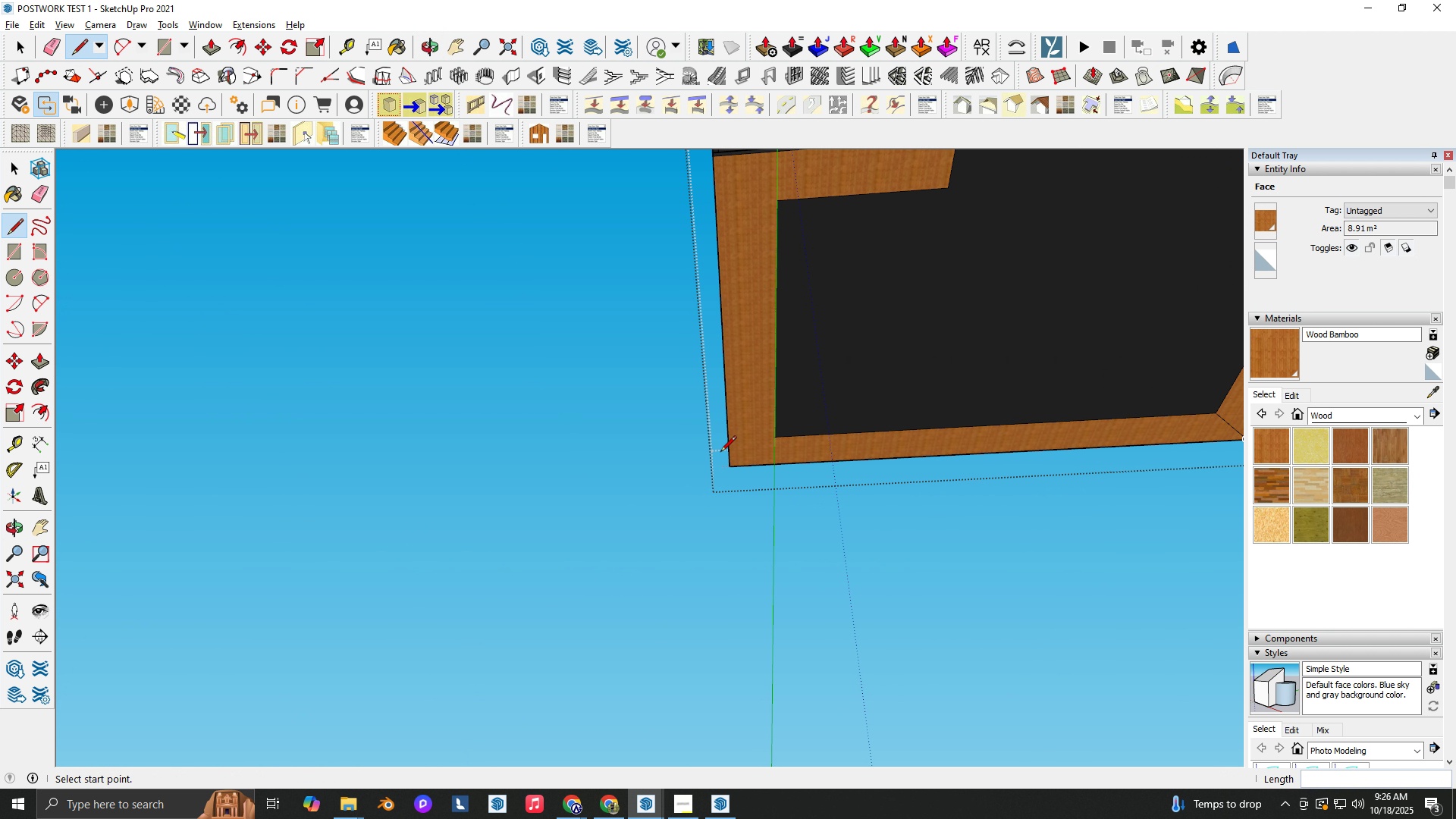 
scroll: coordinate [729, 451], scroll_direction: up, amount: 2.0
 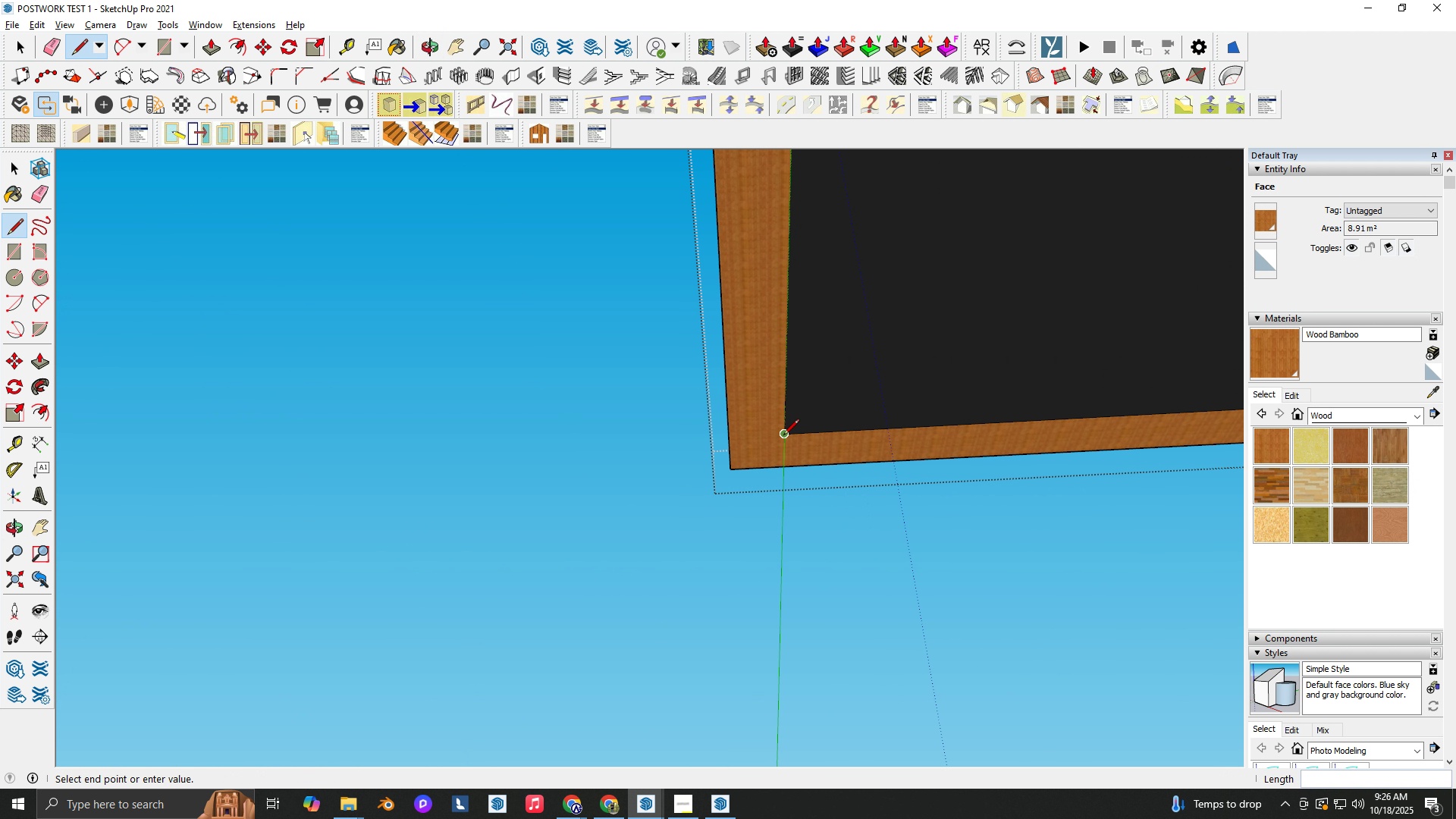 
left_click([783, 436])
 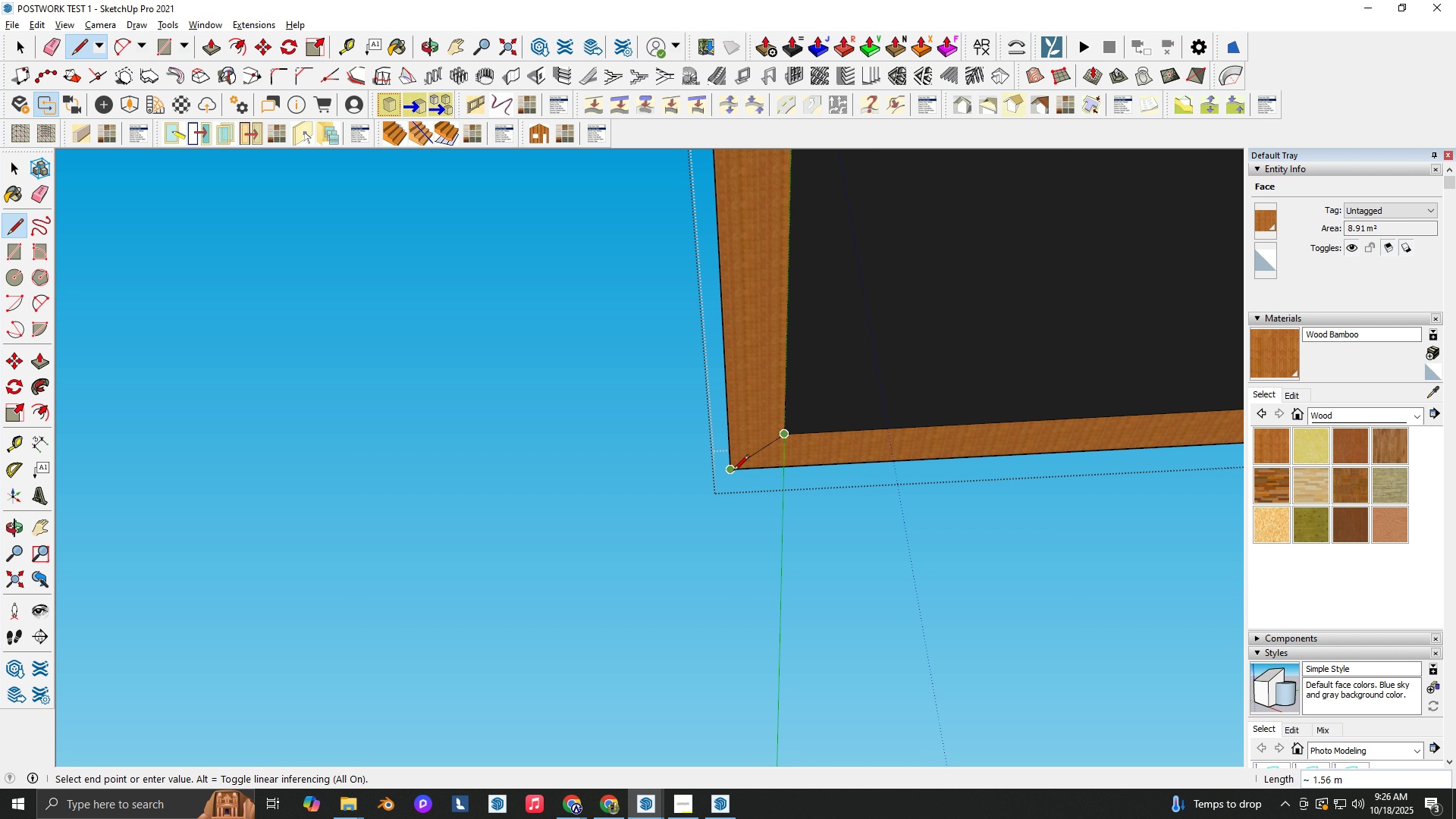 
left_click([733, 472])
 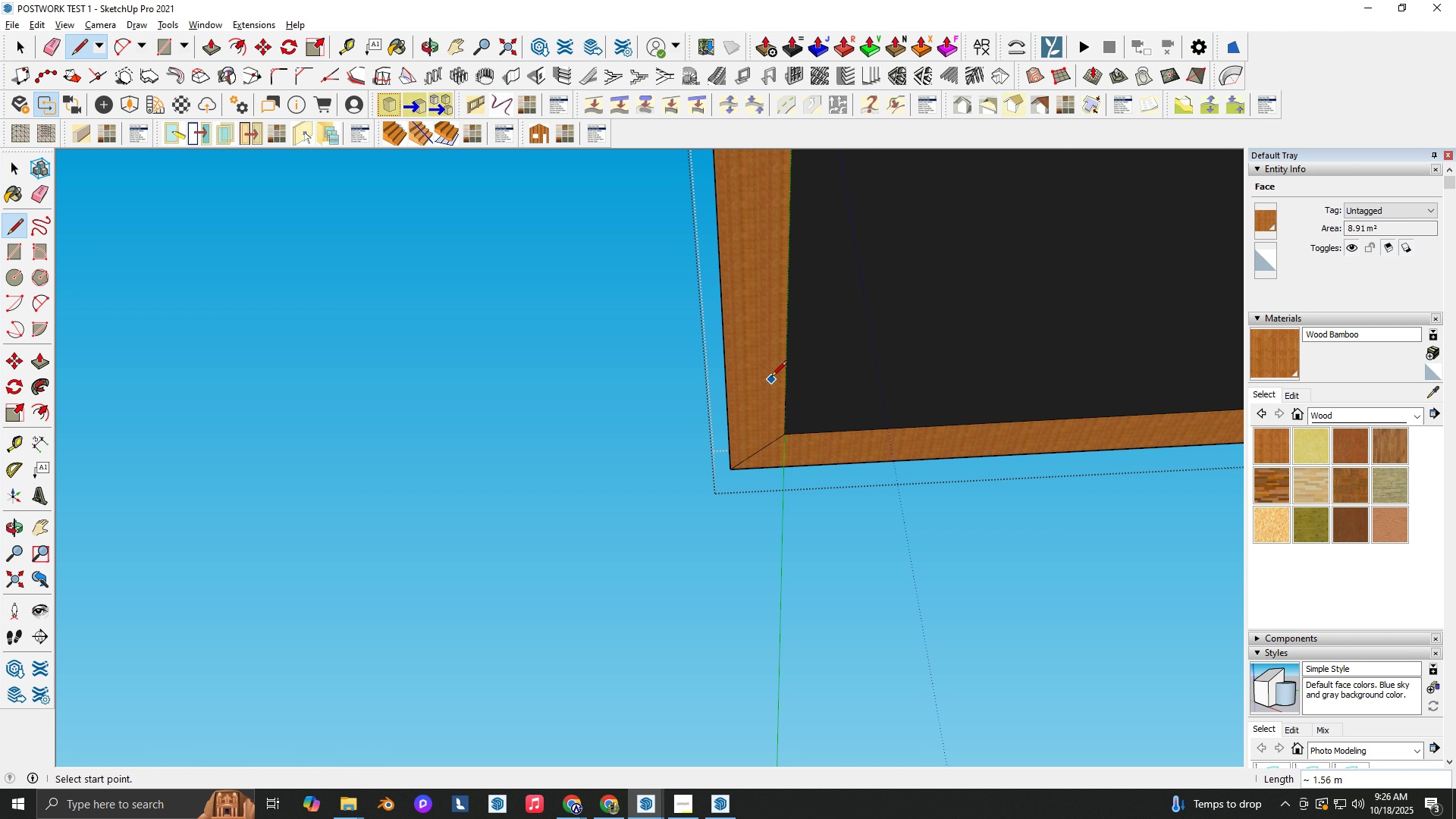 
key(Shift+ShiftLeft)
 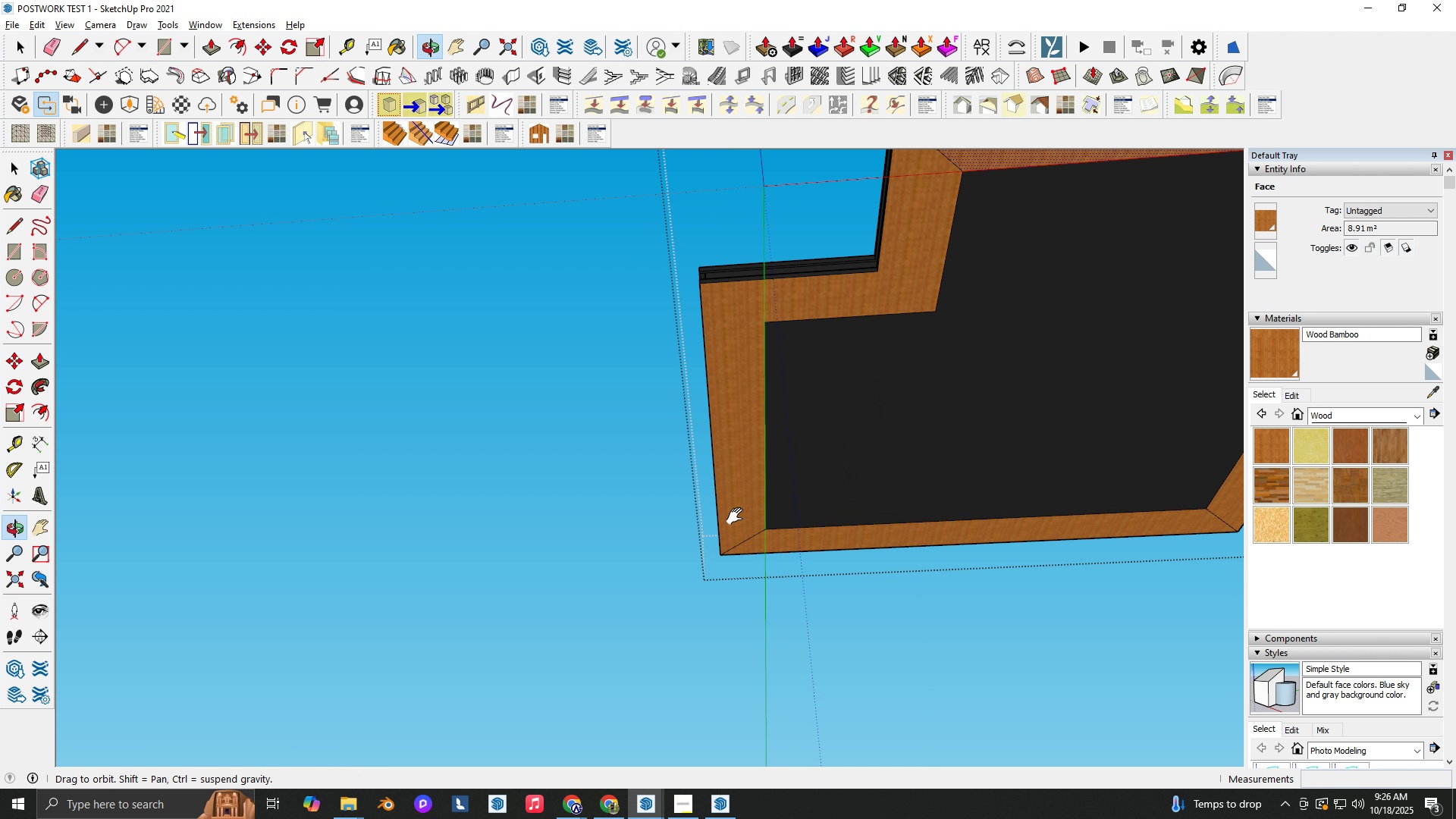 
scroll: coordinate [747, 502], scroll_direction: down, amount: 3.0
 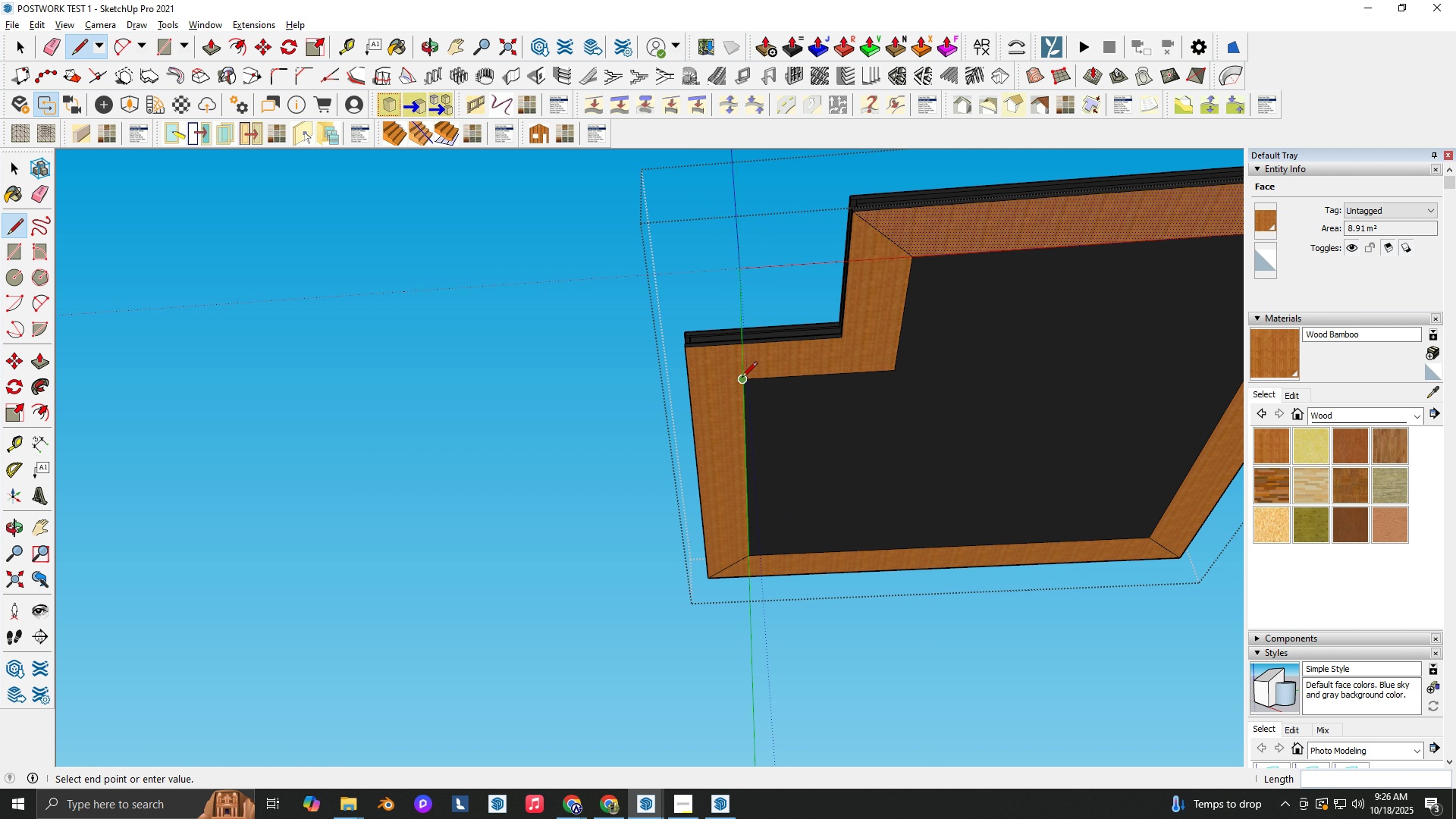 
left_click([742, 378])
 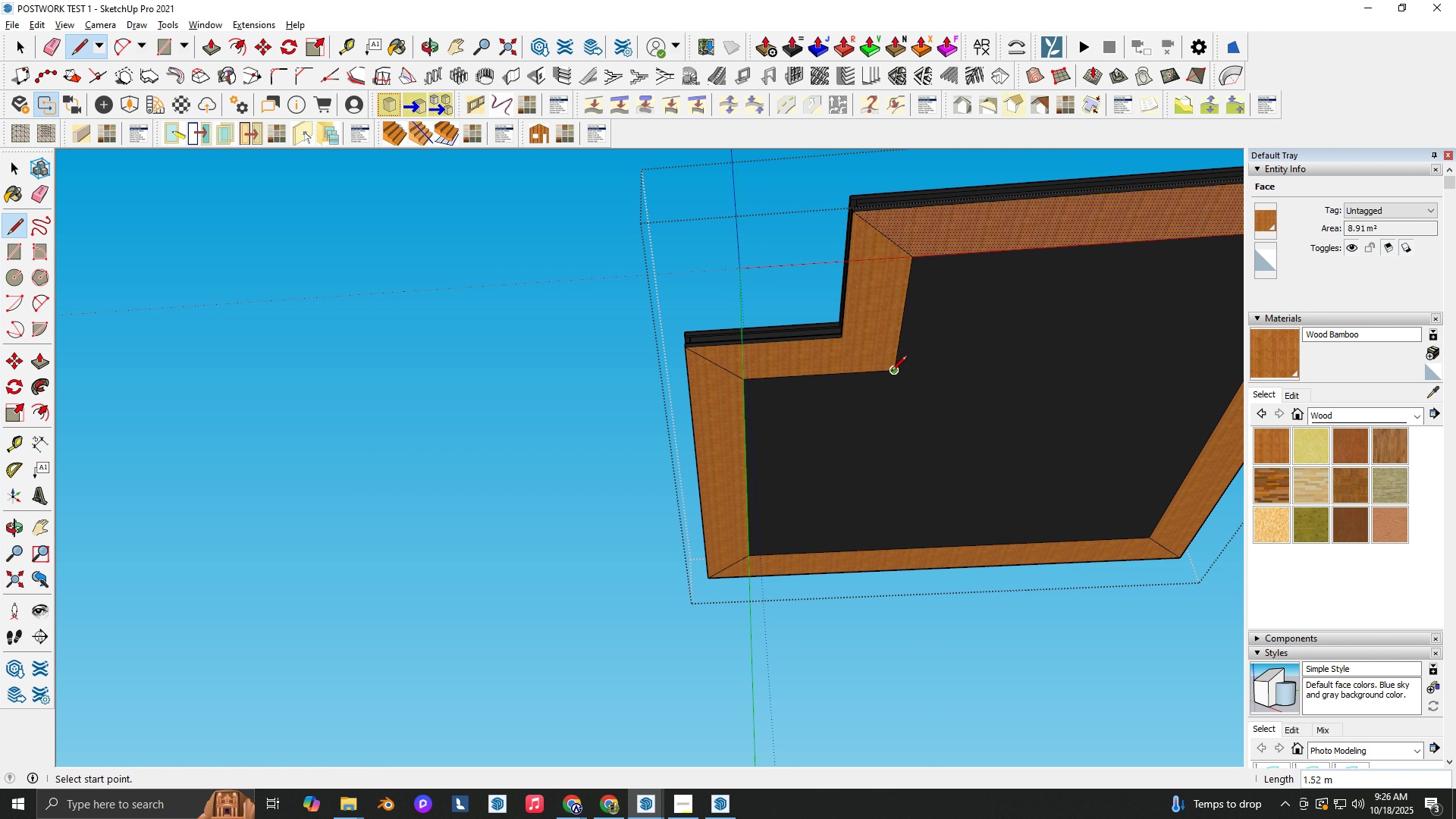 
left_click([891, 372])
 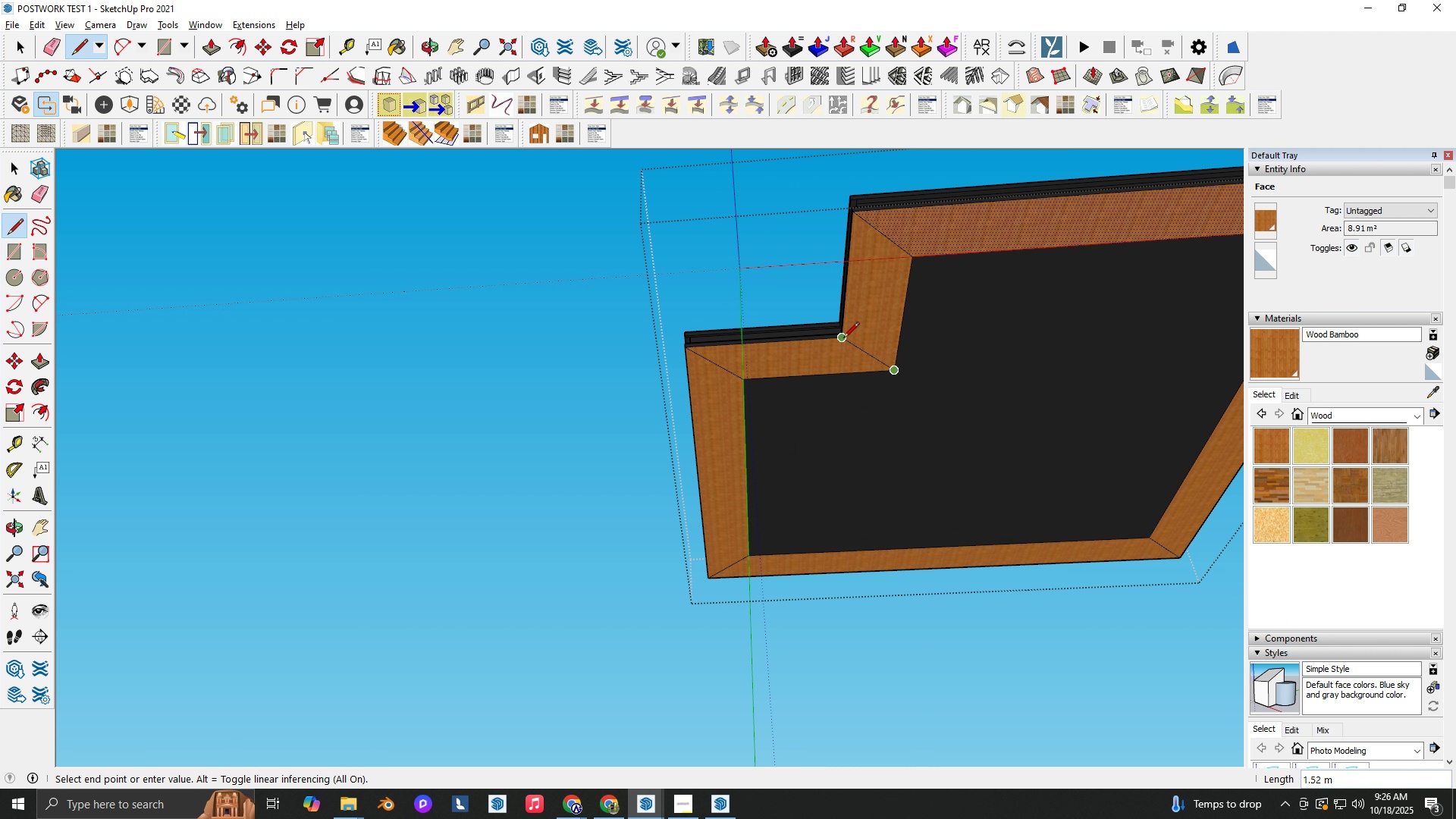 
left_click([843, 339])
 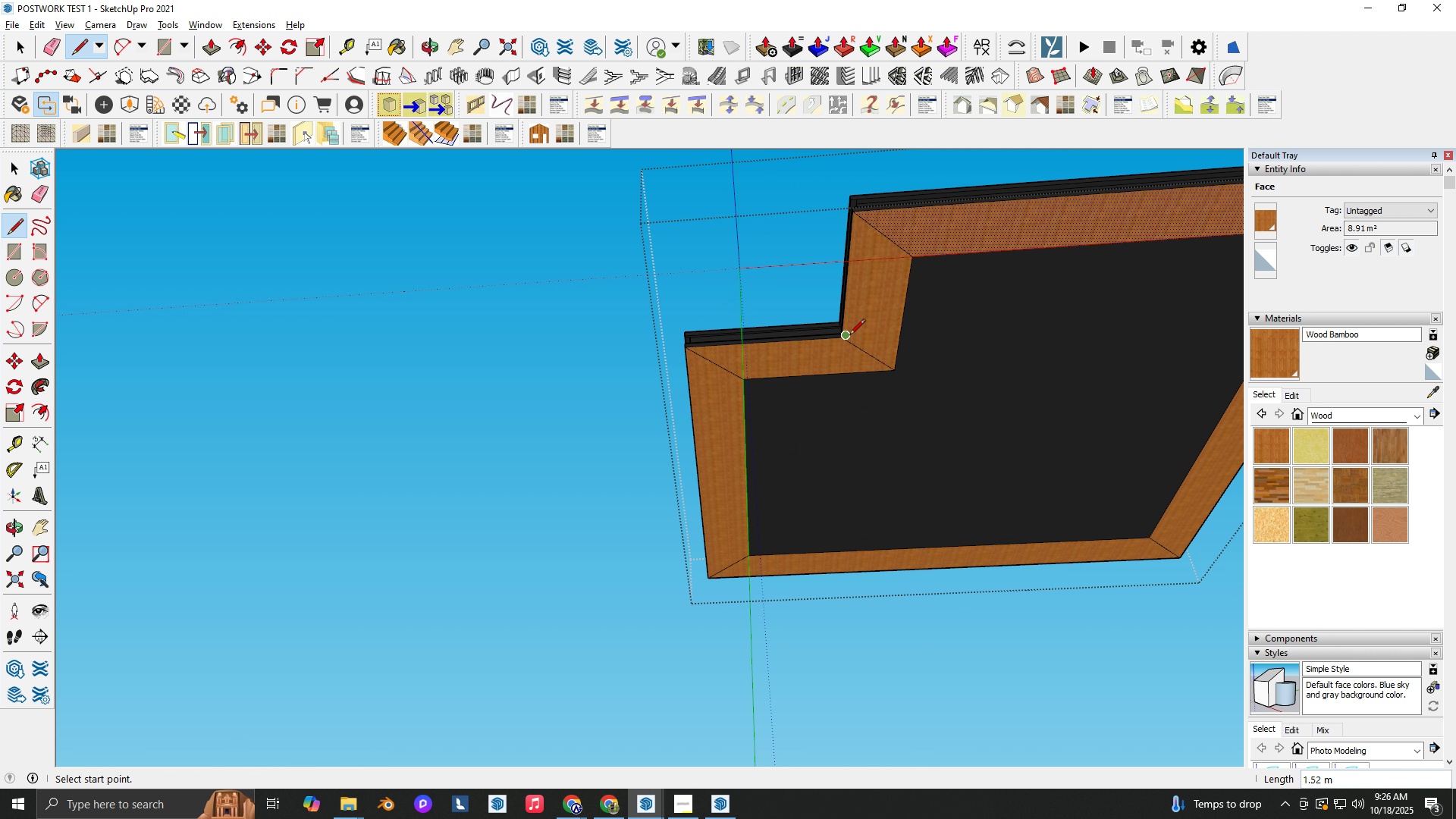 
key(Shift+ShiftLeft)
 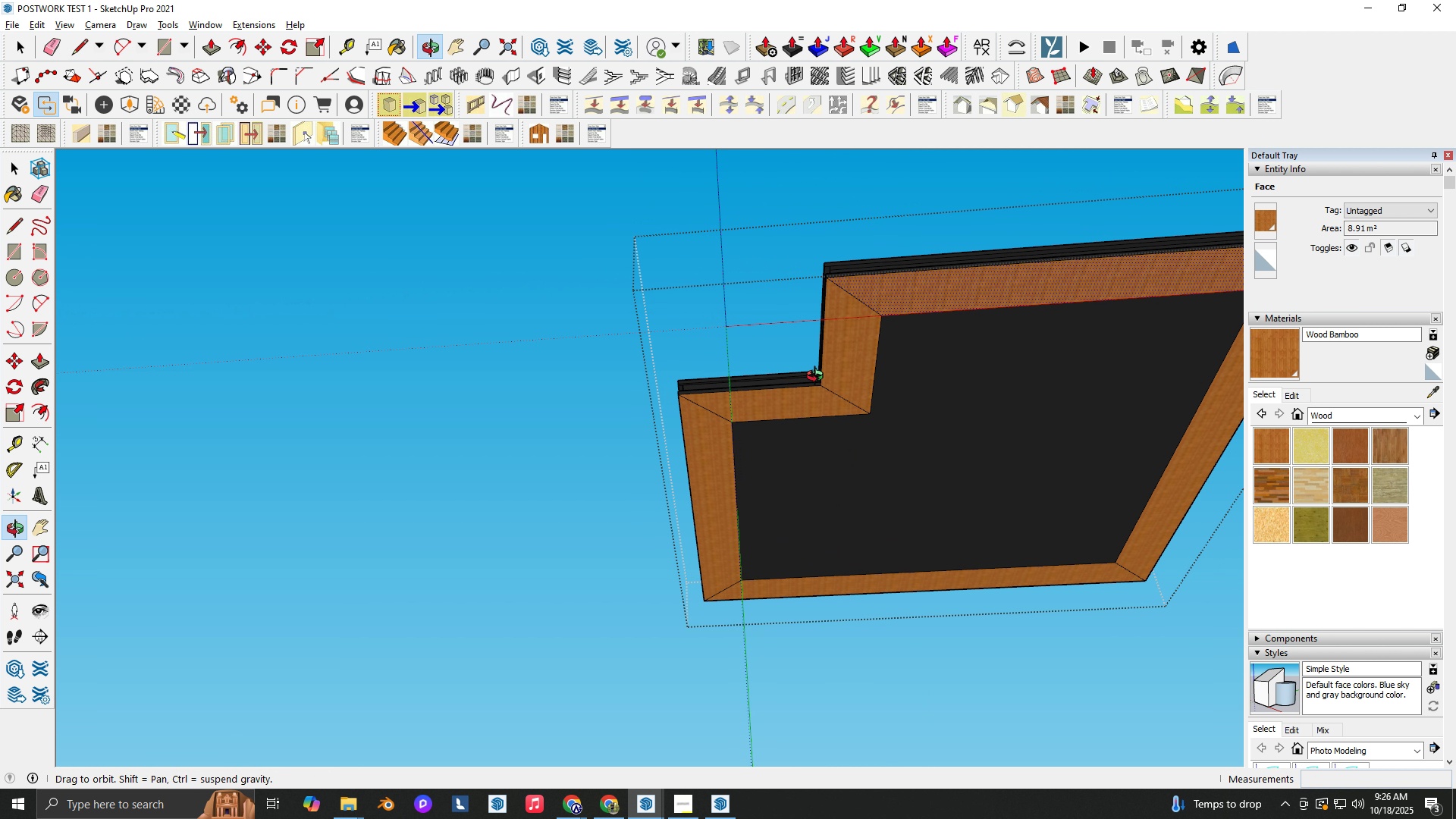 
scroll: coordinate [790, 338], scroll_direction: down, amount: 3.0
 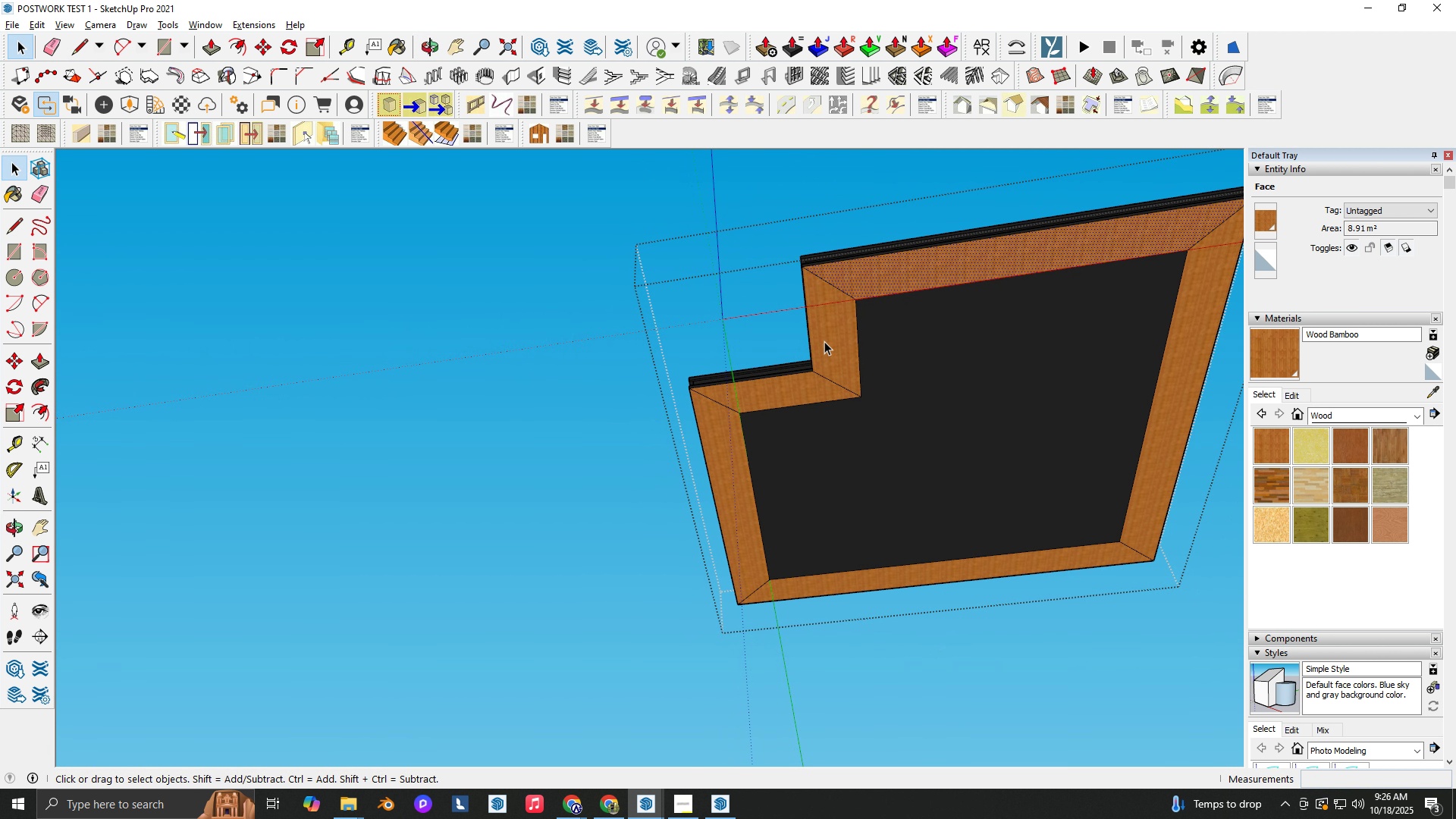 
key(Space)
 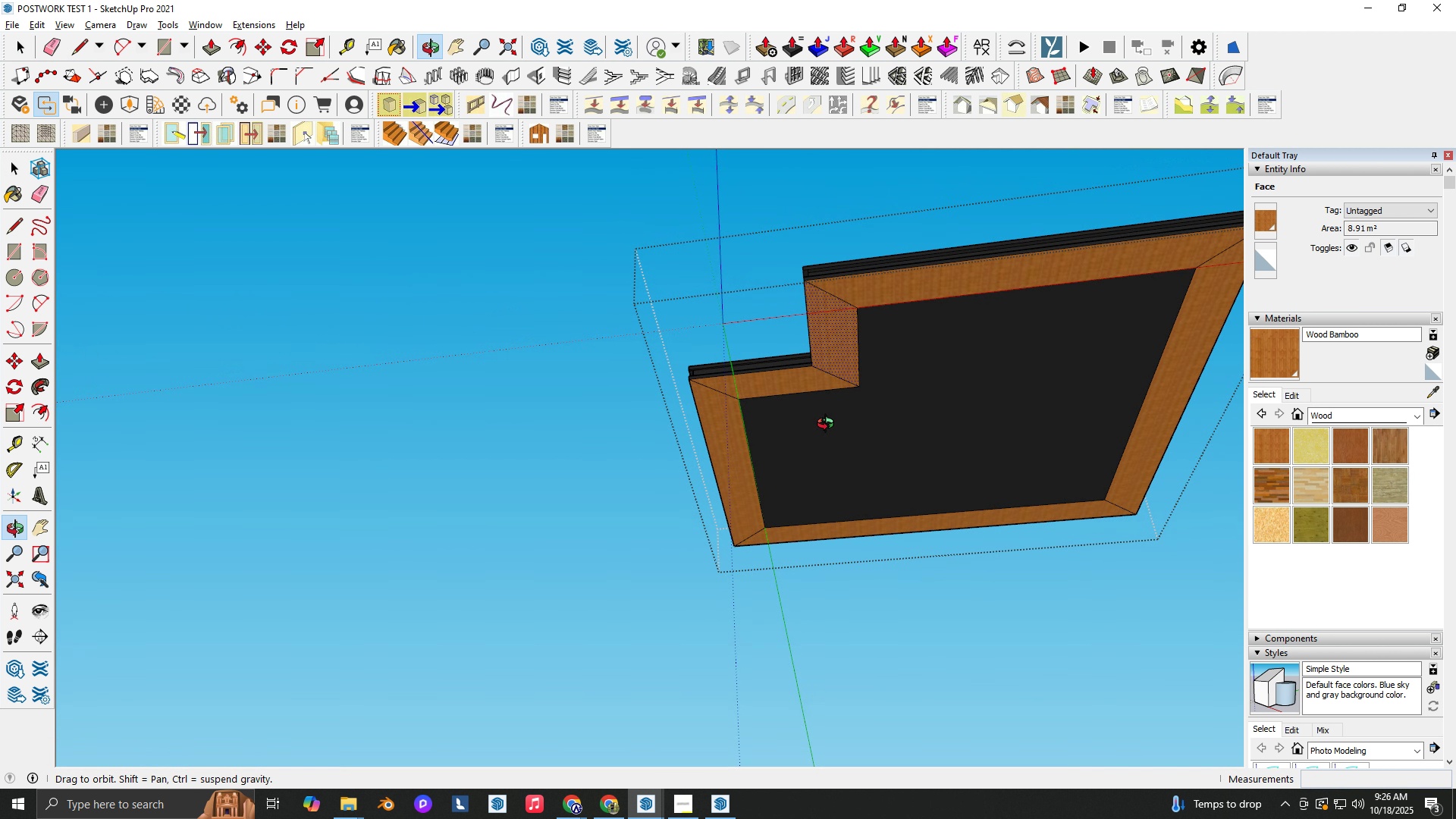 
scroll: coordinate [835, 375], scroll_direction: up, amount: 12.0
 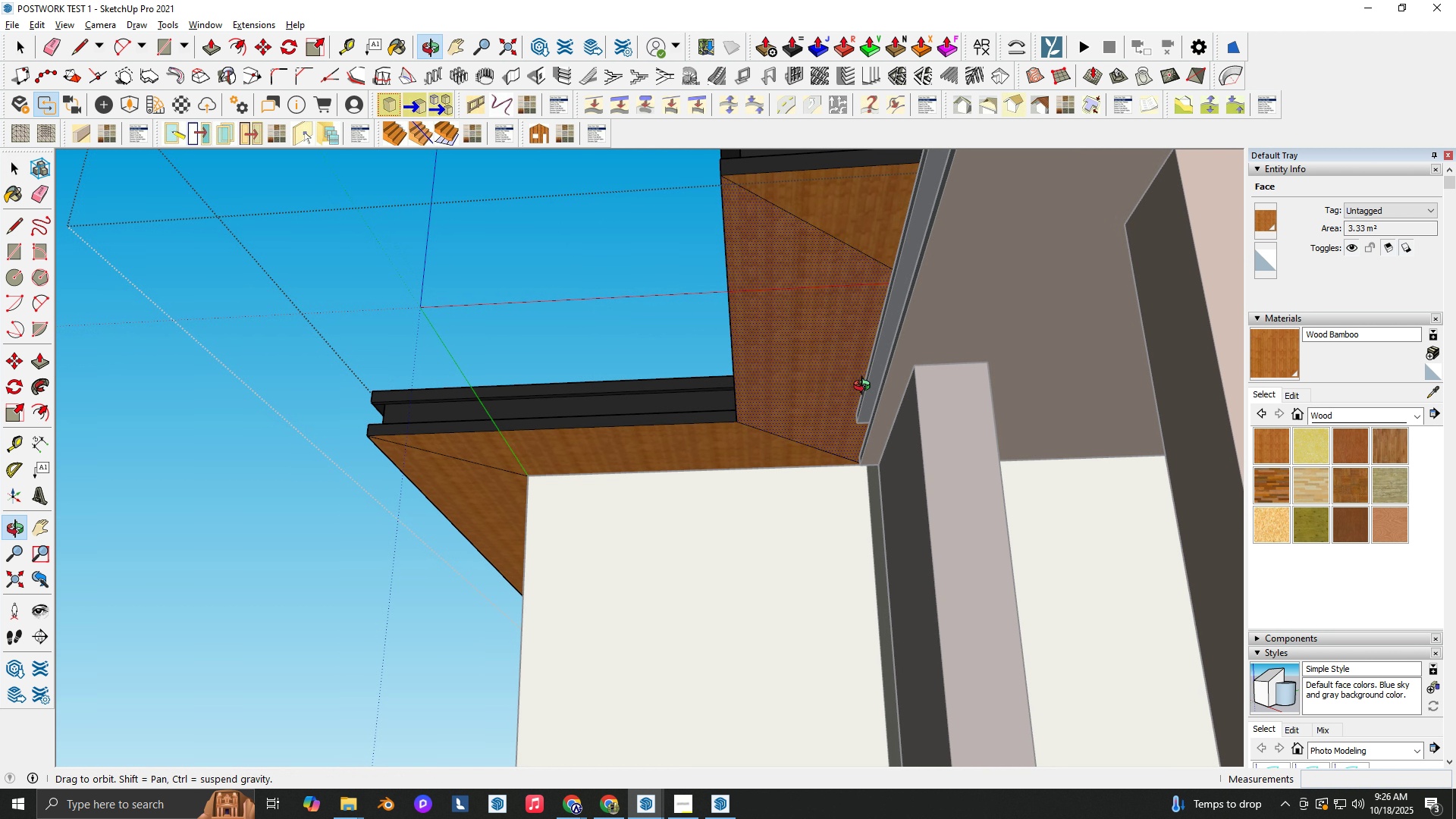 
key(Backquote)
 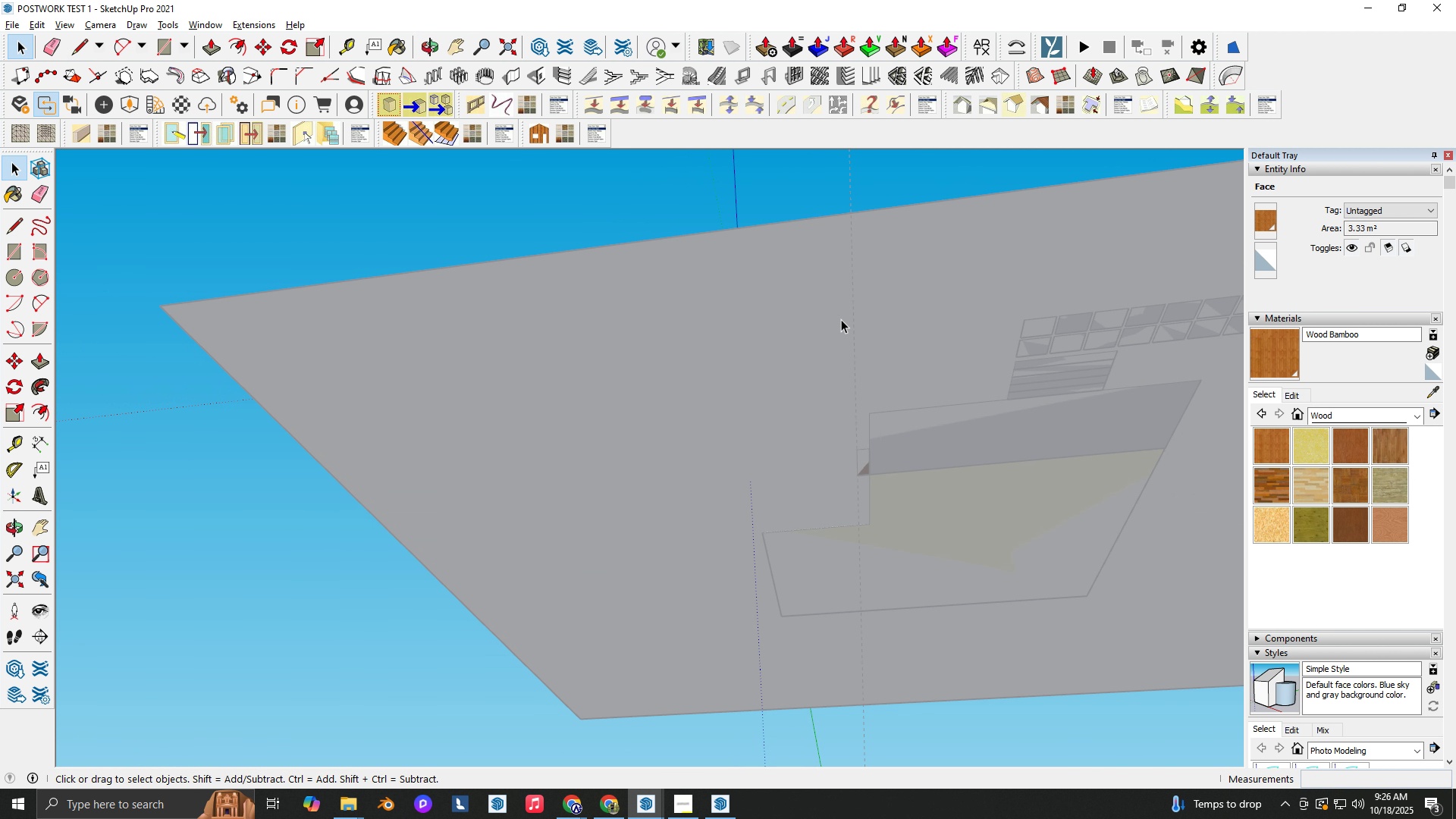 
key(Backquote)
 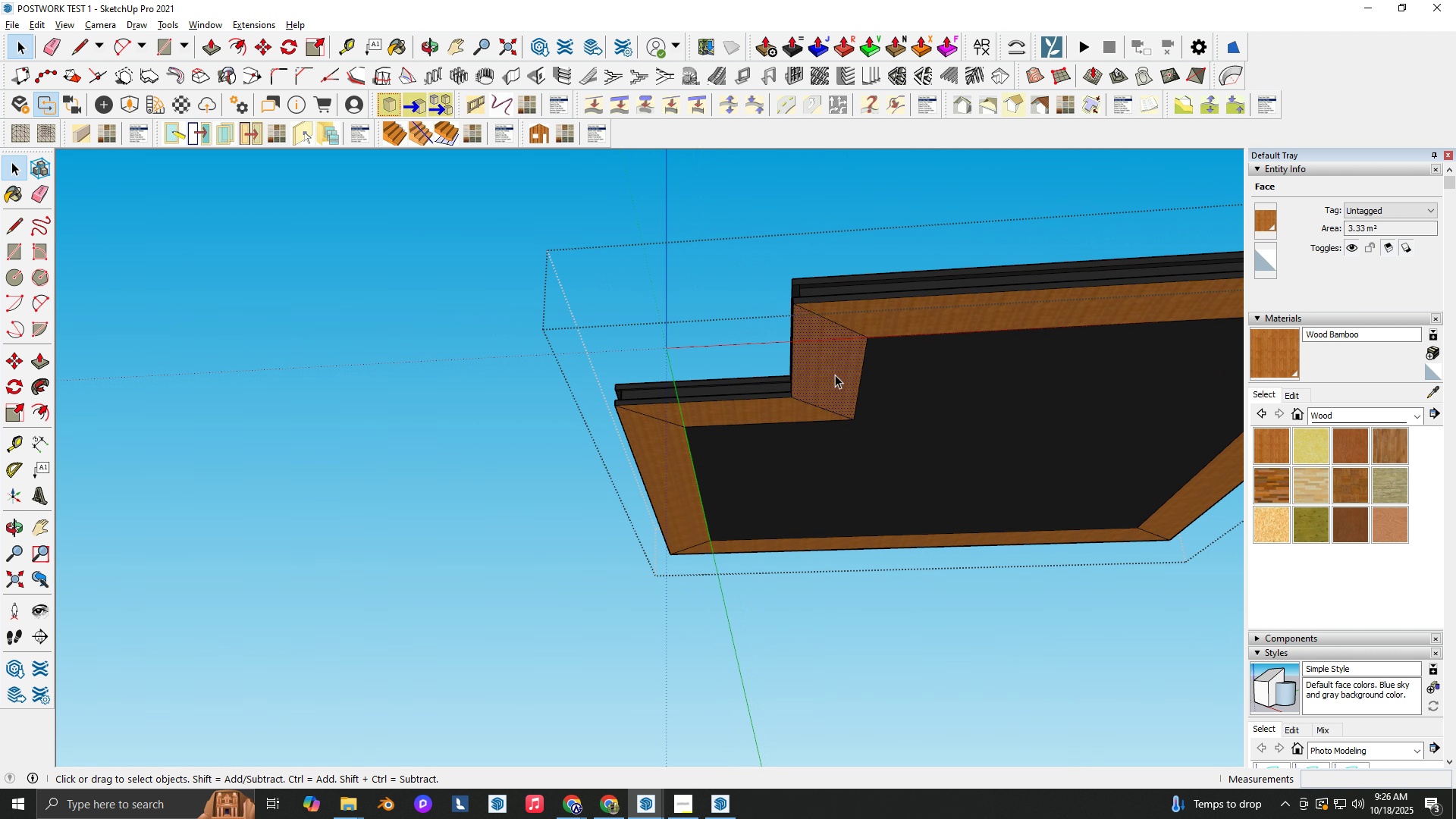 
key(Backquote)
 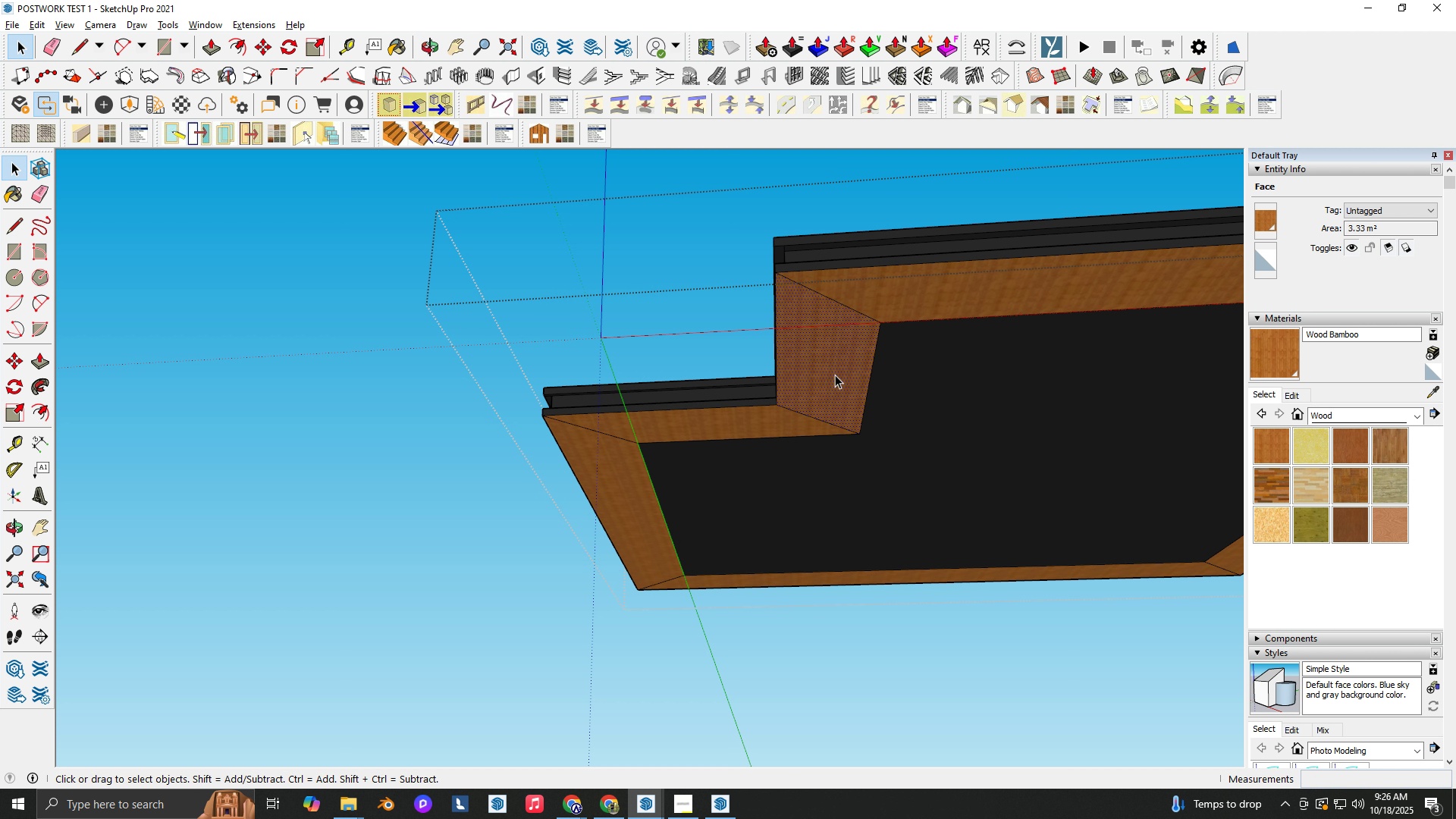 
key(Backquote)
 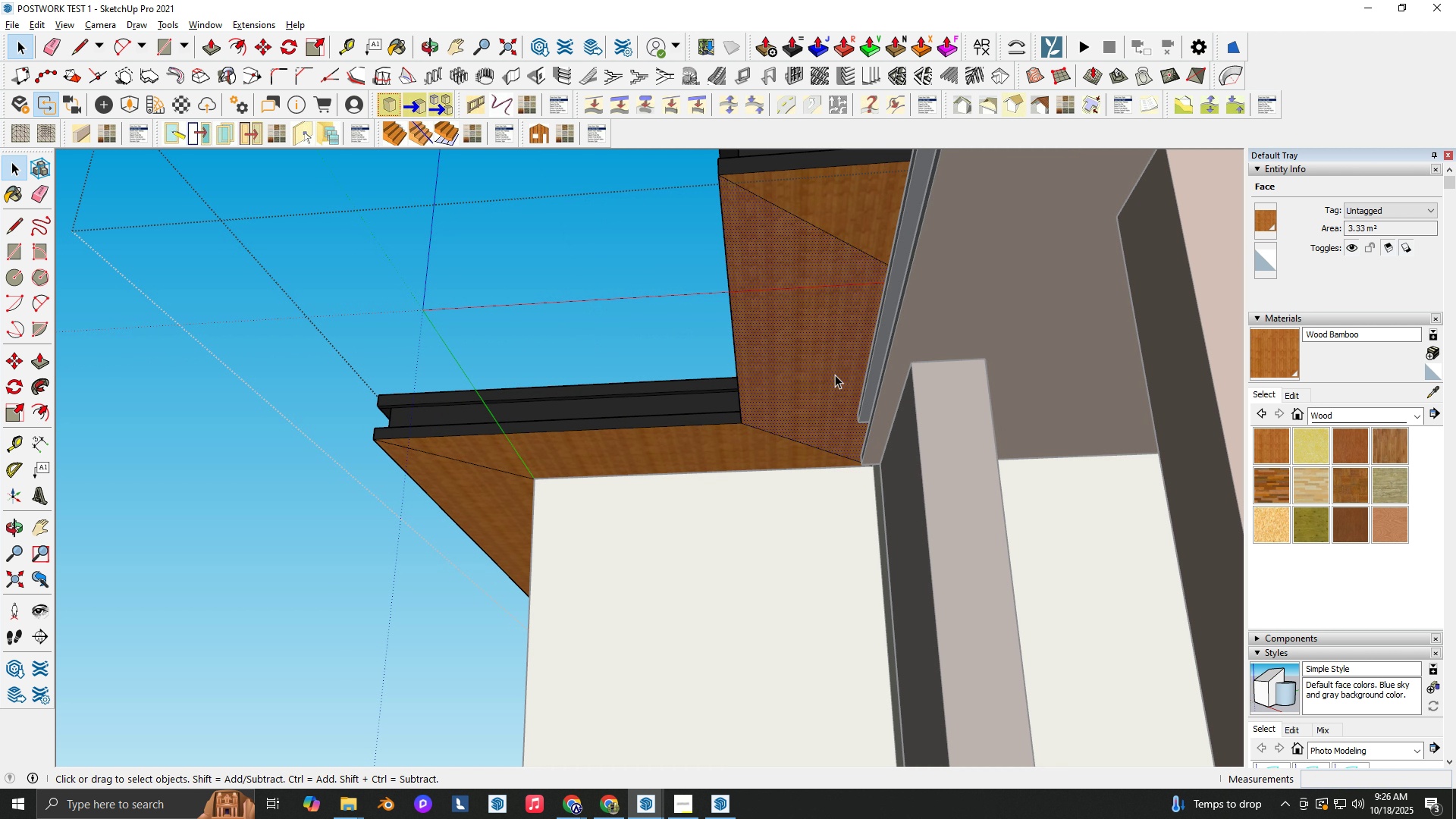 
key(Backquote)
 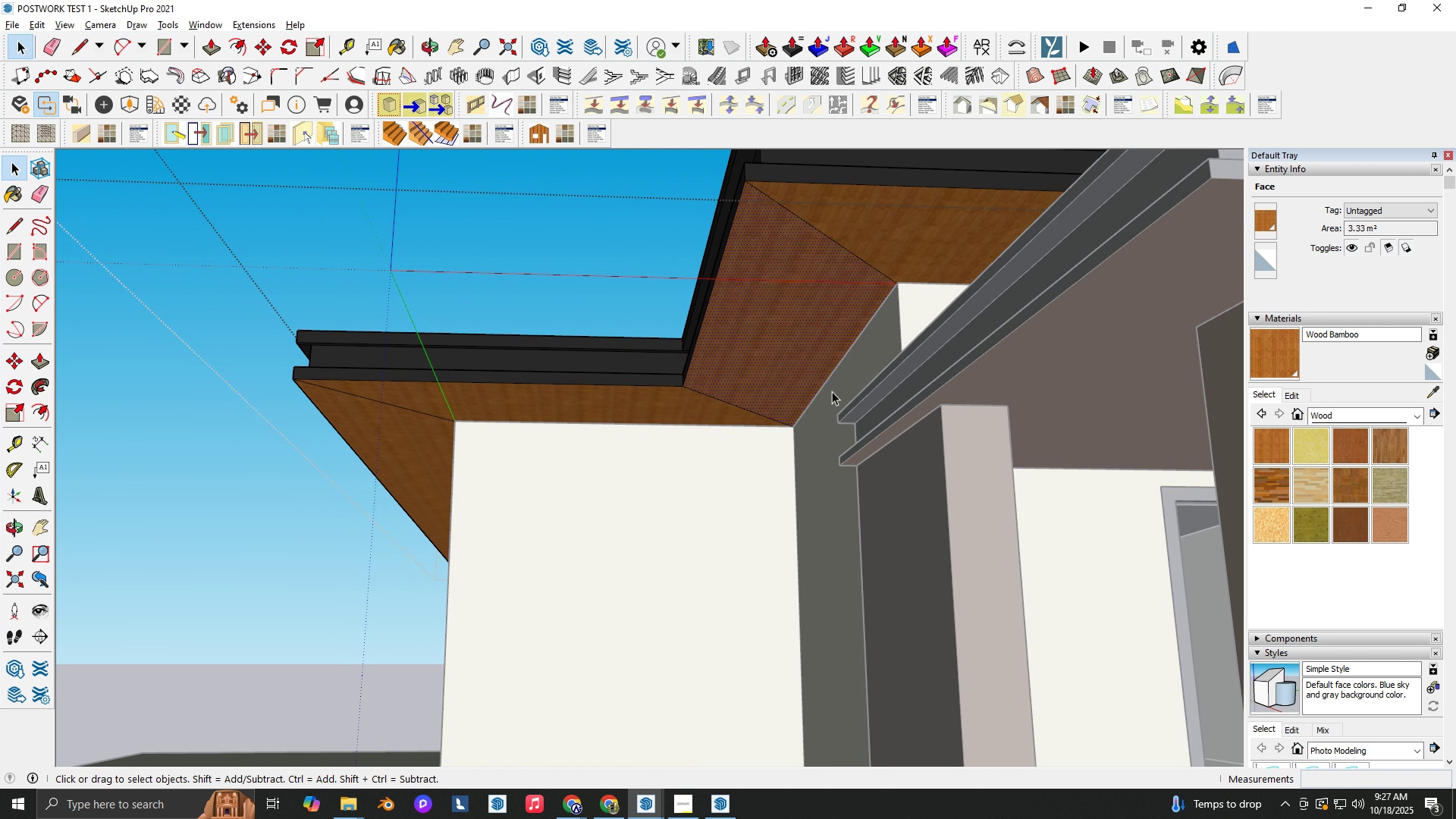 
scroll: coordinate [812, 353], scroll_direction: down, amount: 3.0
 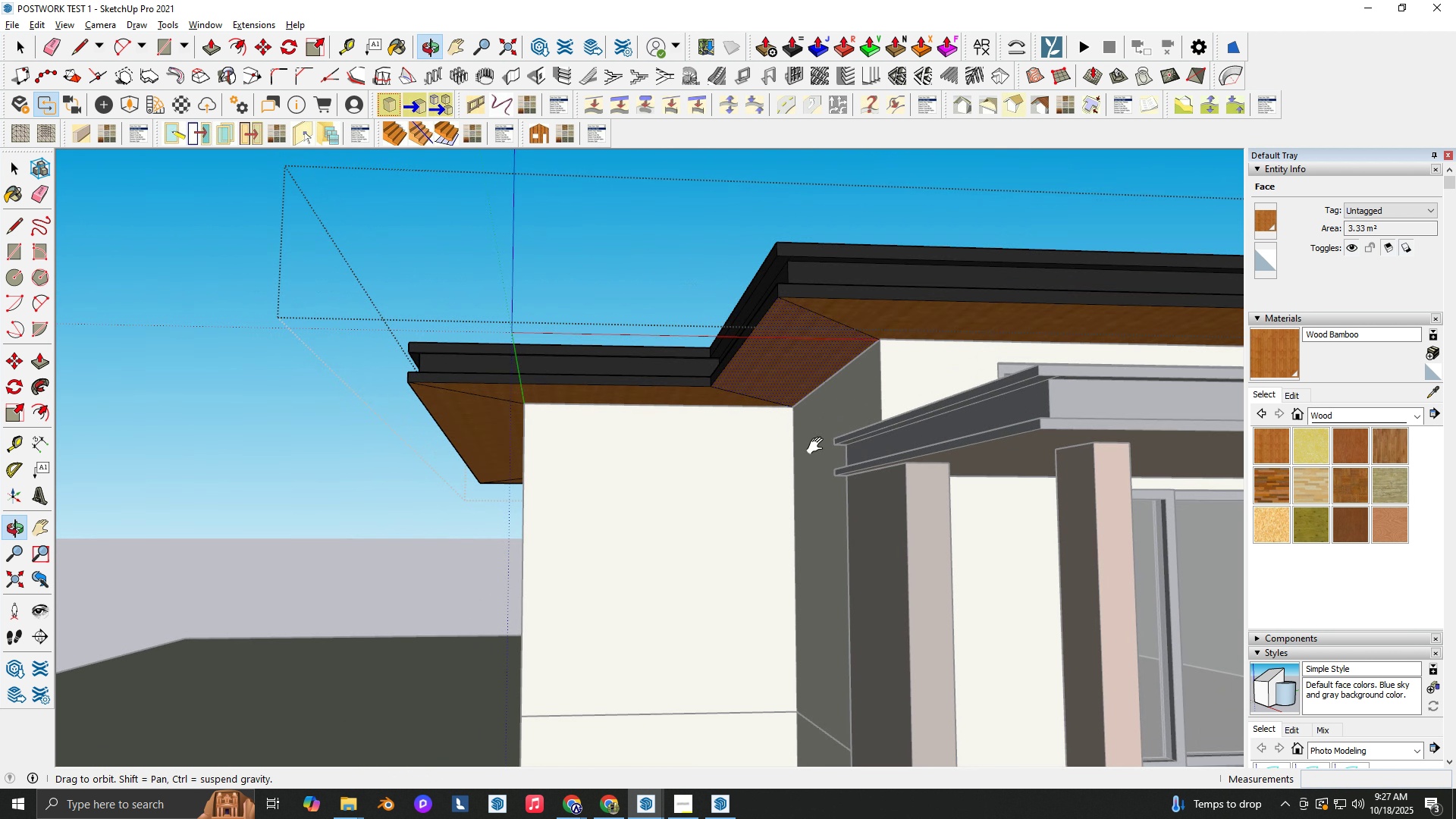 
hold_key(key=ShiftLeft, duration=0.3)
 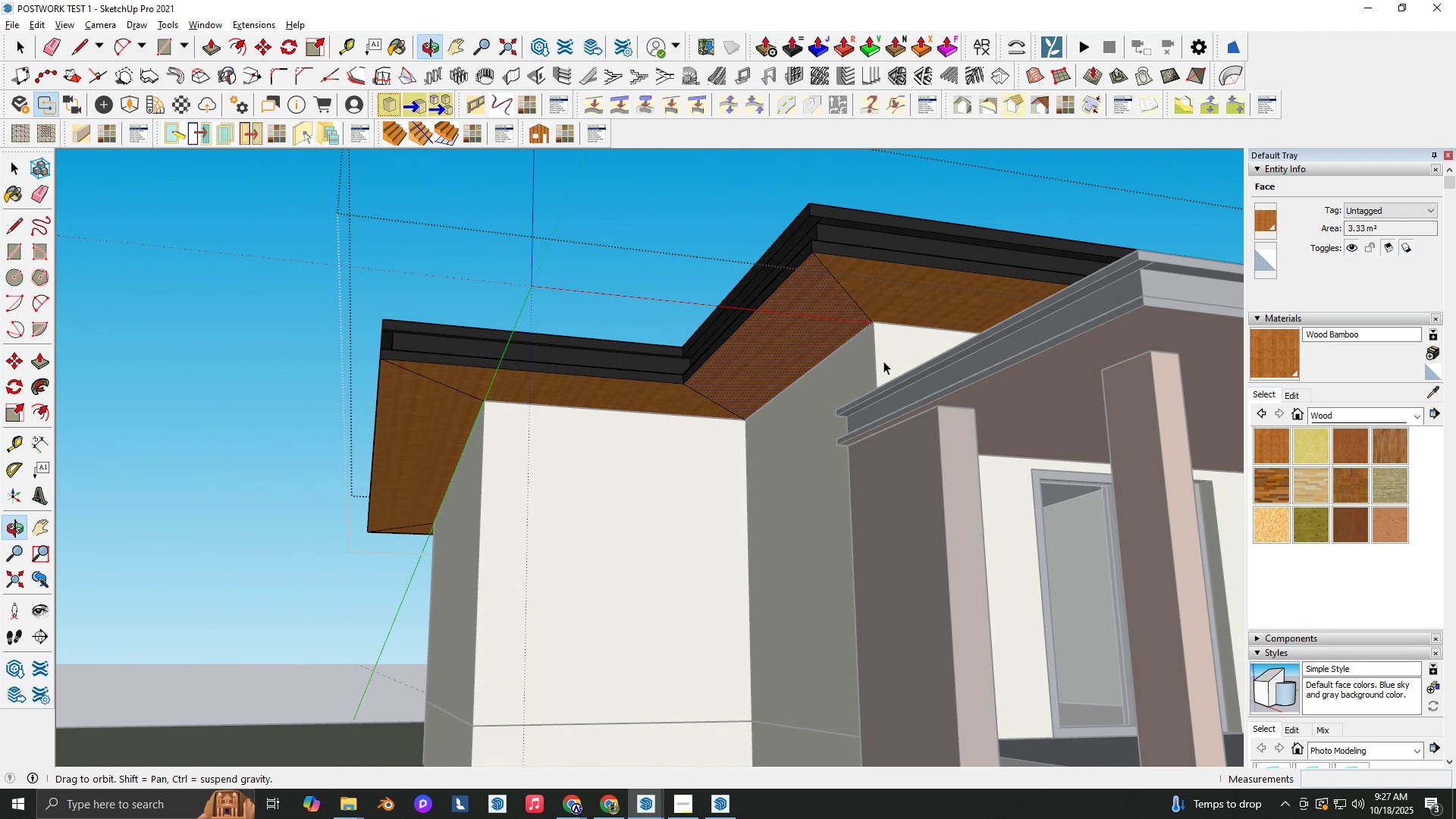 
scroll: coordinate [826, 304], scroll_direction: up, amount: 2.0
 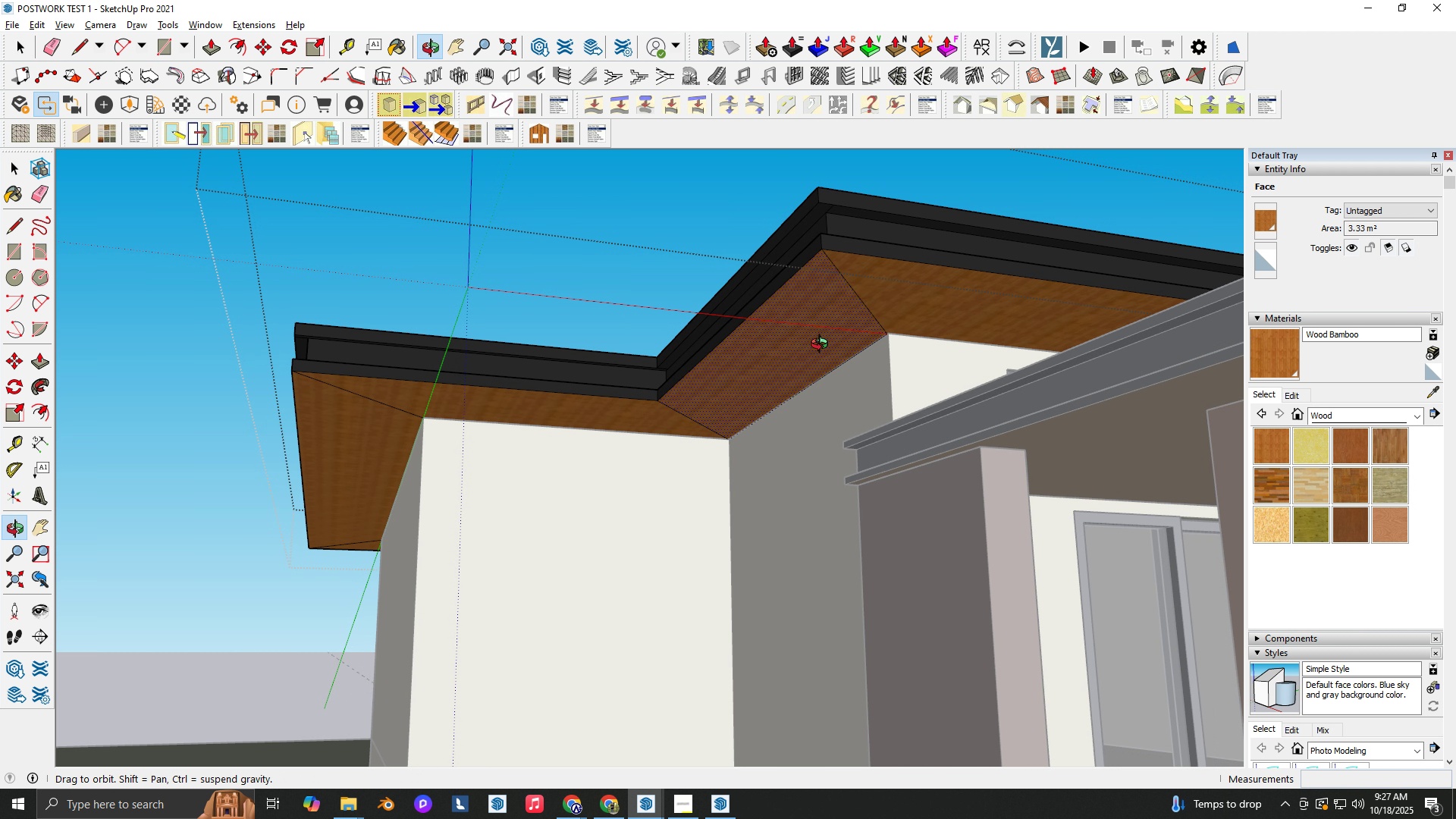 
wait(11.02)
 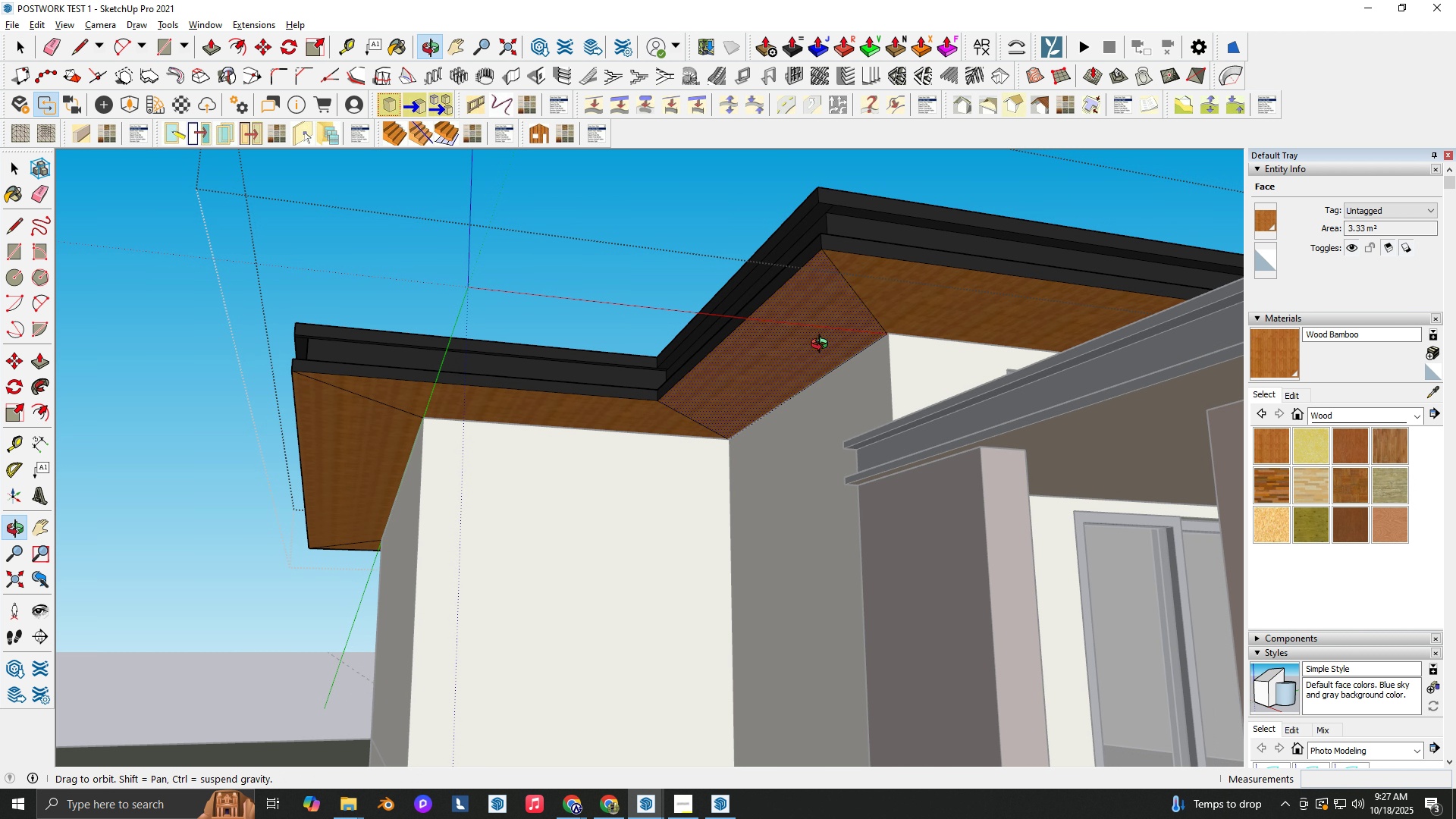 
scroll: coordinate [871, 335], scroll_direction: down, amount: 3.0
 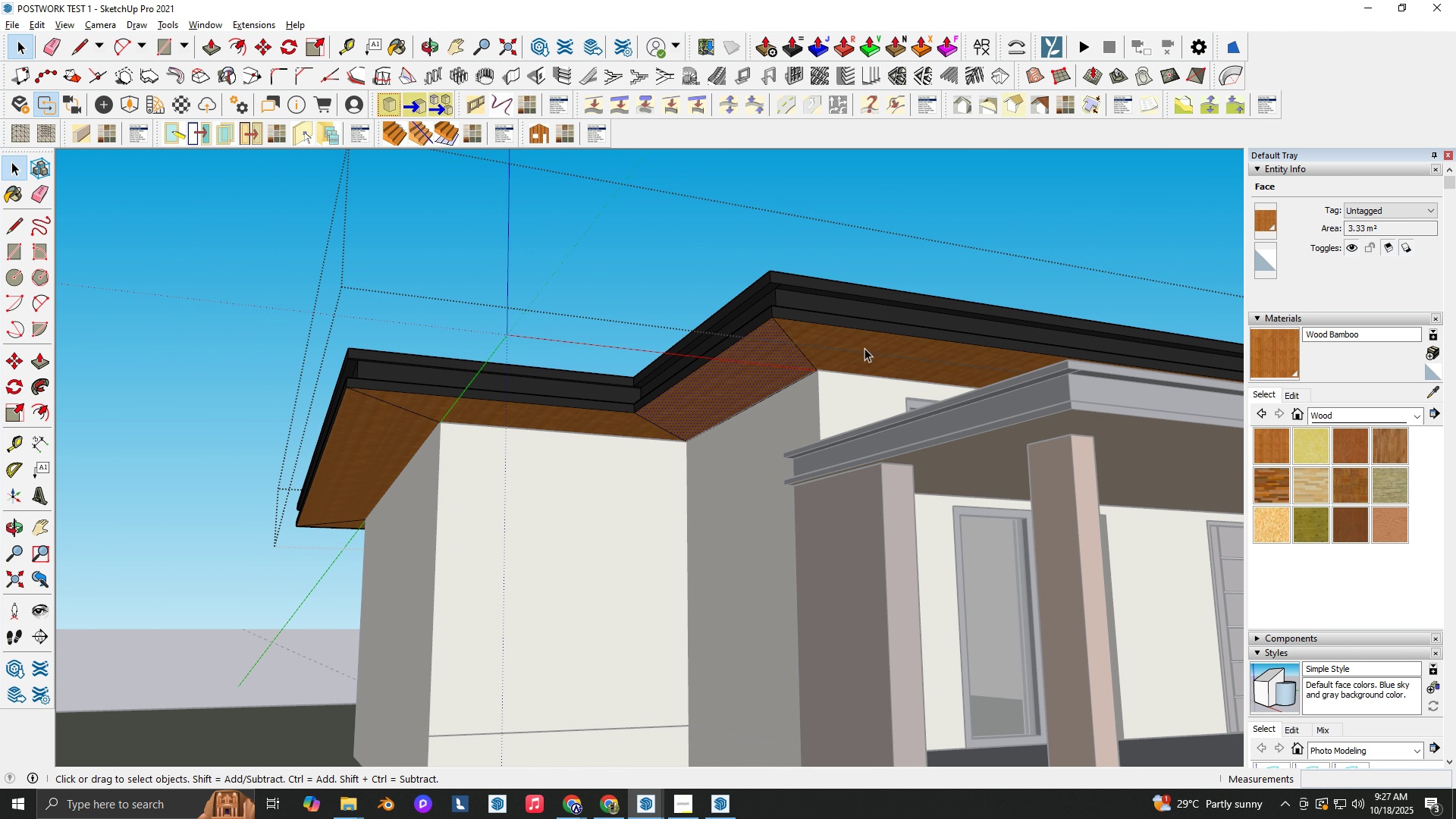 
key(Space)
 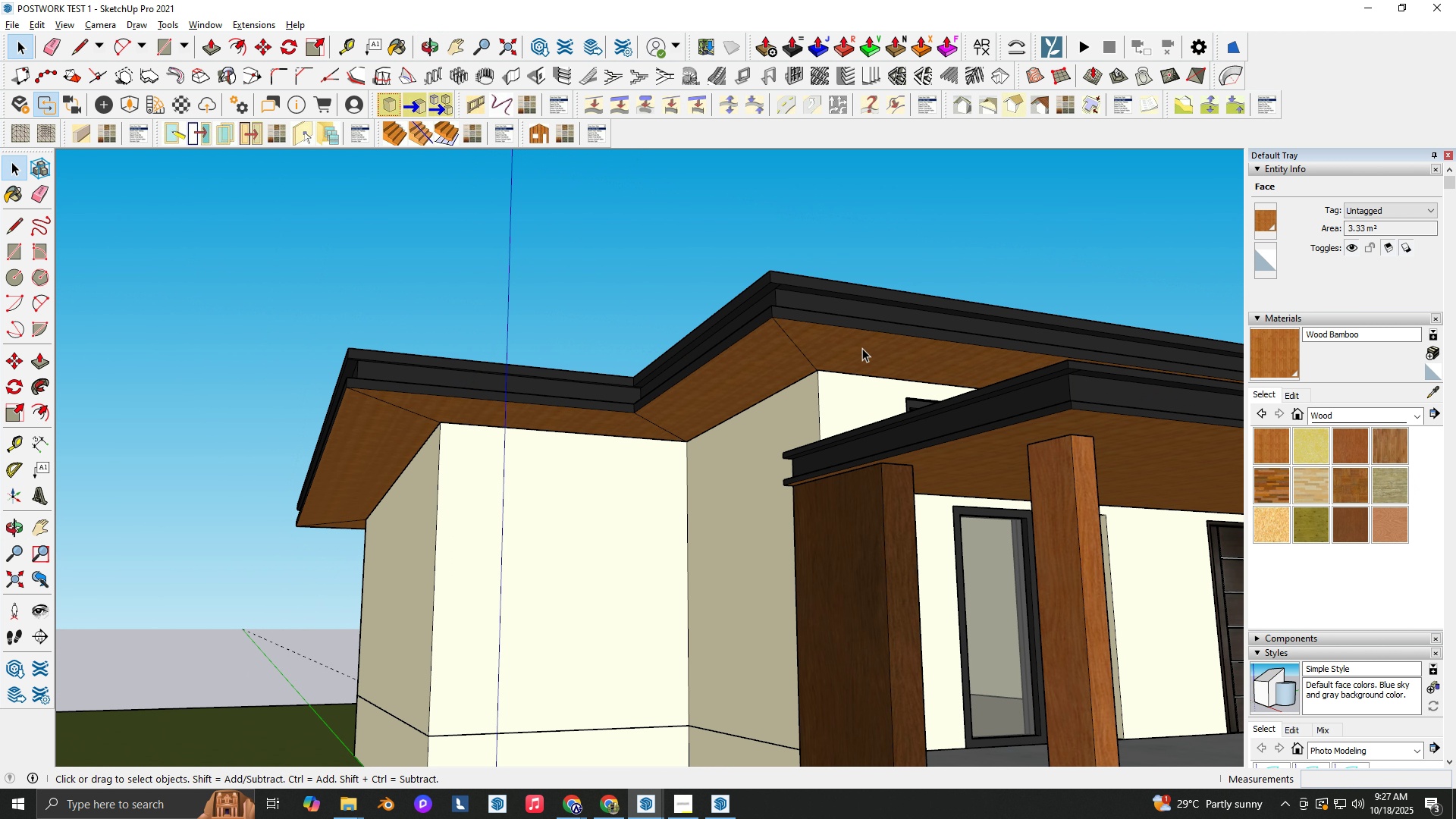 
key(Escape)
 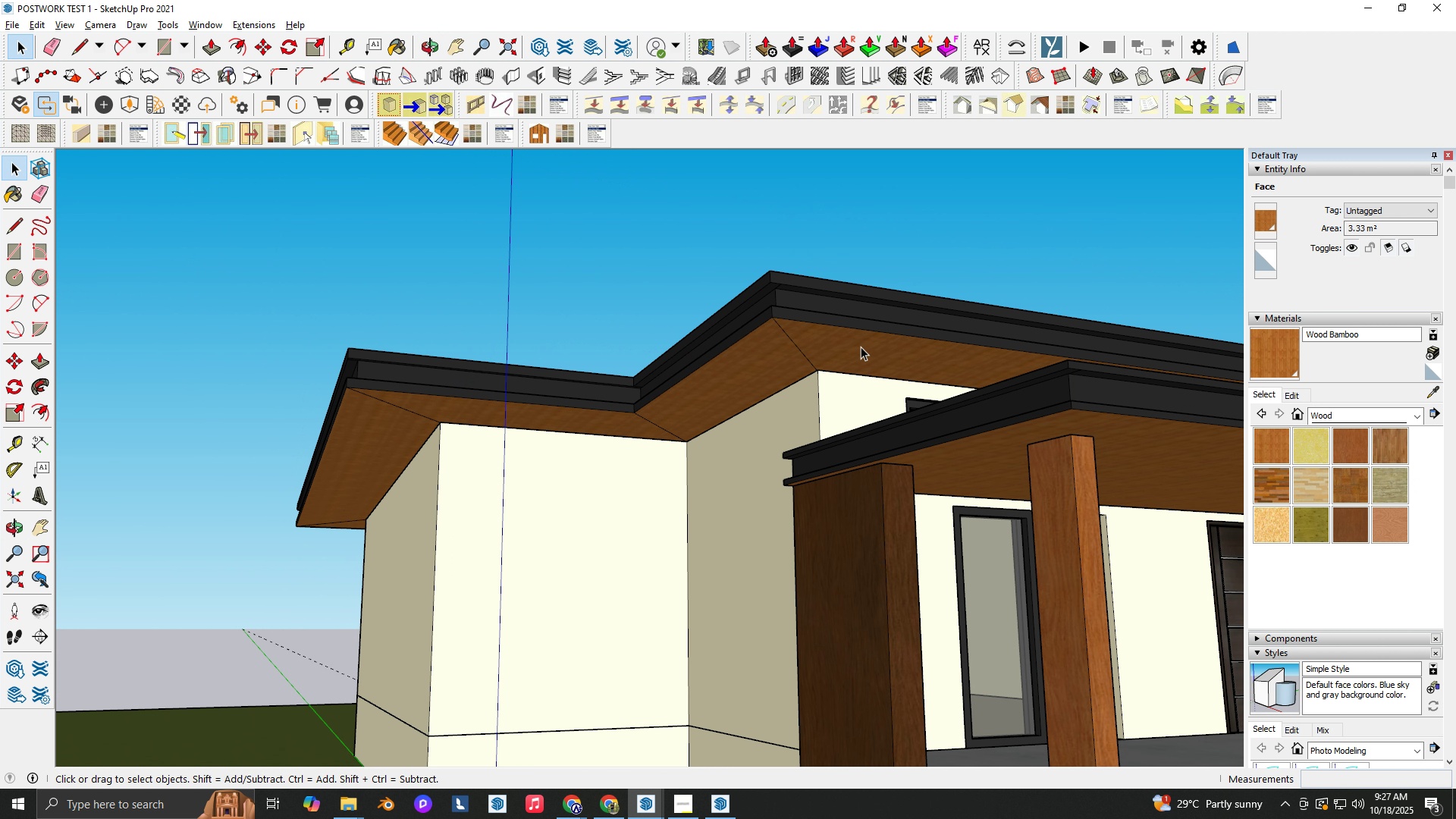 
key(Escape)
 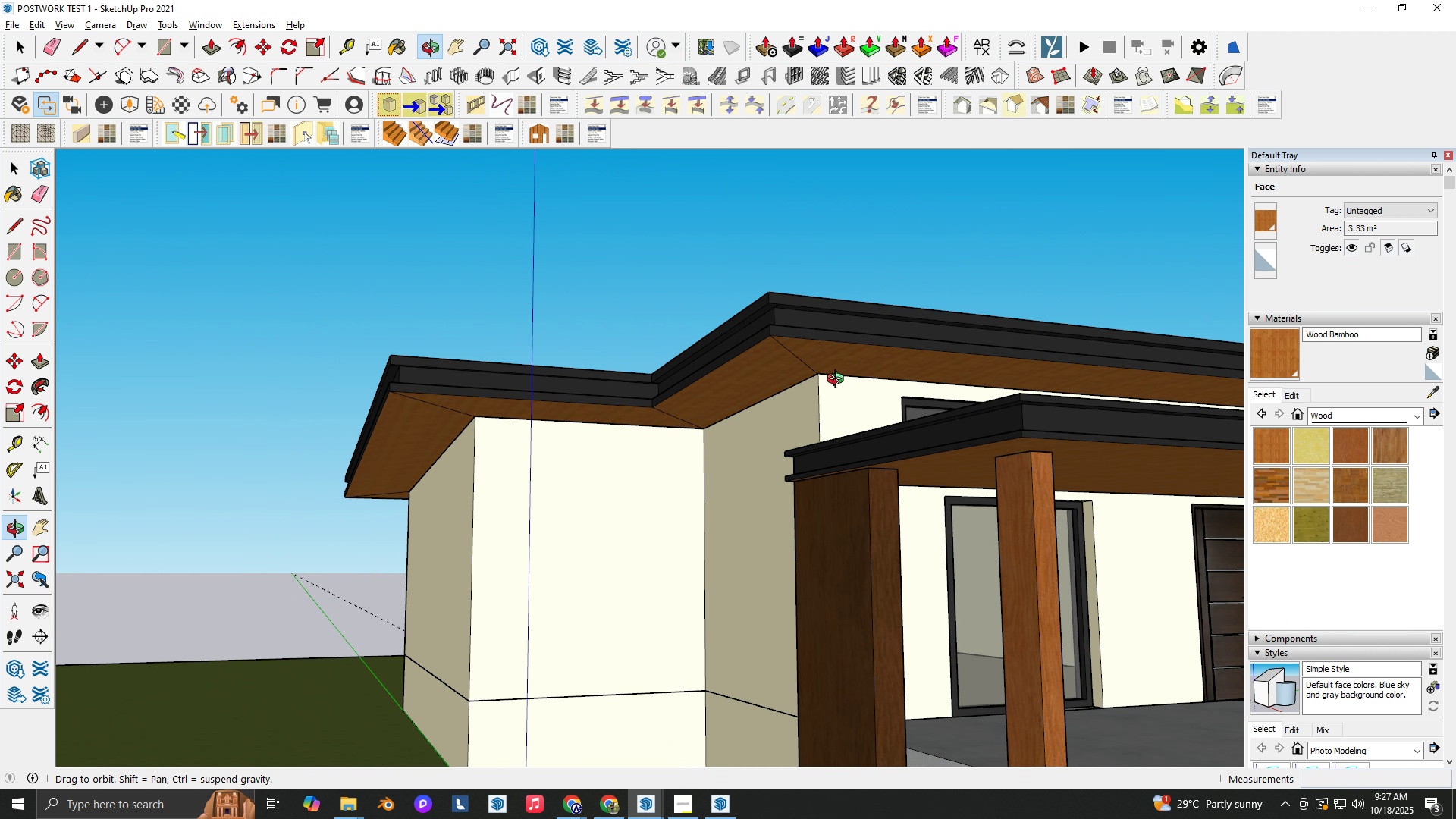 
scroll: coordinate [834, 375], scroll_direction: down, amount: 3.0
 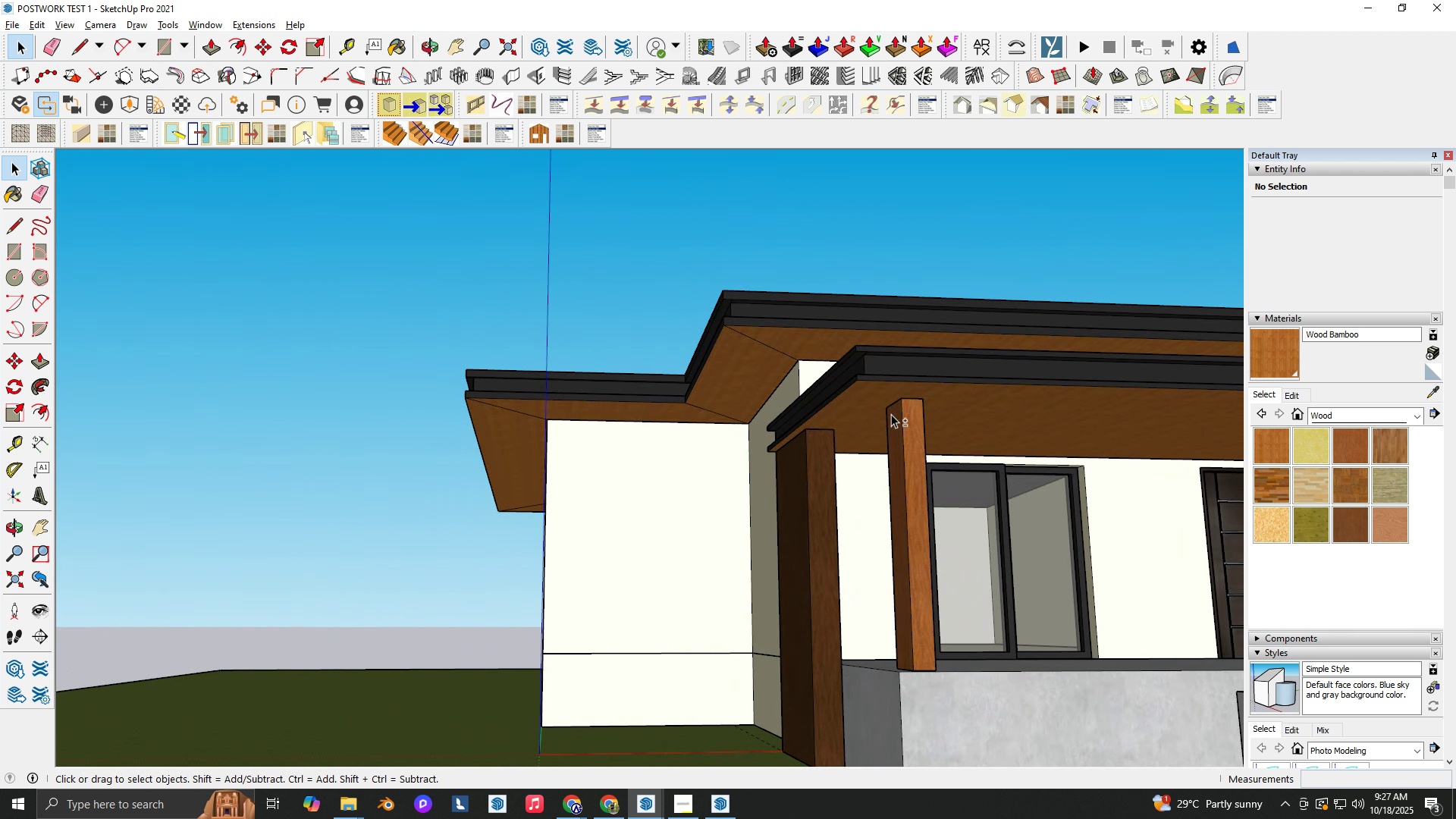 
hold_key(key=ShiftLeft, duration=0.47)
scroll: coordinate [811, 463], scroll_direction: down, amount: 2.0
 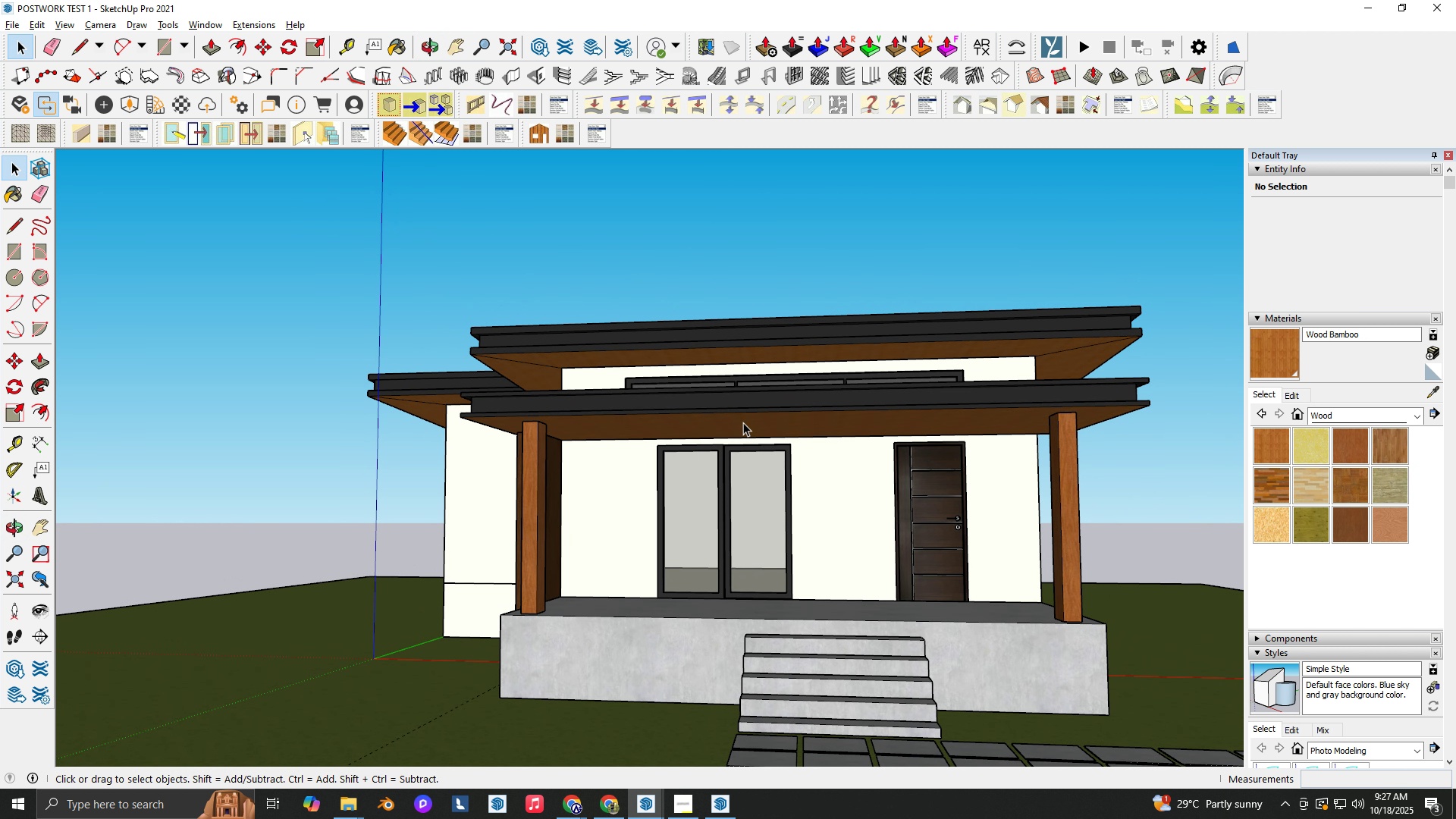 
key(Alt+Tab)
 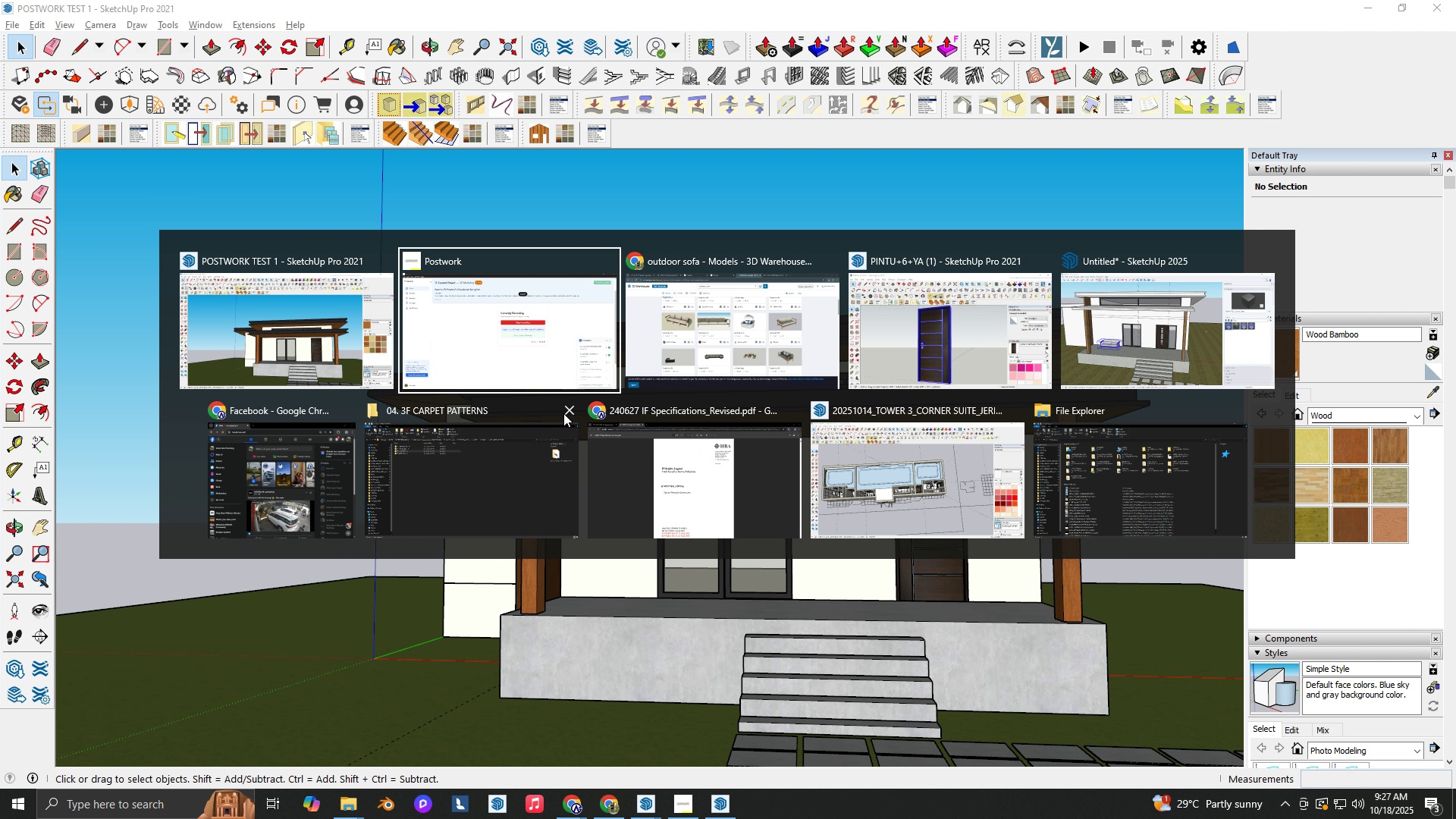 
left_click([291, 348])
 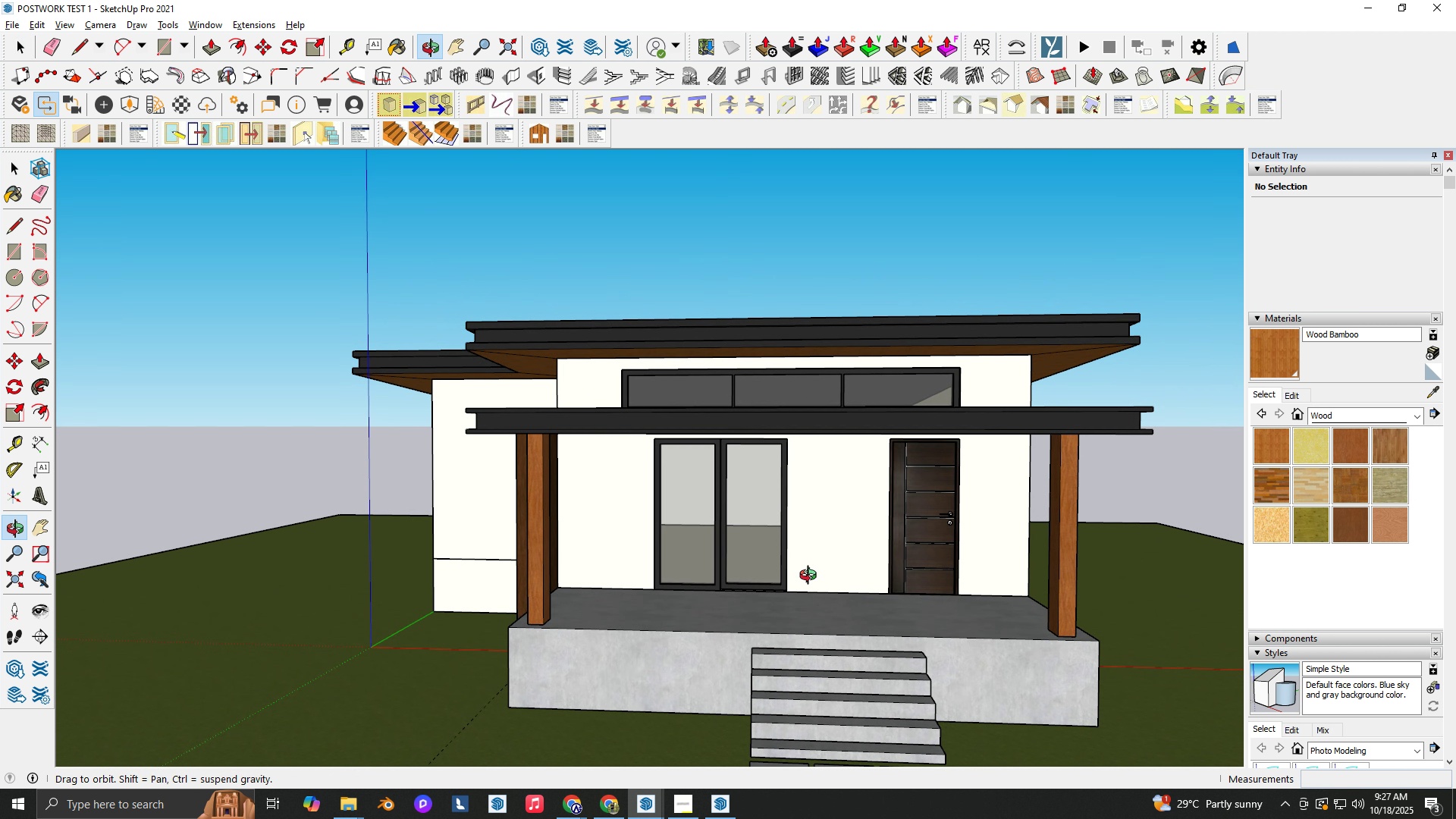 
hold_key(key=ShiftLeft, duration=0.49)
 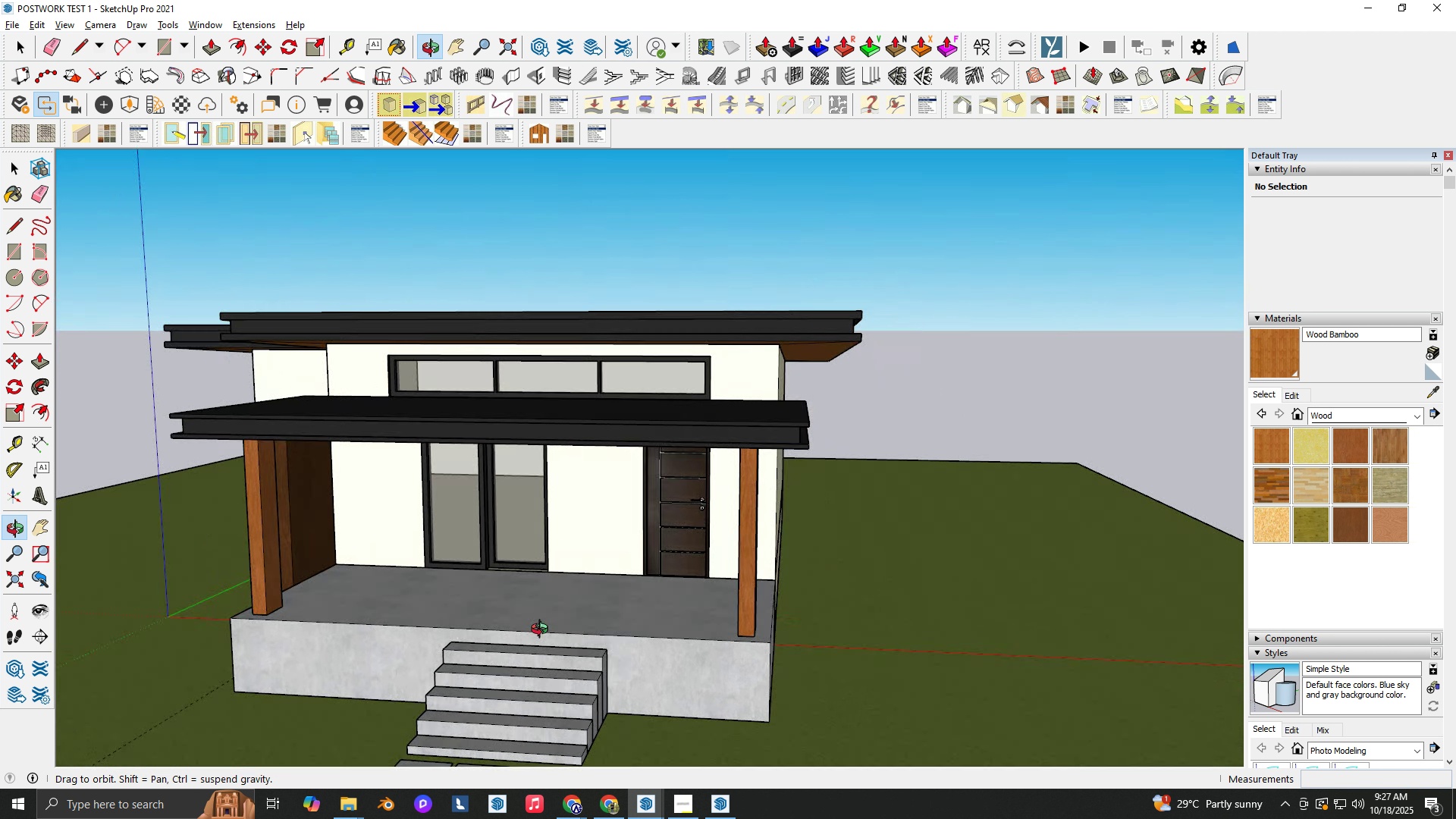 
scroll: coordinate [651, 608], scroll_direction: down, amount: 5.0
 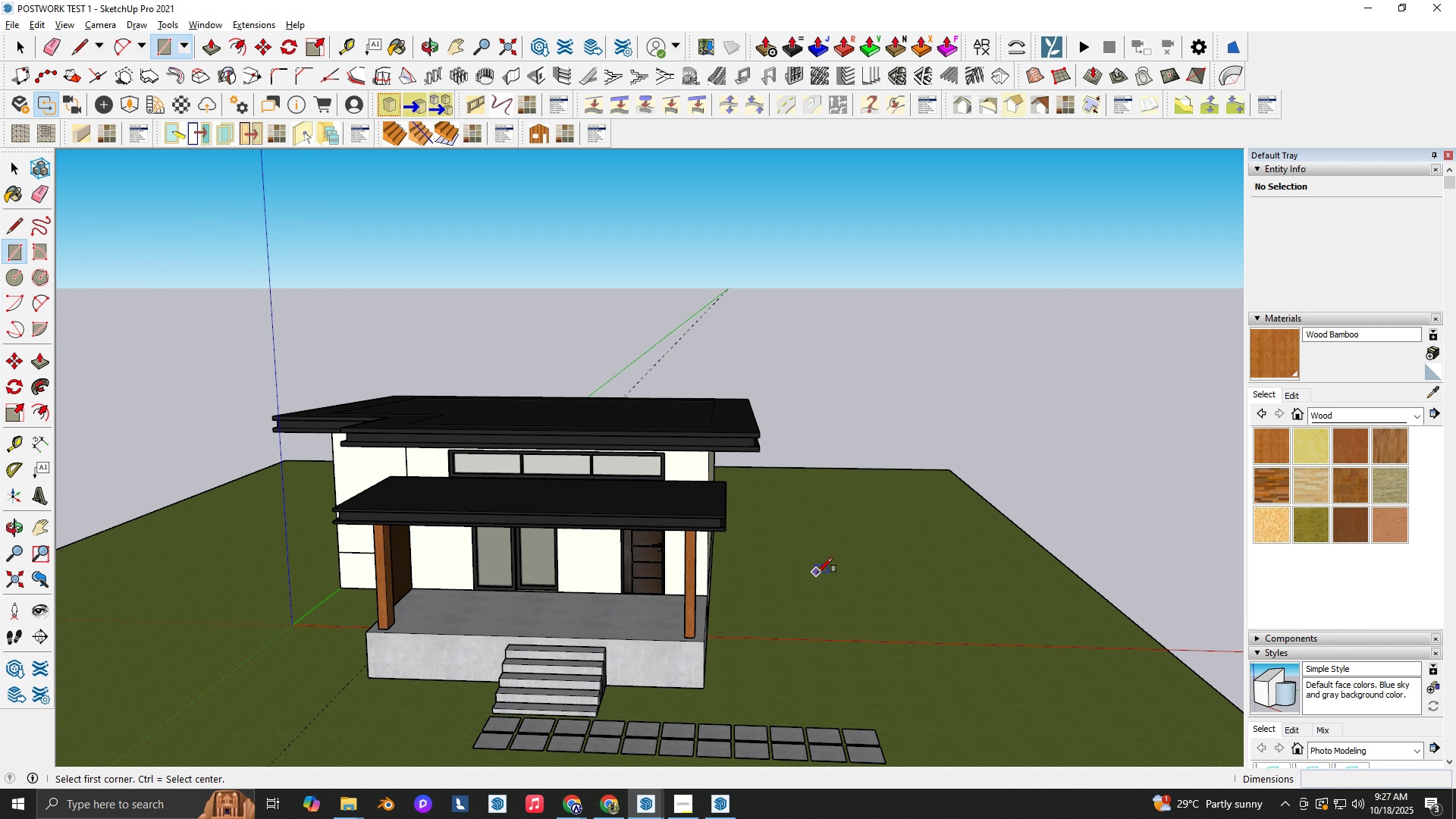 
type(R RT)
 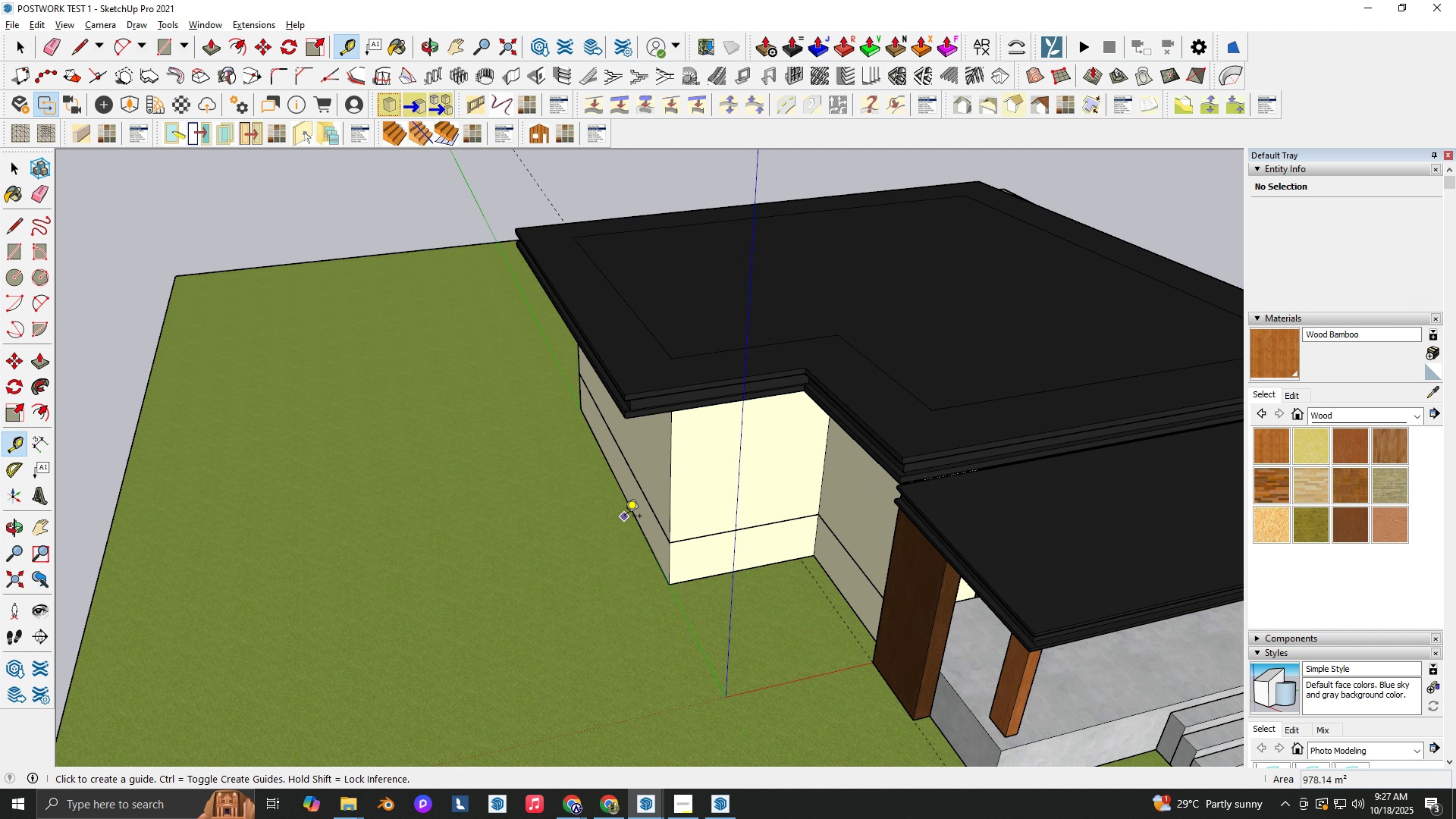 
scroll: coordinate [600, 549], scroll_direction: down, amount: 7.0
 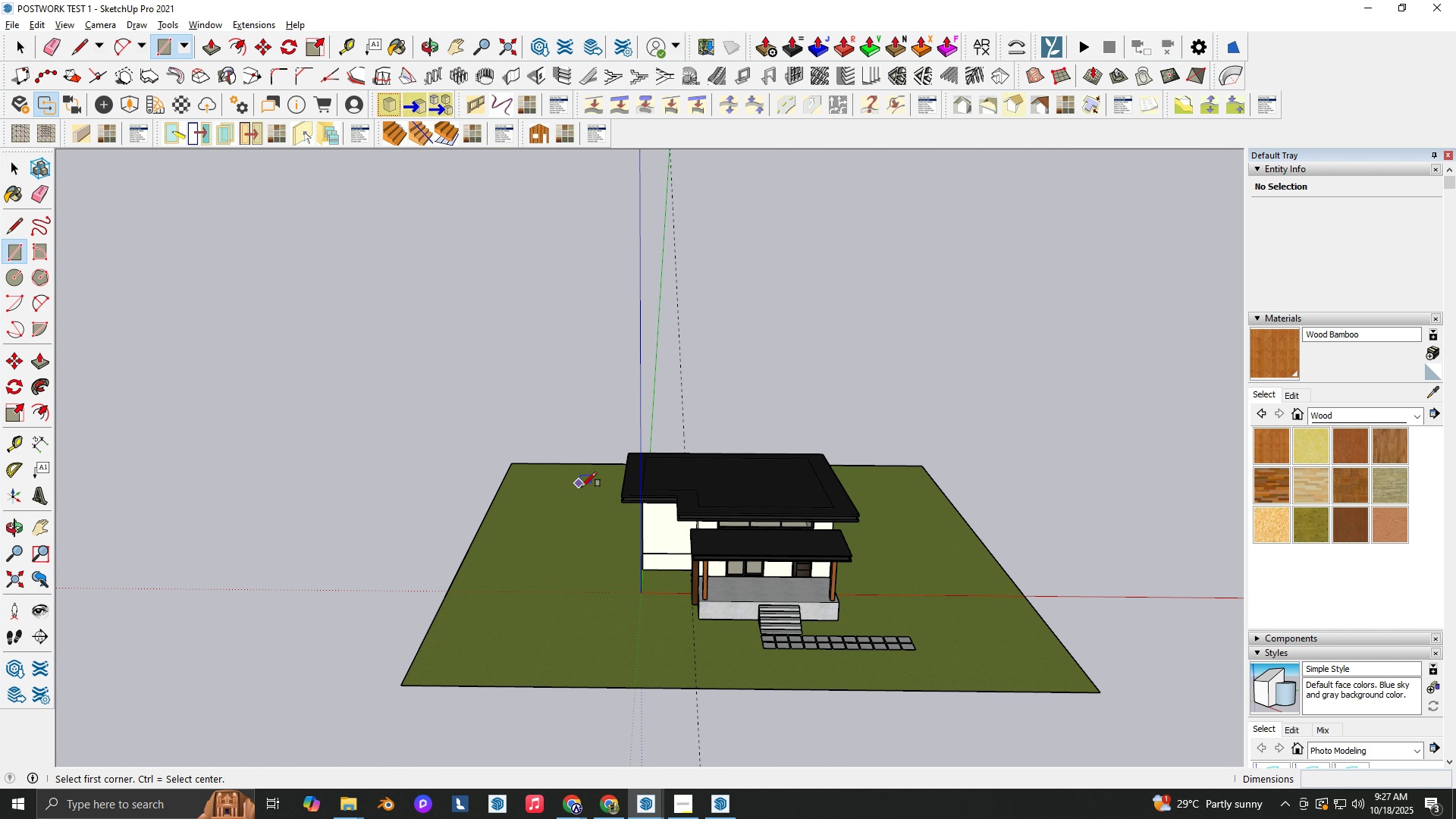 
scroll: coordinate [623, 518], scroll_direction: up, amount: 10.0
 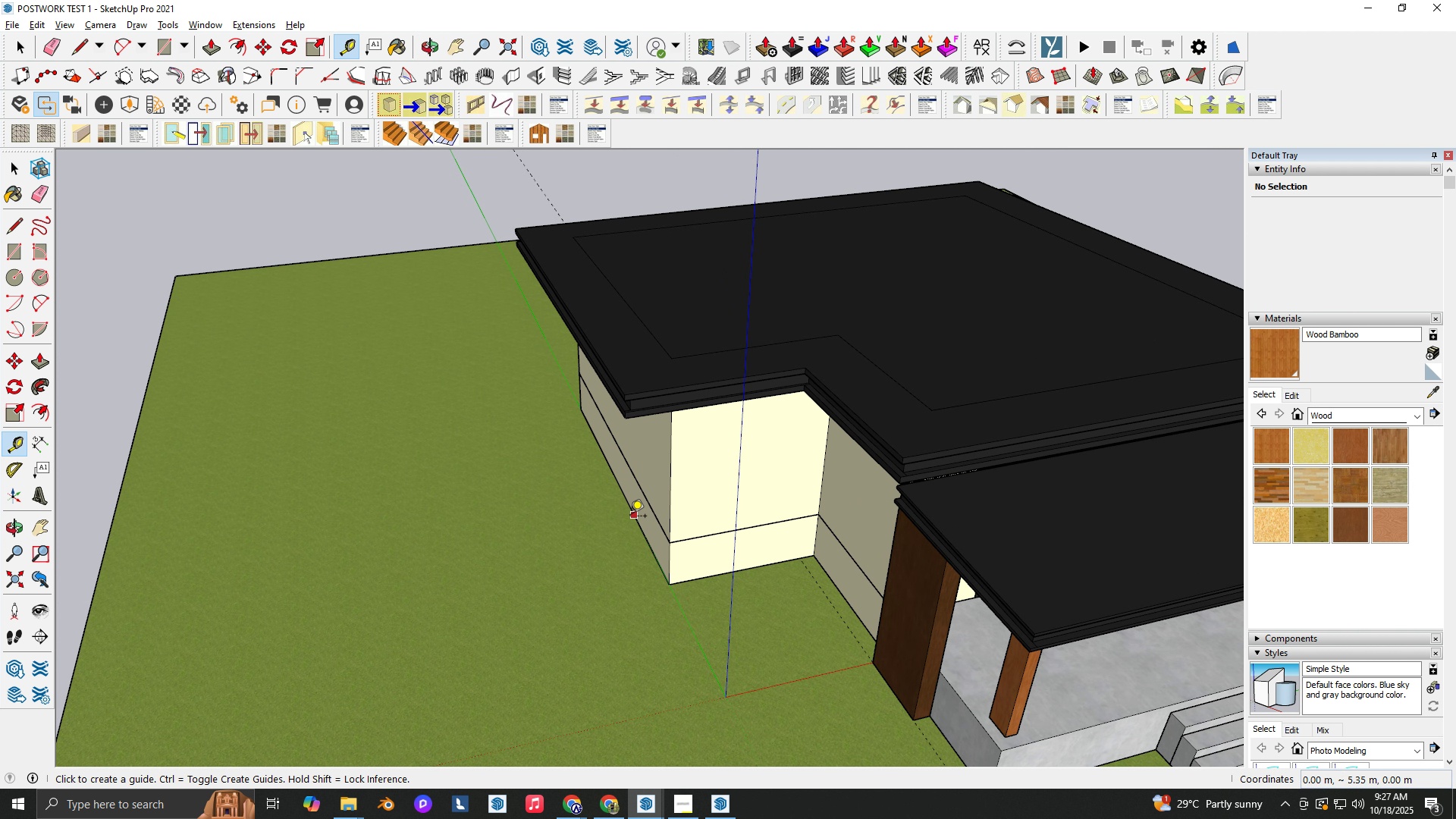 
left_click([630, 517])
 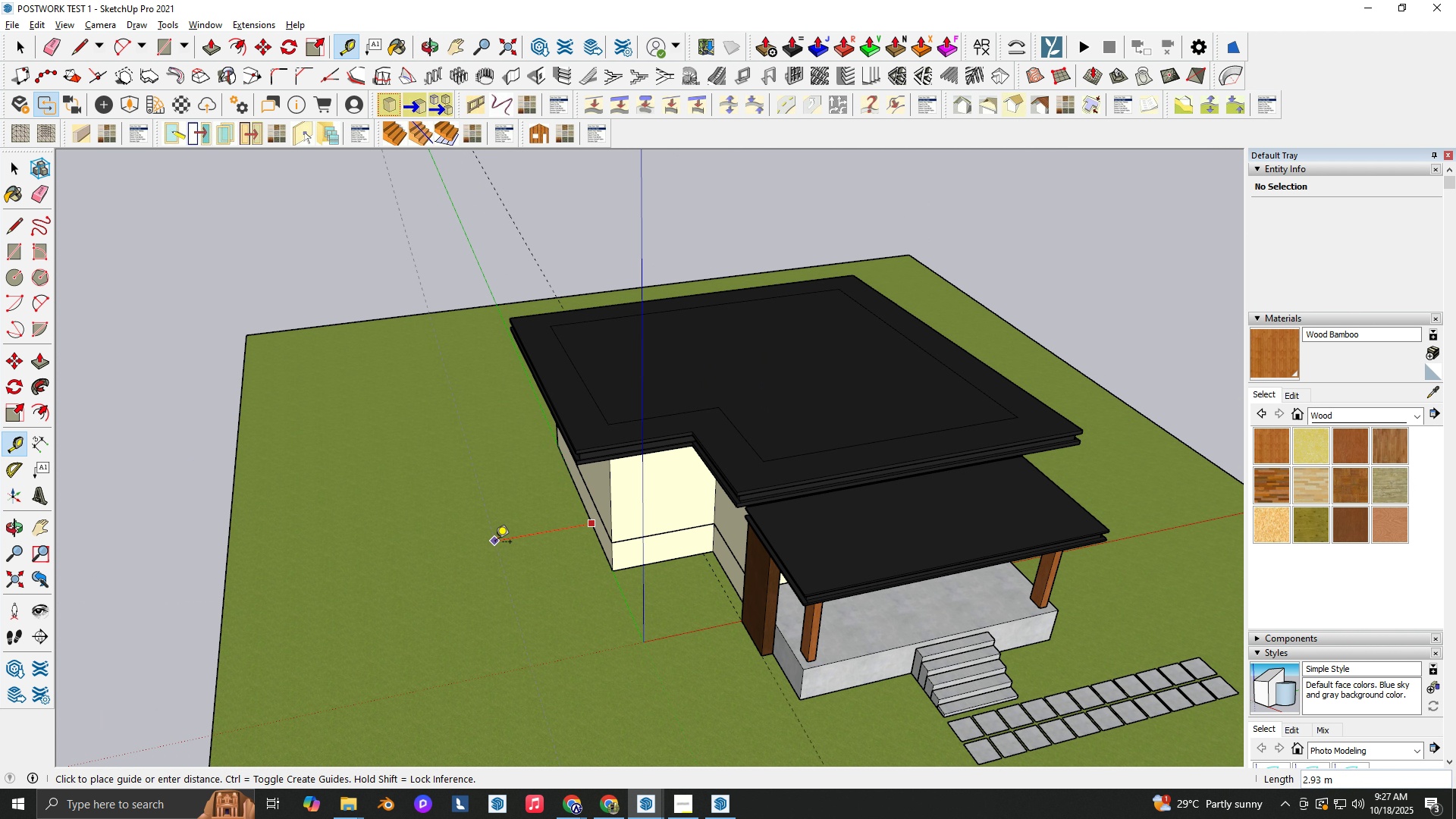 
scroll: coordinate [495, 543], scroll_direction: down, amount: 6.0
 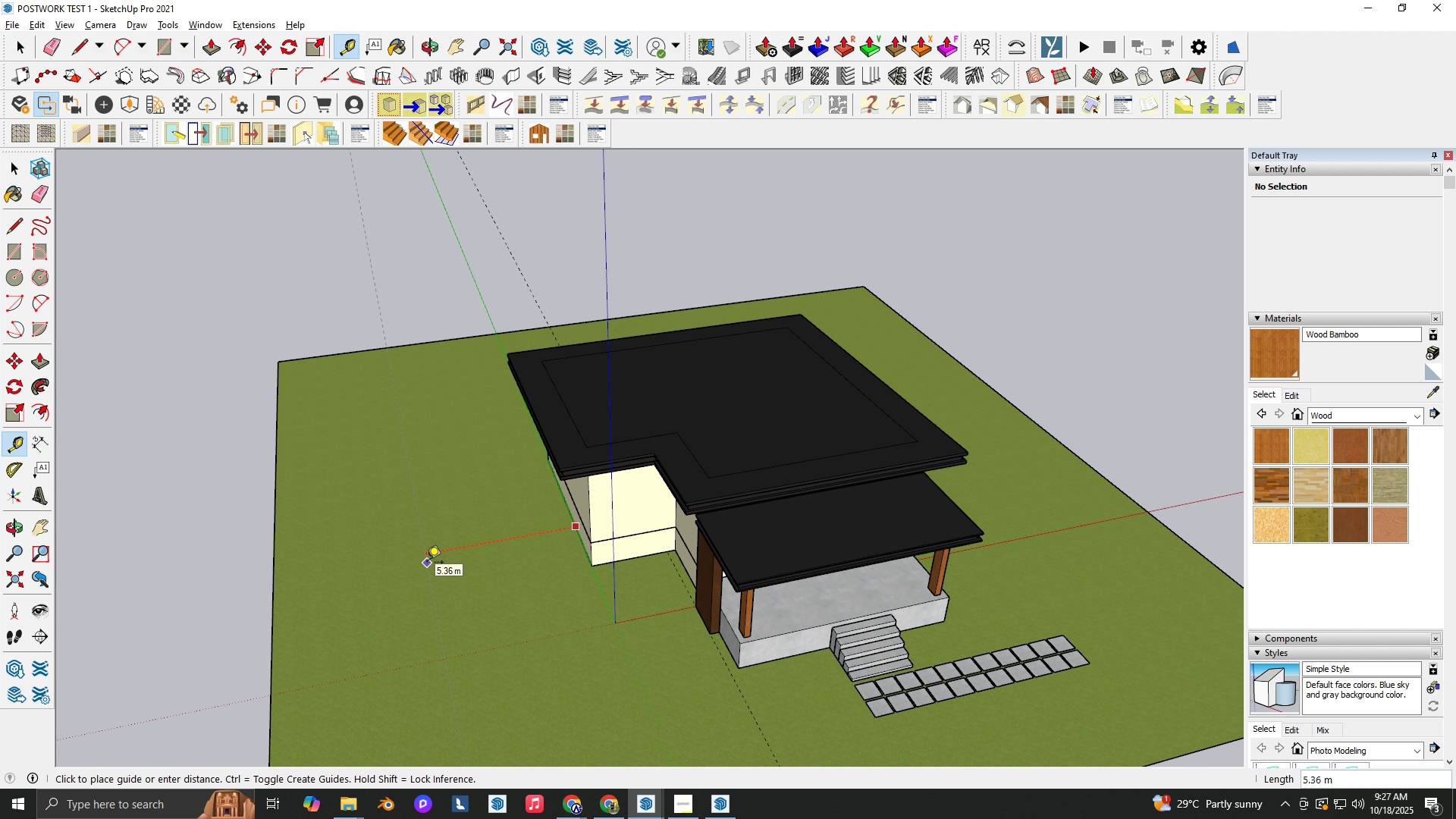 
key(Numpad3)
 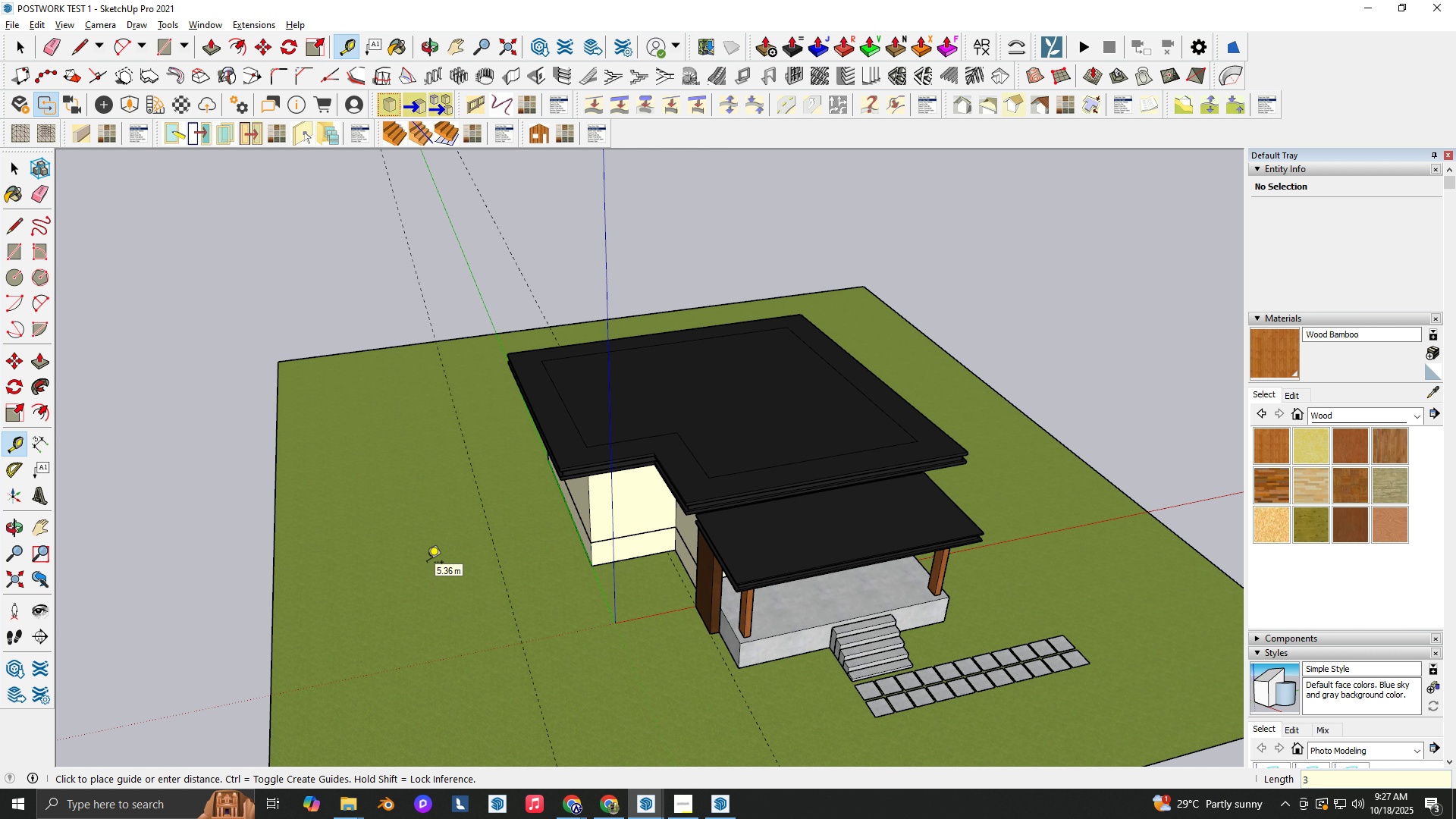 
key(NumpadEnter)
 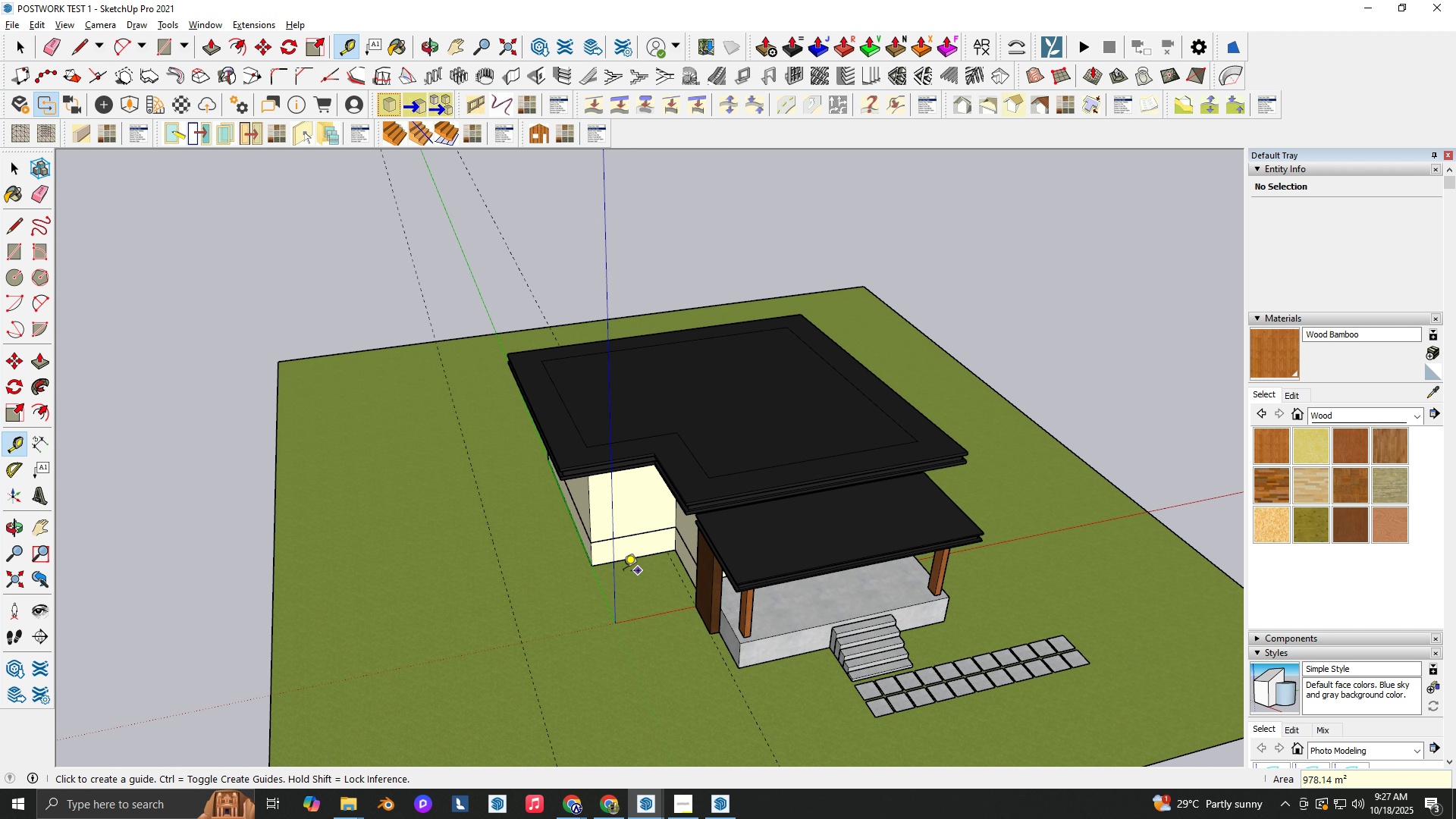 
scroll: coordinate [617, 569], scroll_direction: down, amount: 1.0
 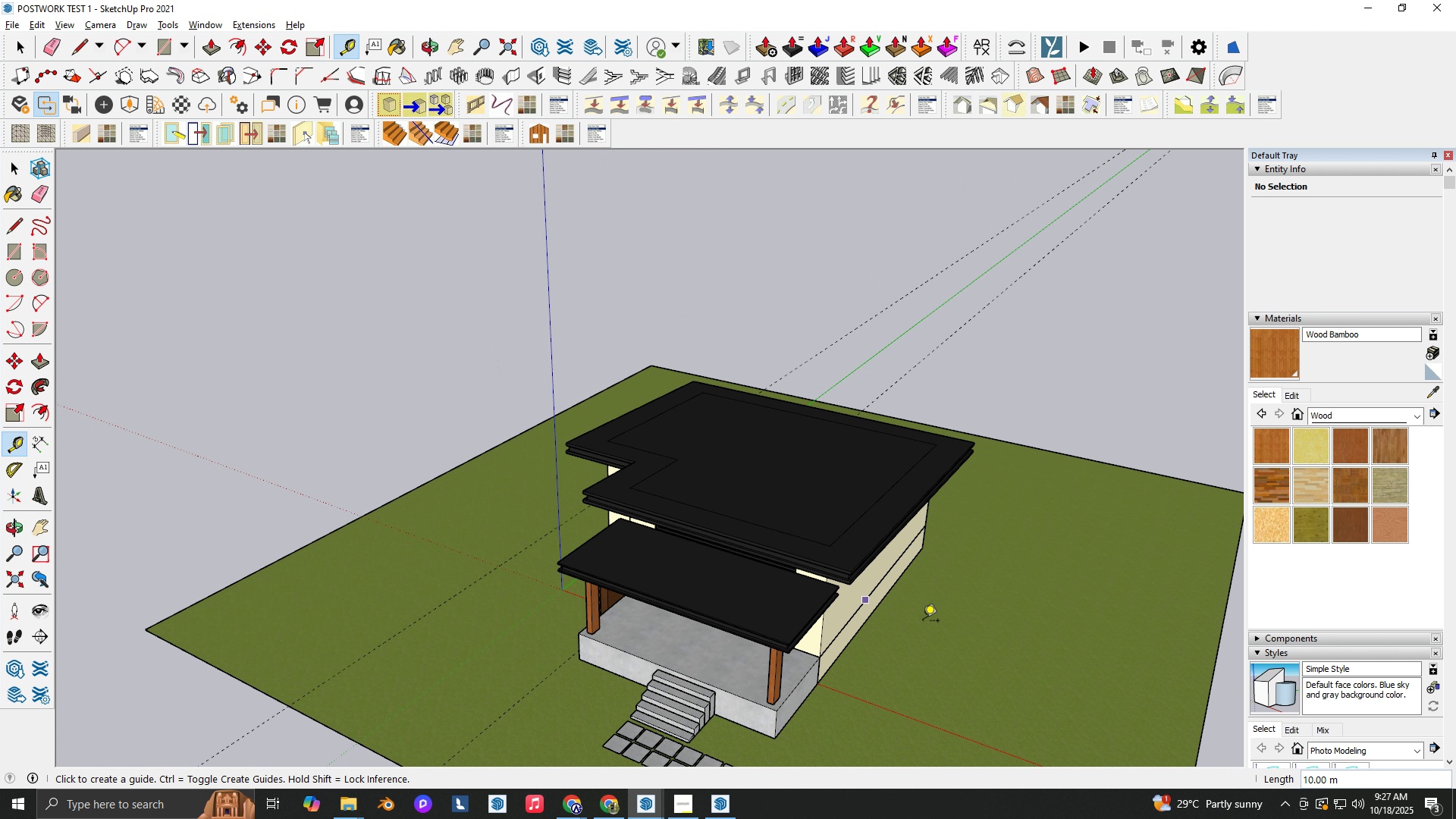 
scroll: coordinate [926, 622], scroll_direction: up, amount: 2.0
 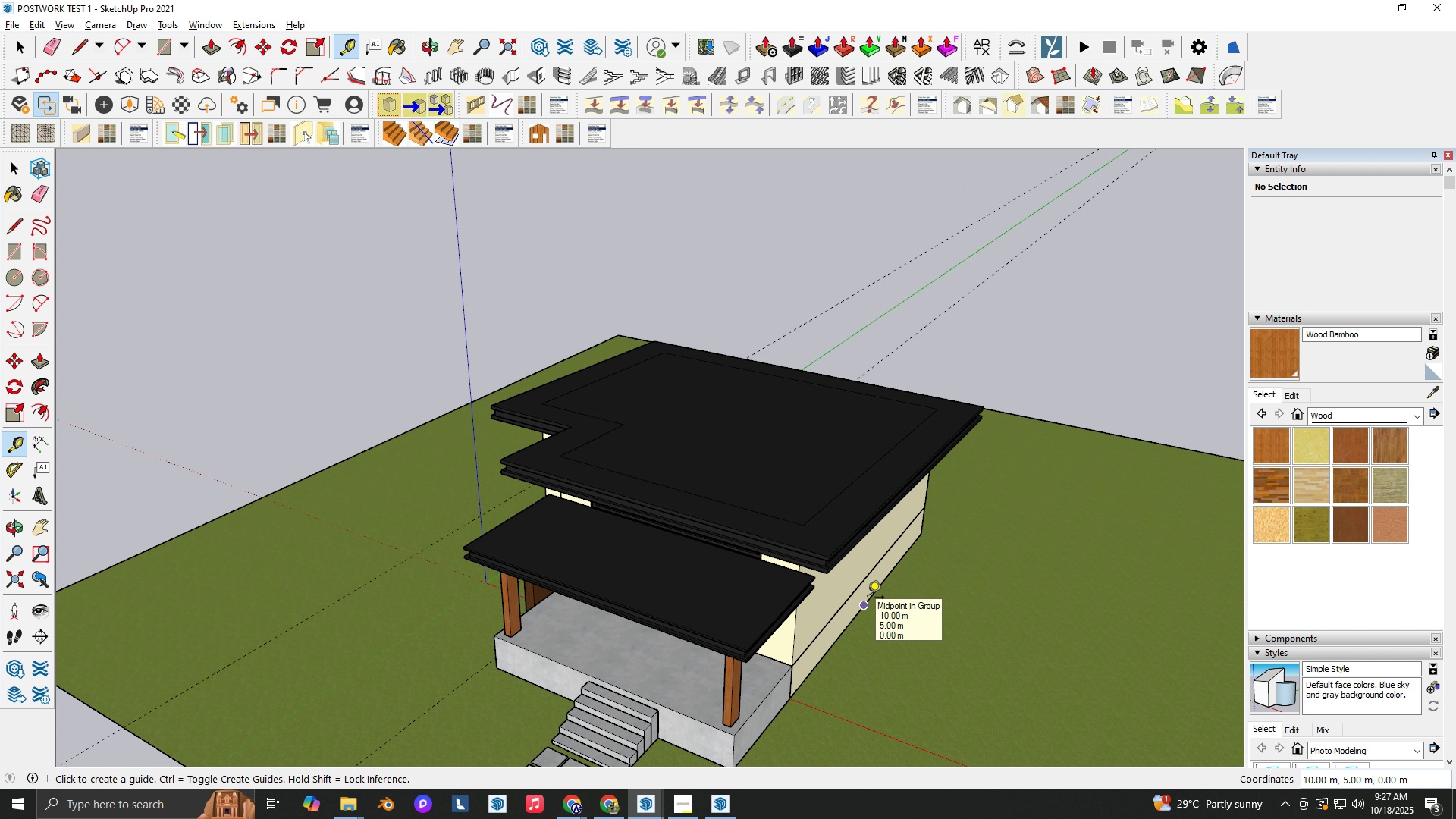 
left_click_drag(start_coordinate=[868, 598], to_coordinate=[877, 600])
 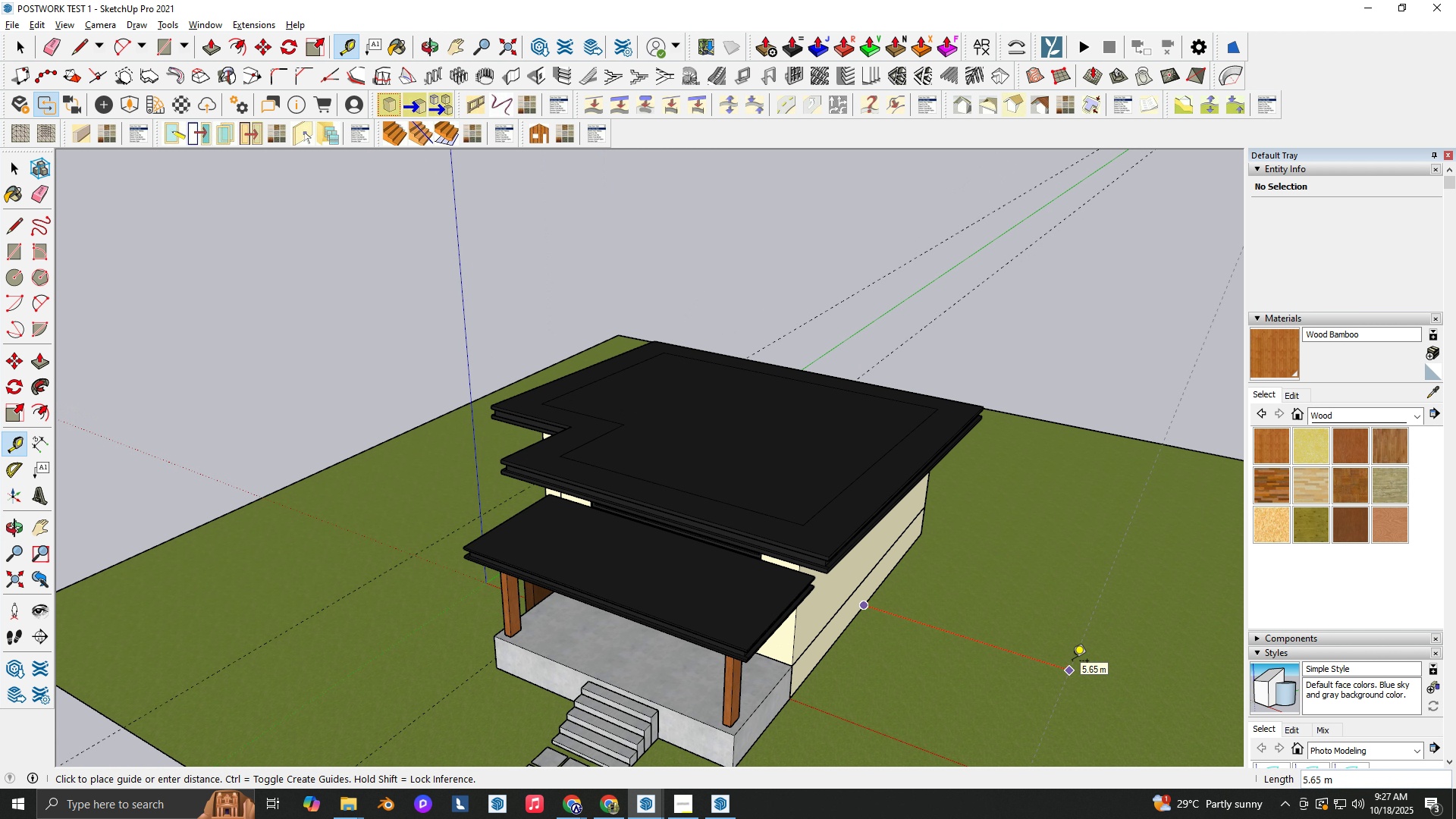 
key(Numpad3)
 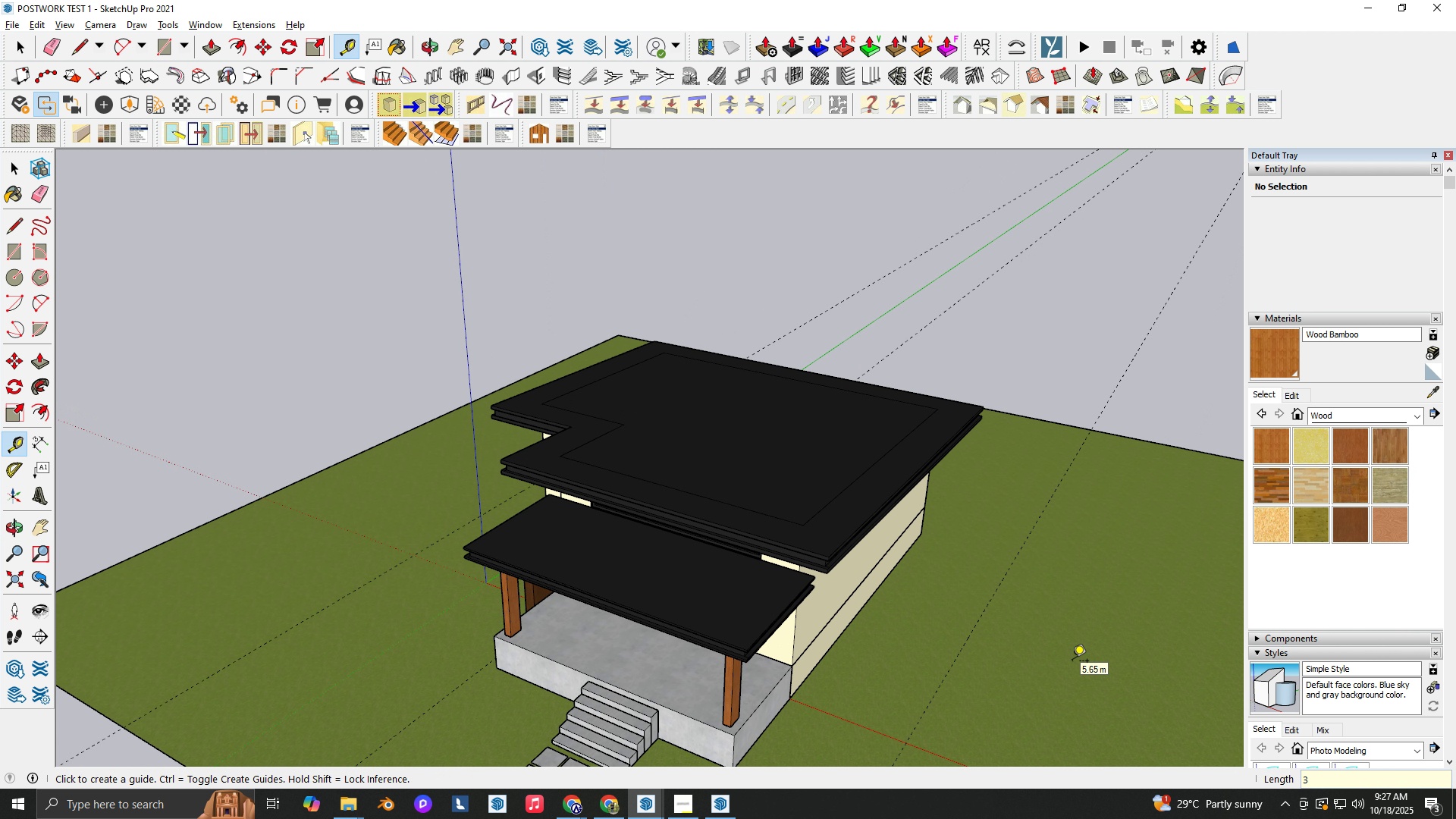 
key(NumpadEnter)
 